 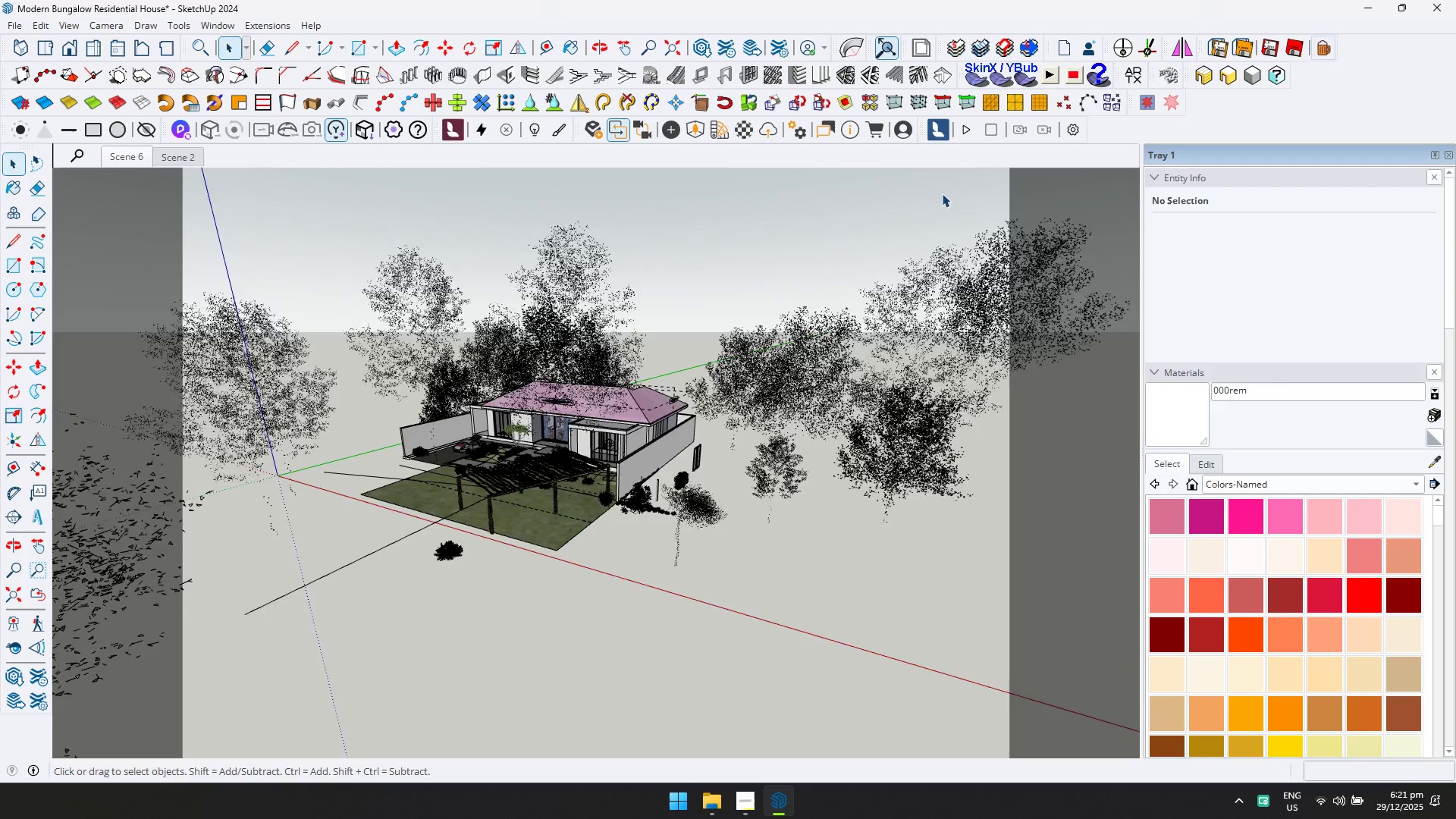 
right_click([1230, 117])
 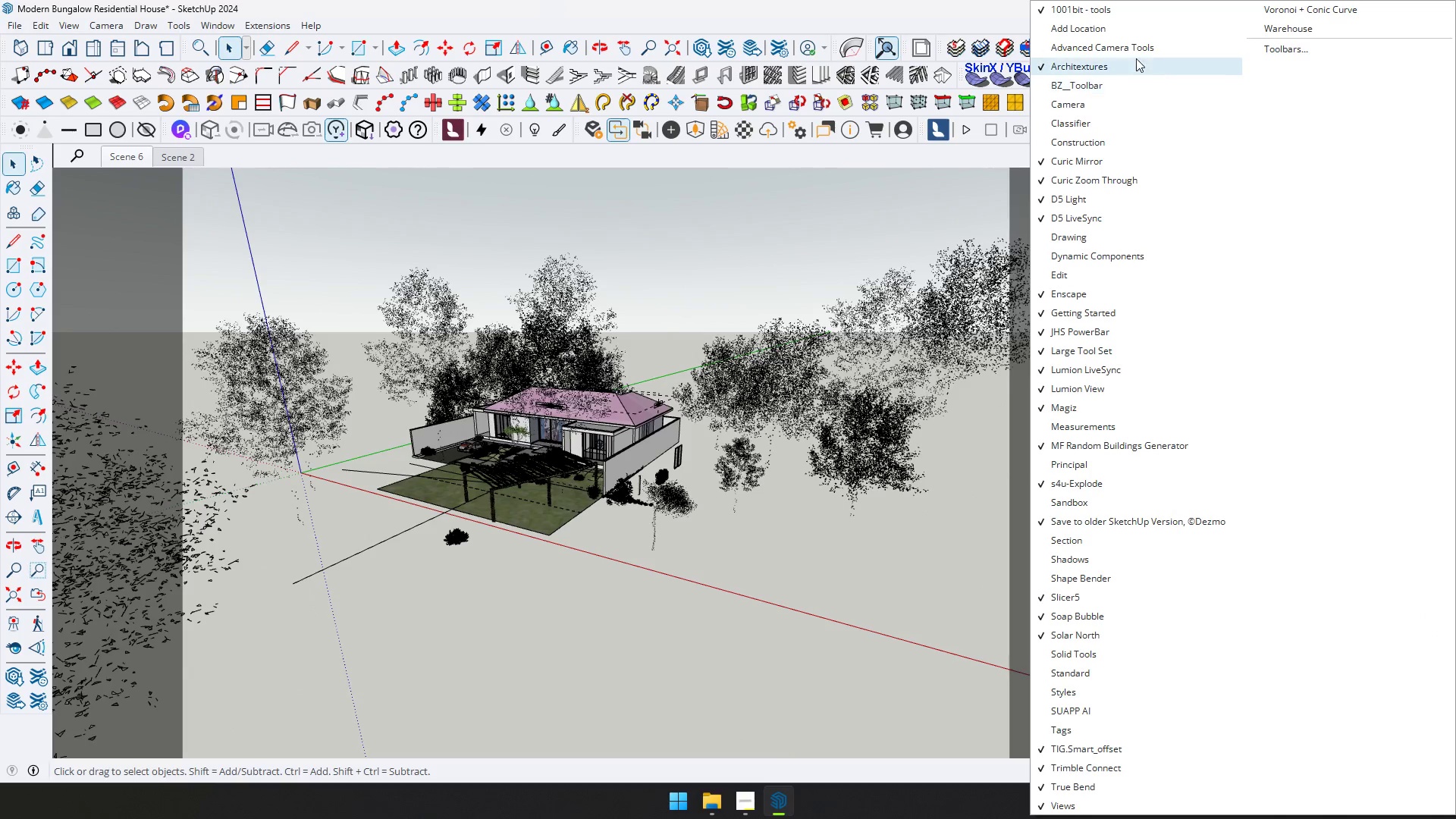 
left_click([1136, 55])
 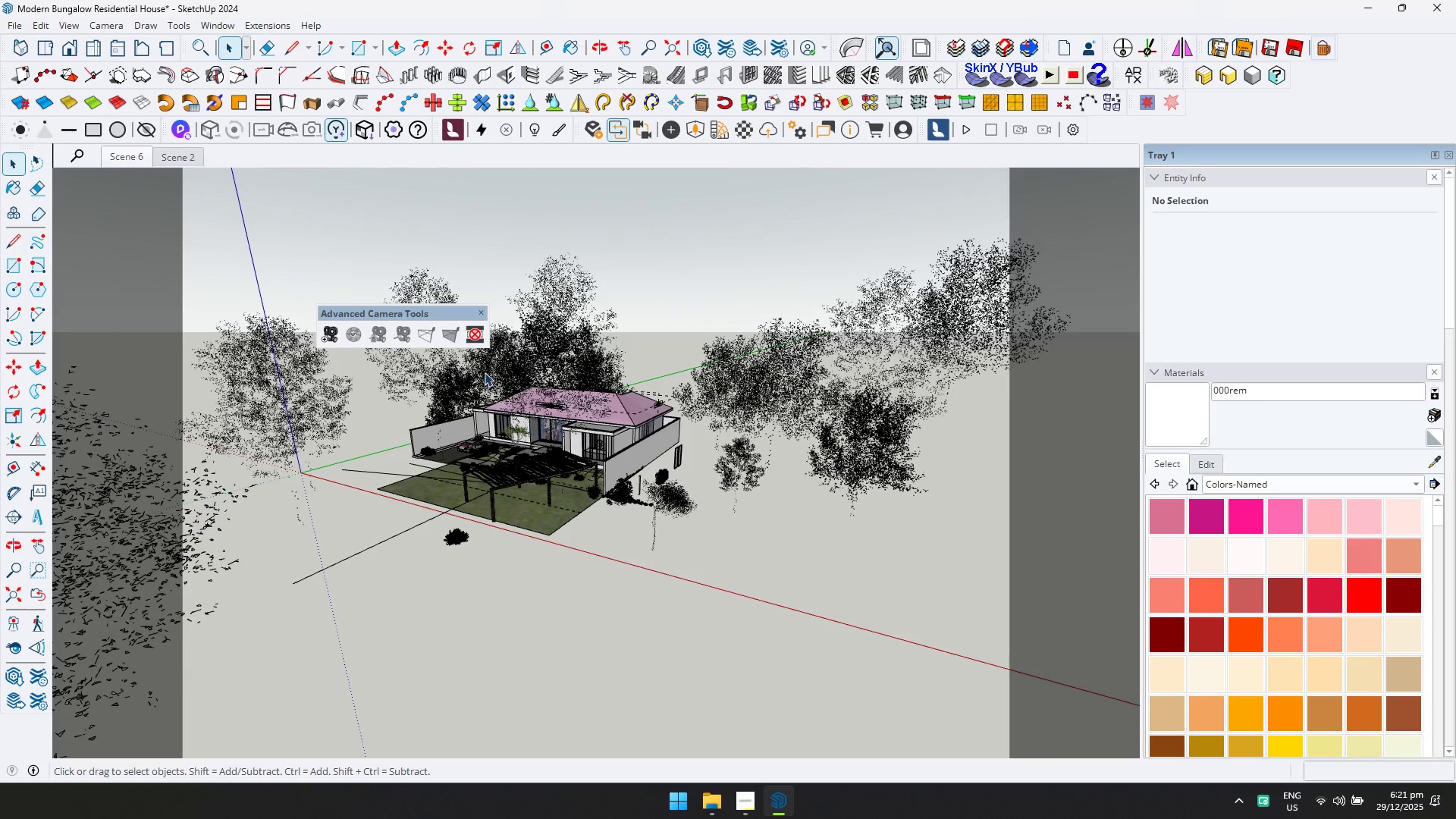 
left_click([480, 331])
 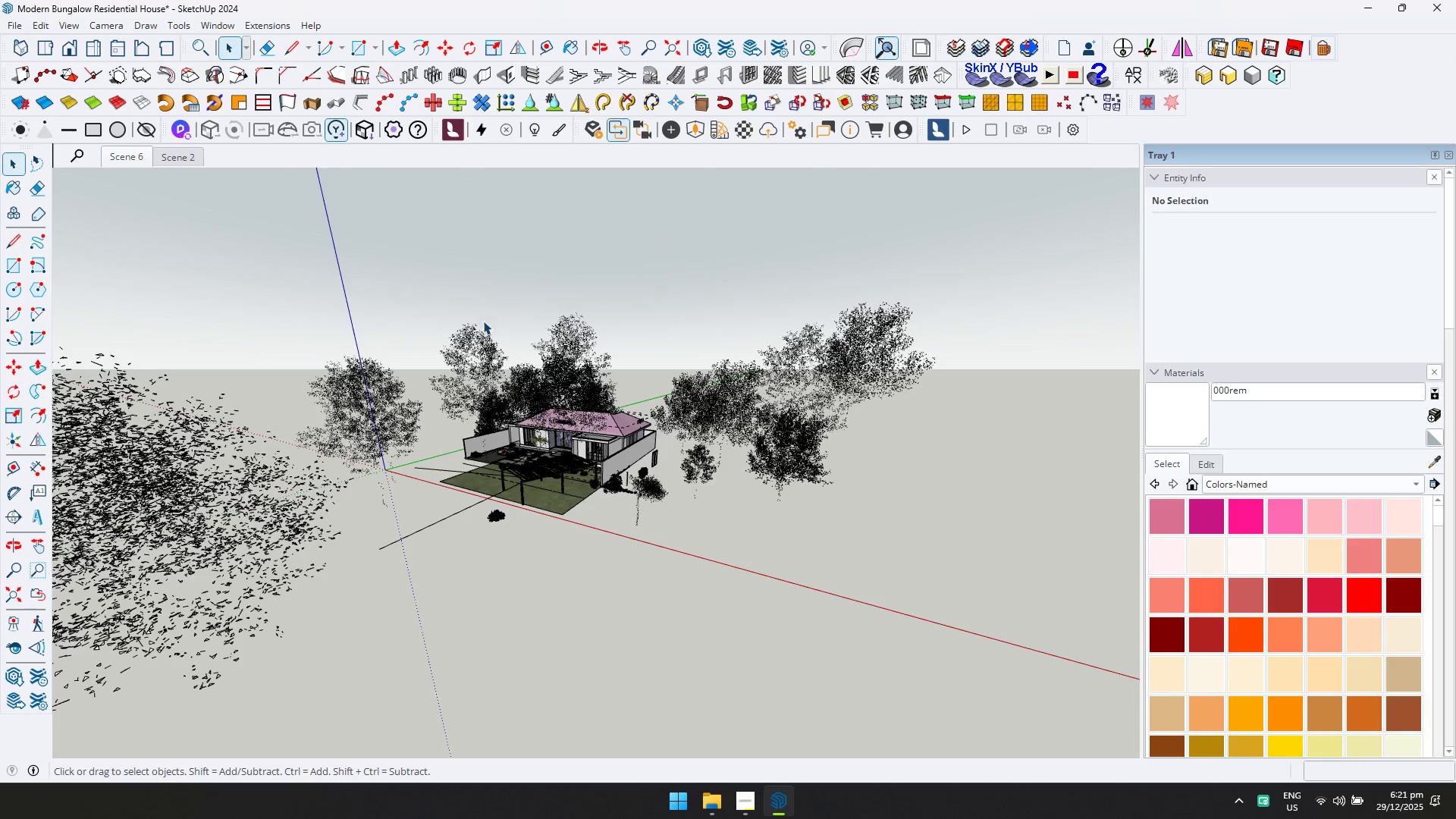 
scroll: coordinate [573, 465], scroll_direction: down, amount: 4.0
 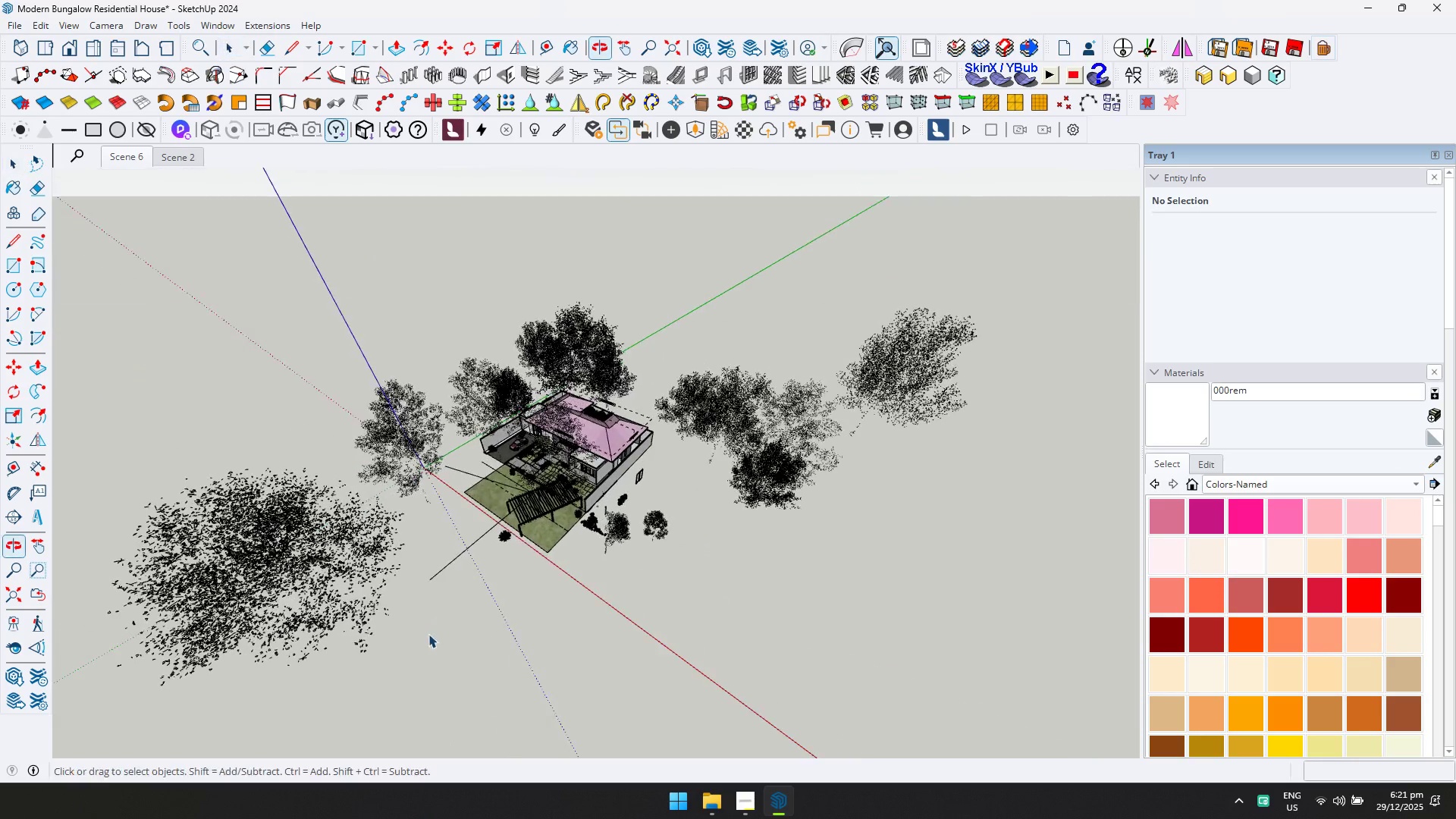 
left_click([318, 560])
 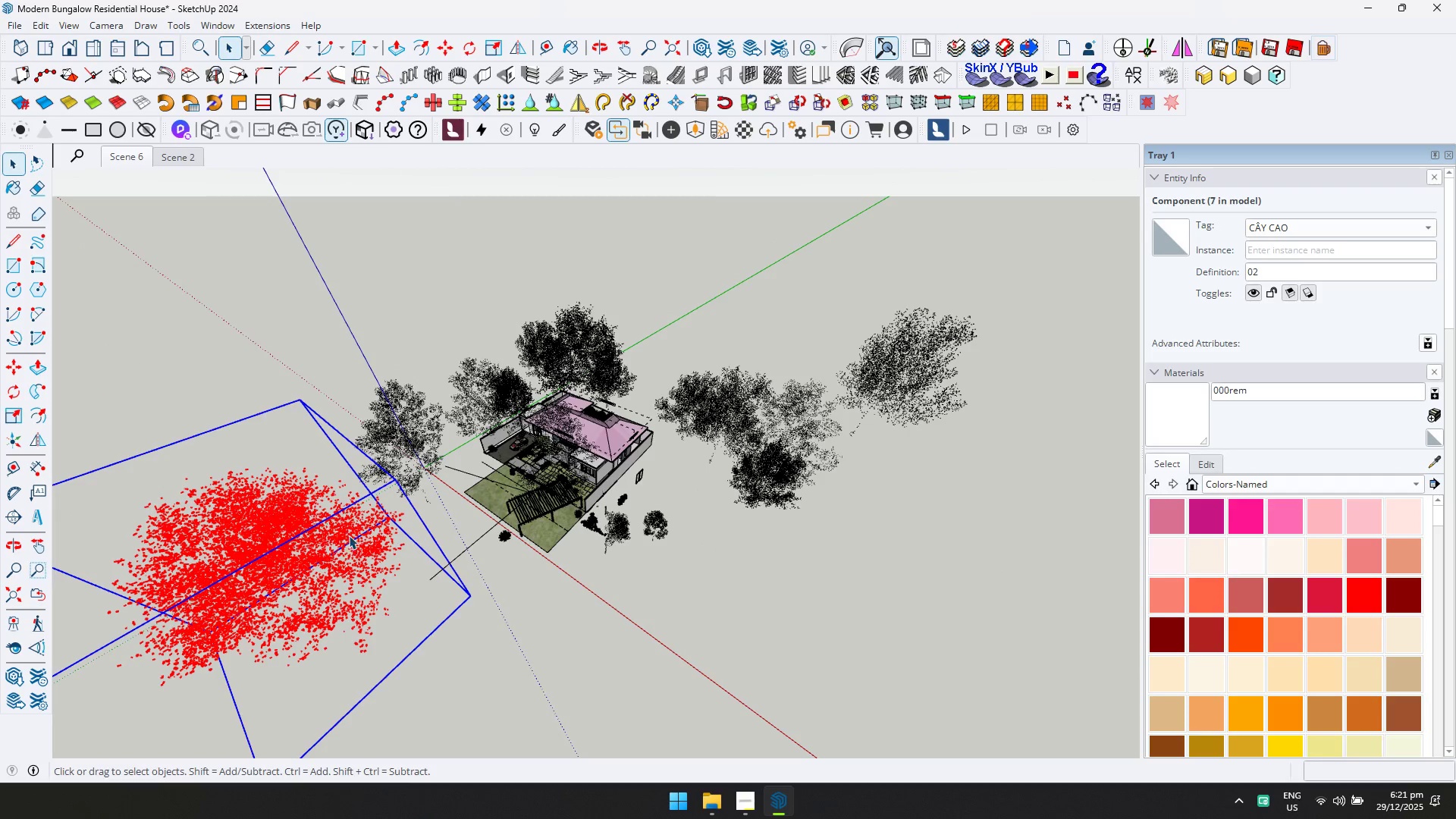 
key(Delete)
 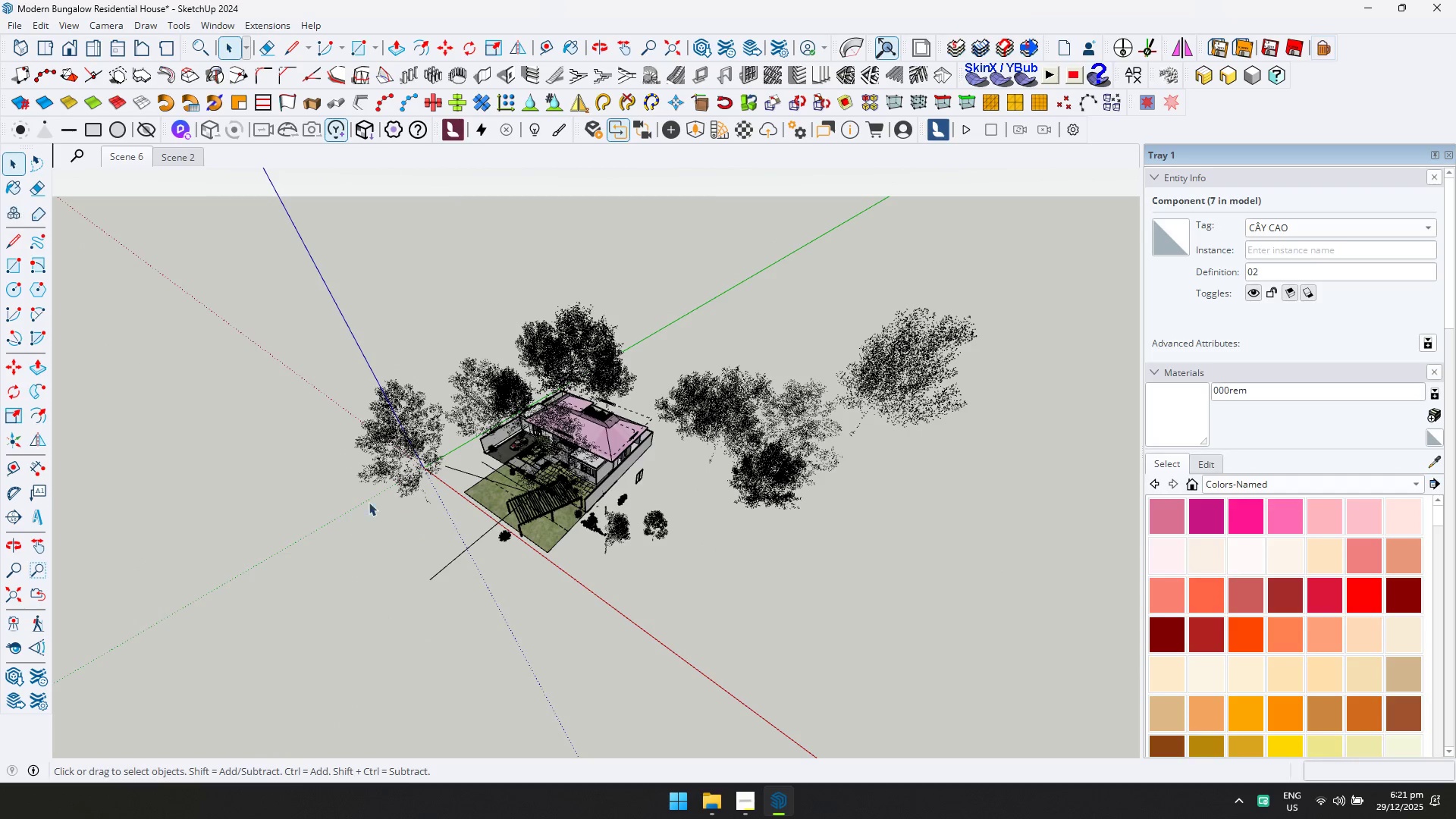 
left_click([385, 446])
 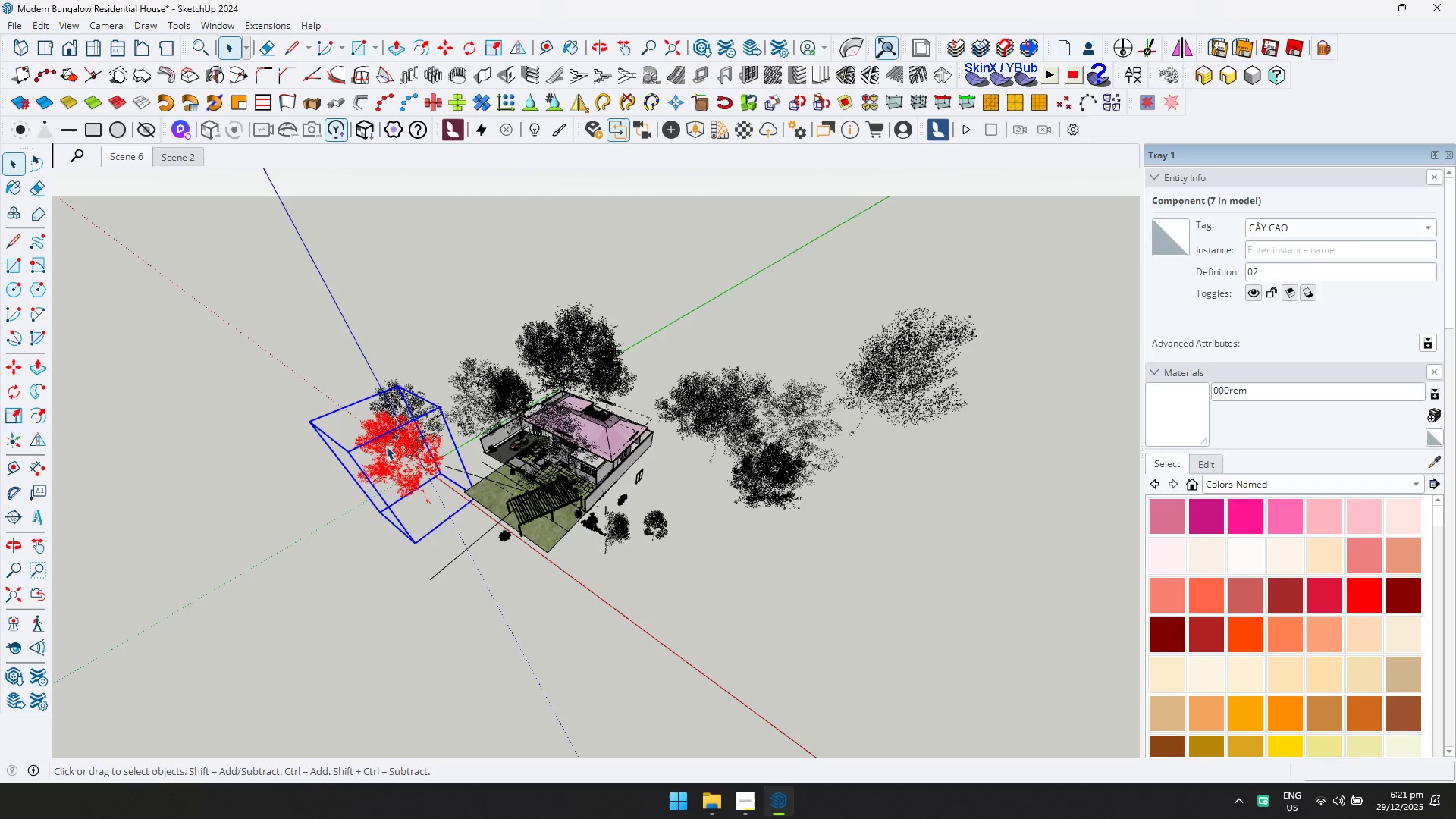 
key(Delete)
 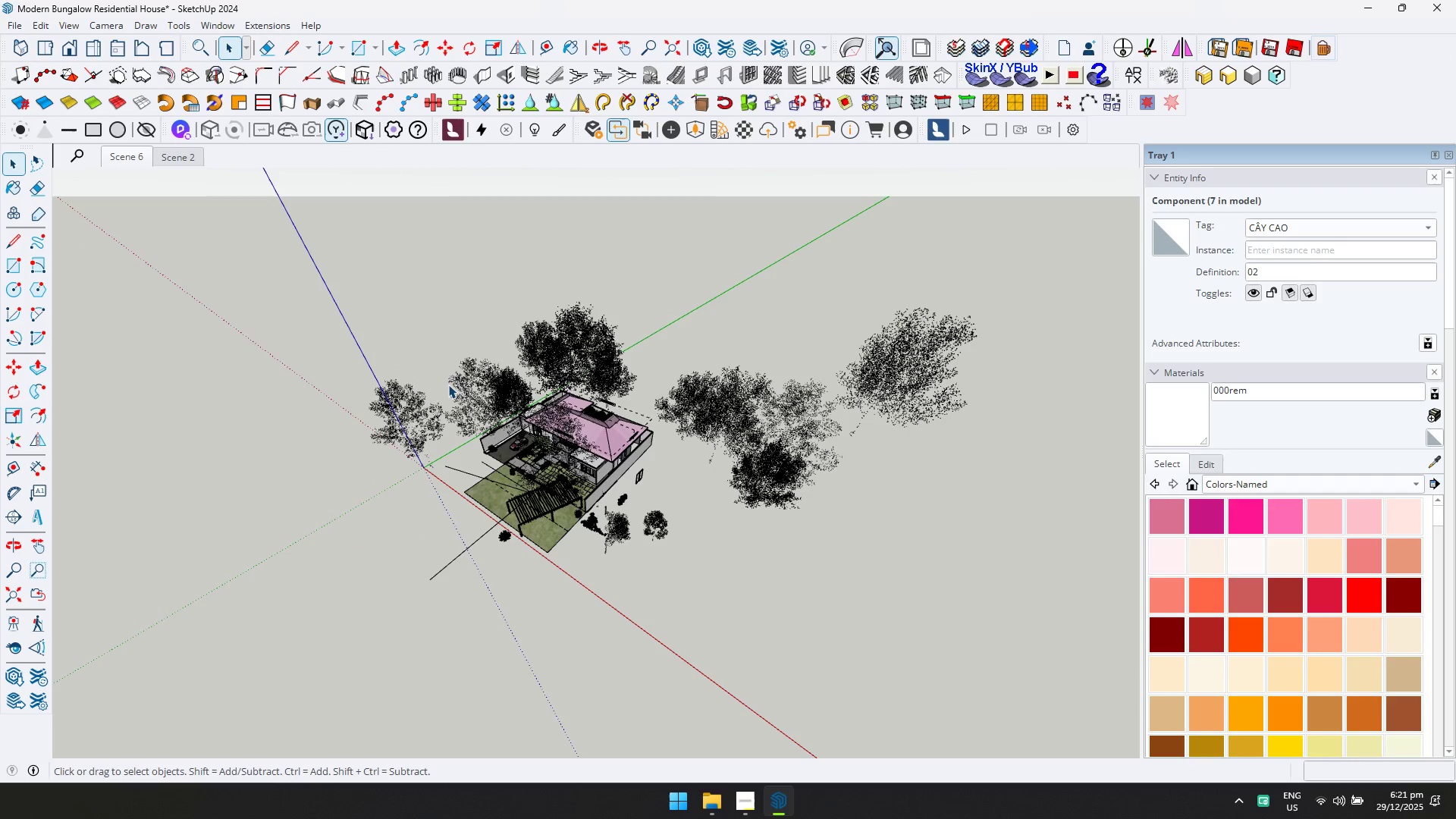 
double_click([450, 383])
 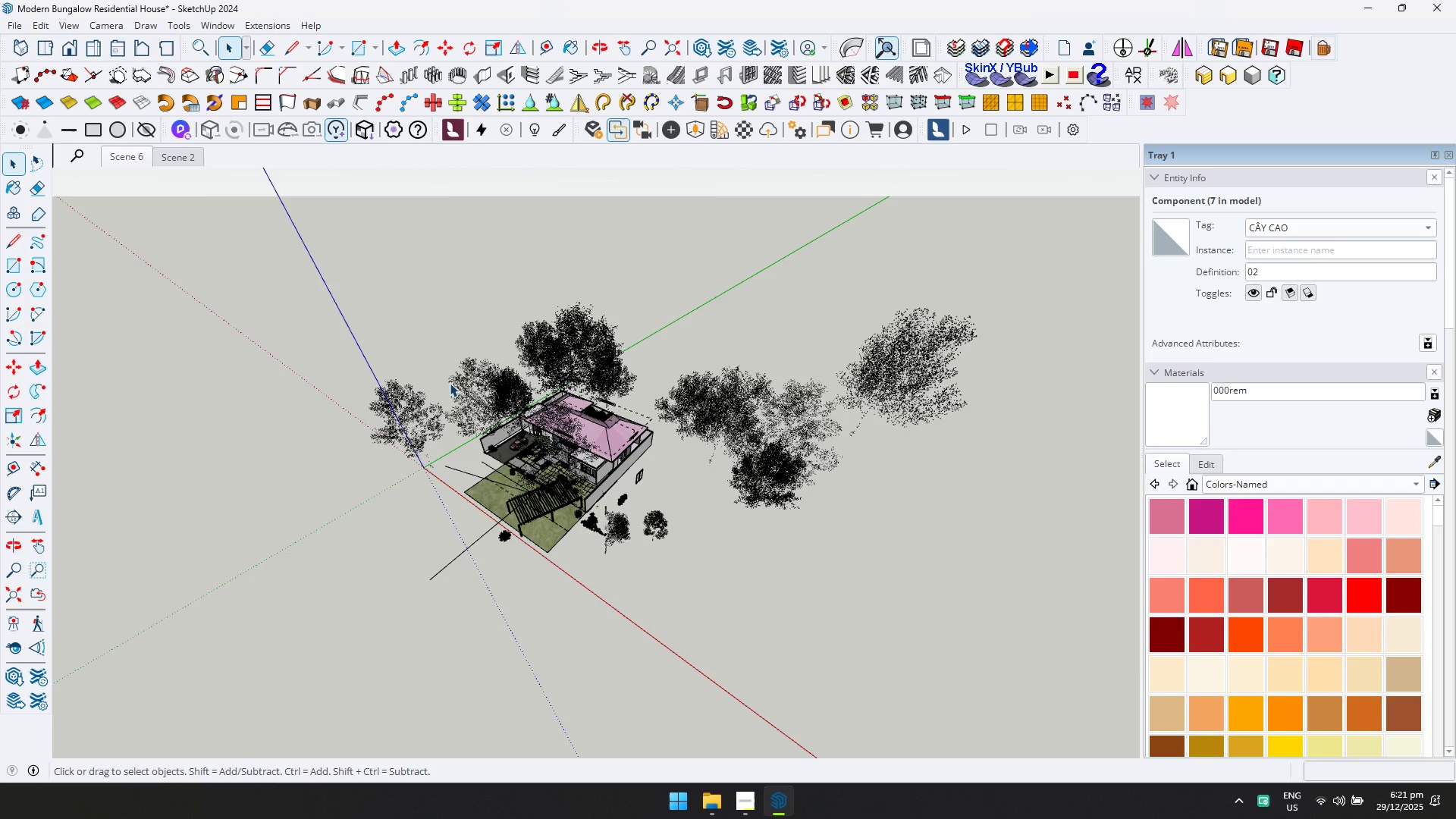 
key(Delete)
 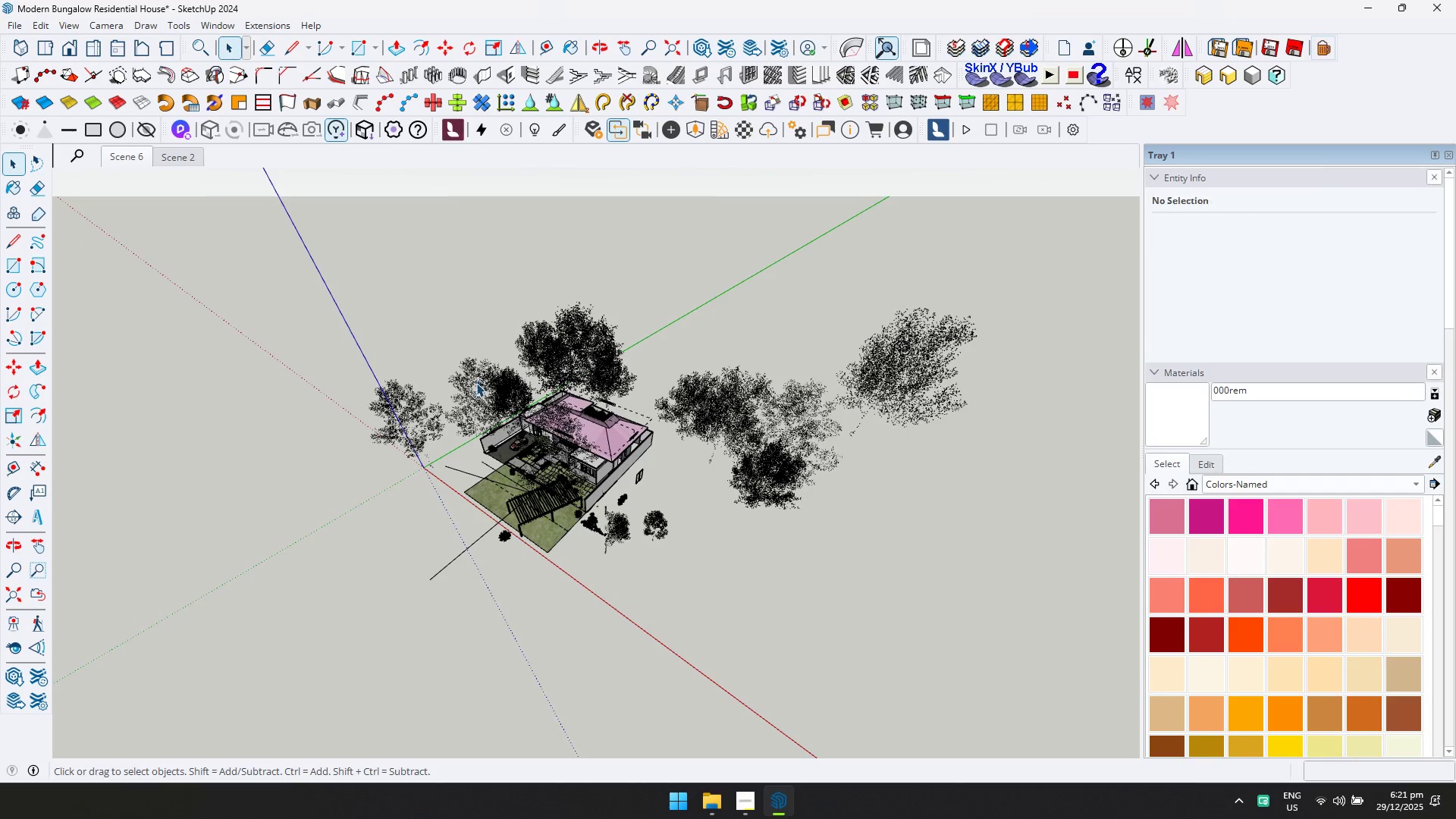 
left_click([476, 388])
 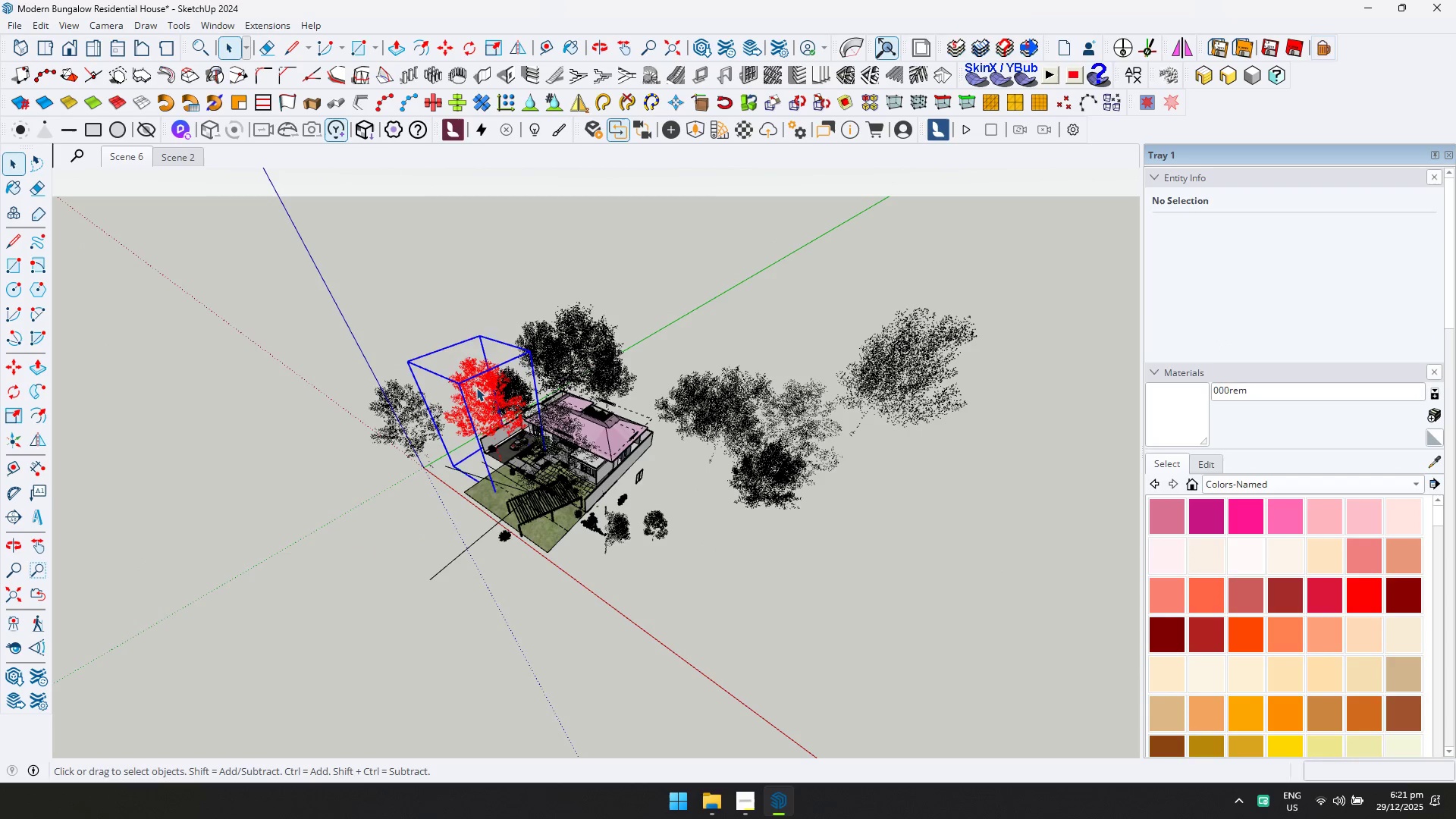 
key(Delete)
 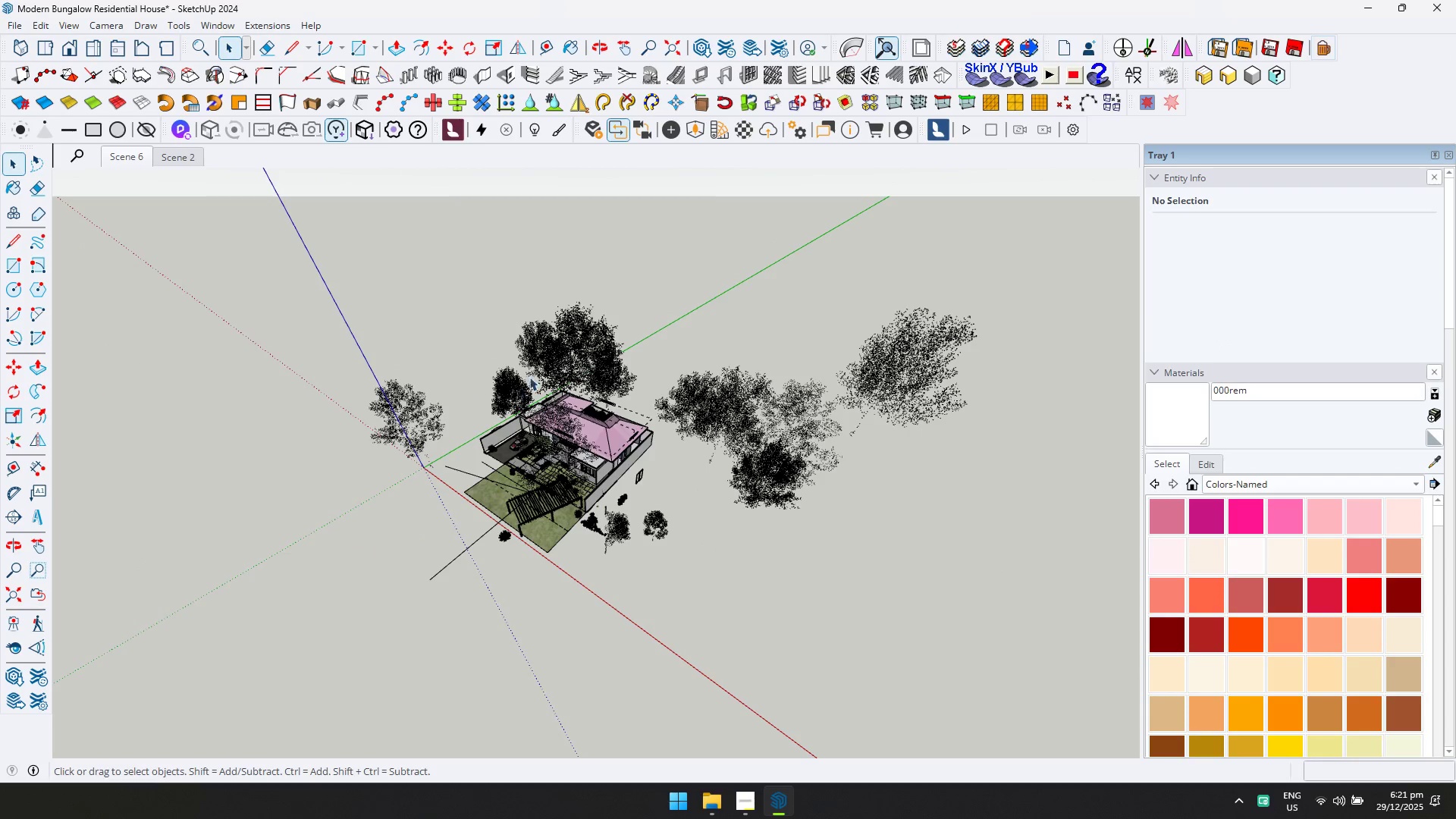 
left_click([543, 359])
 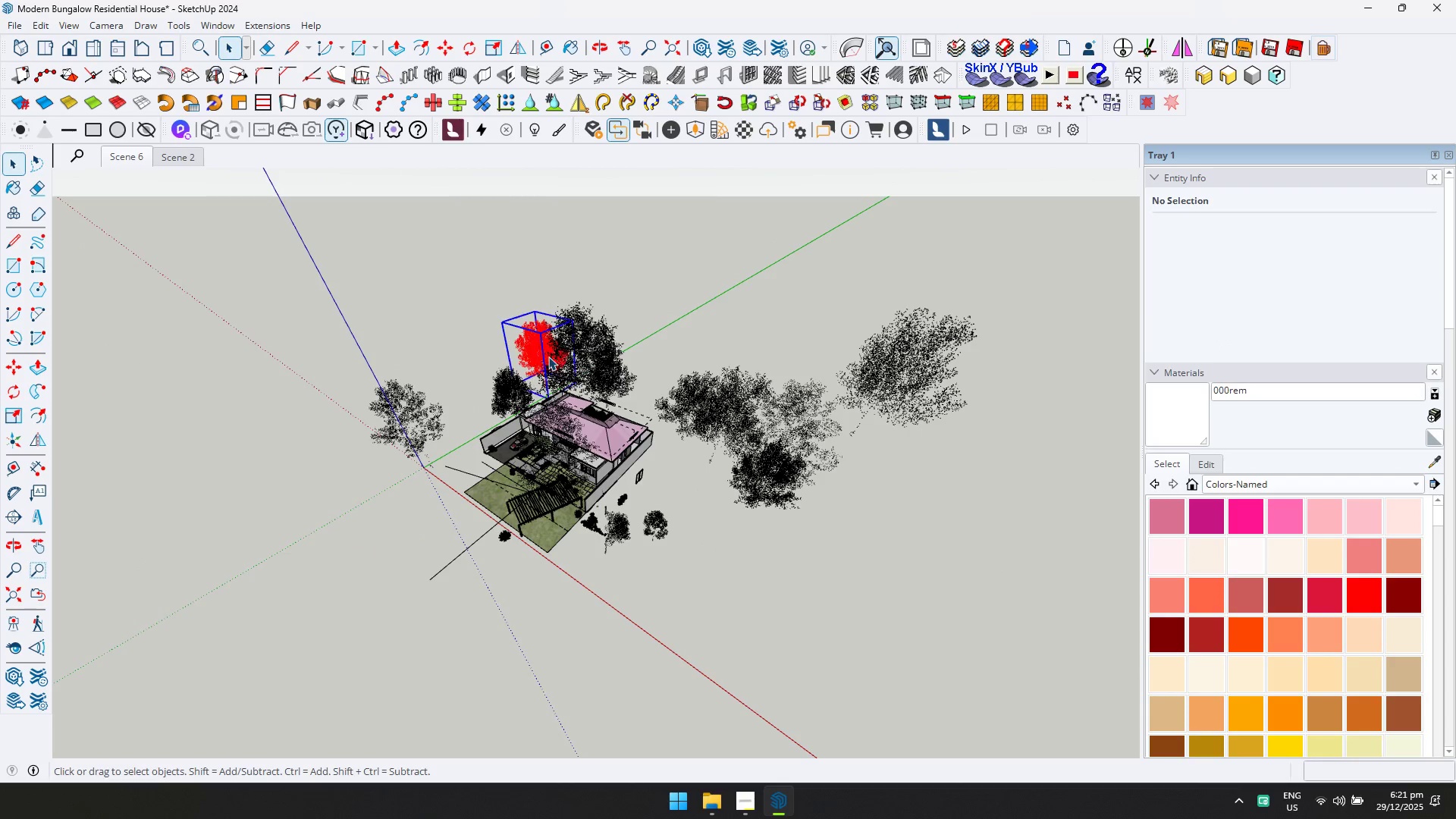 
key(Delete)
 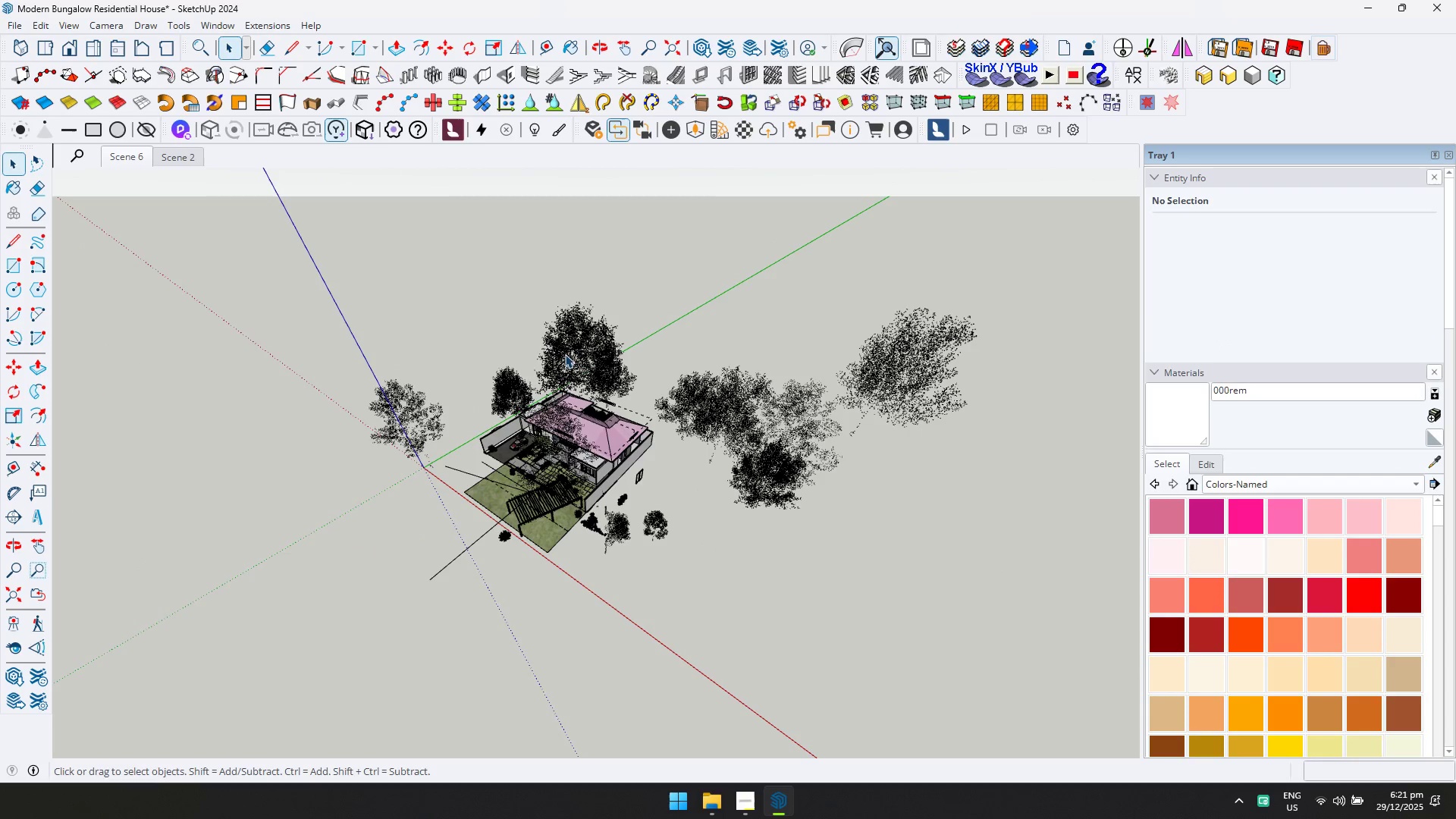 
left_click([570, 354])
 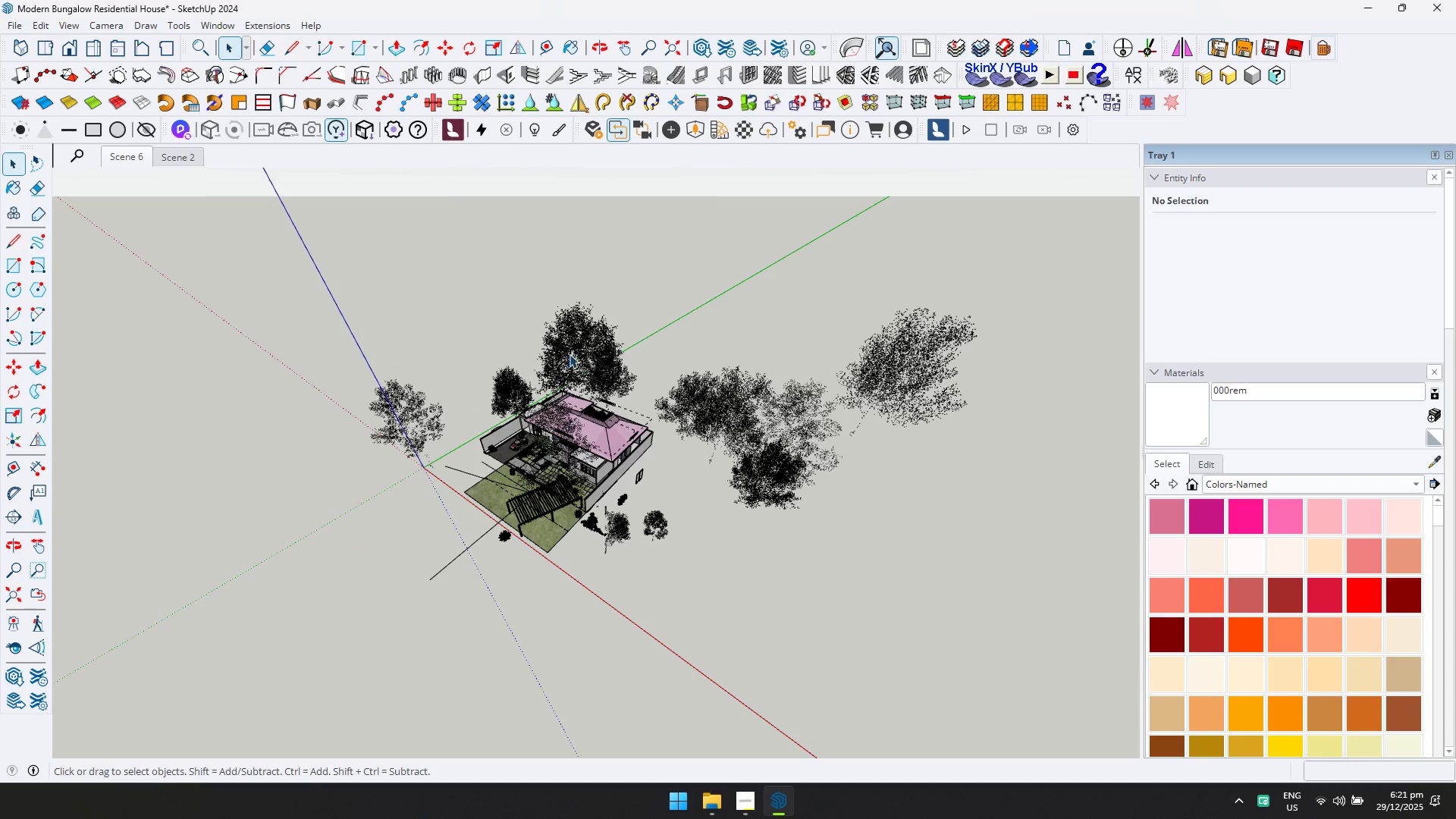 
key(Delete)
 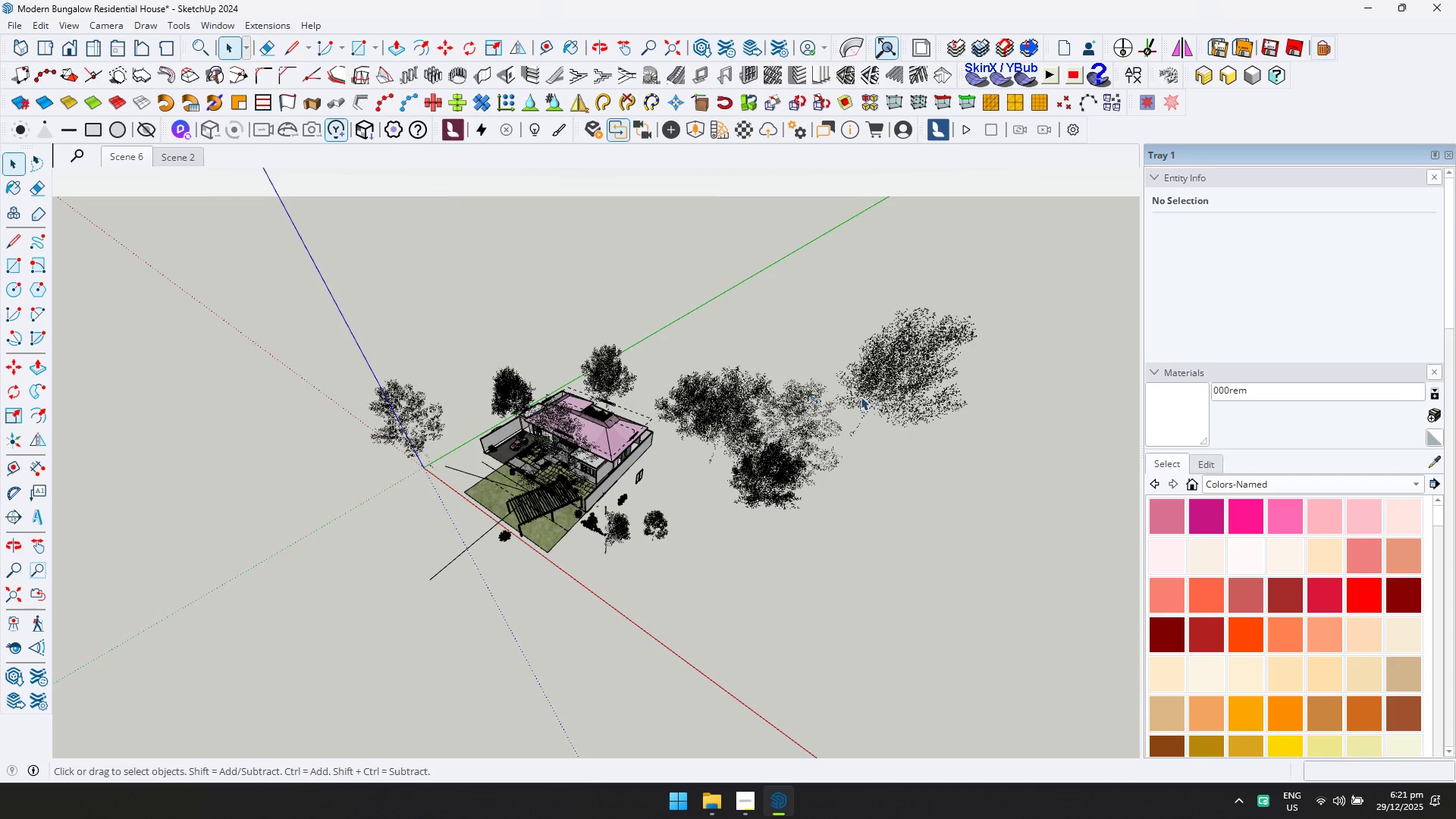 
left_click_drag(start_coordinate=[965, 379], to_coordinate=[893, 297])
 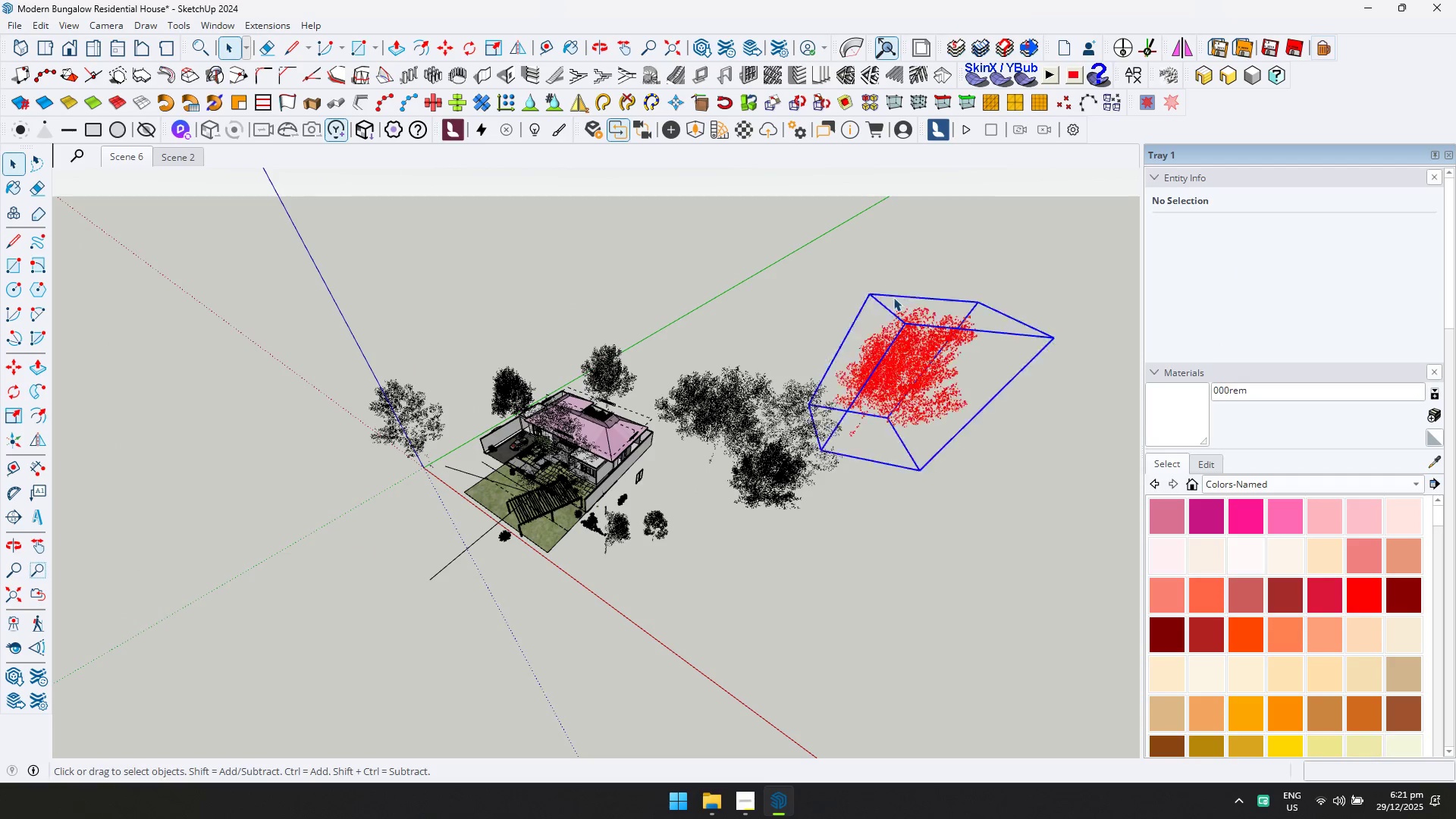 
key(Delete)
 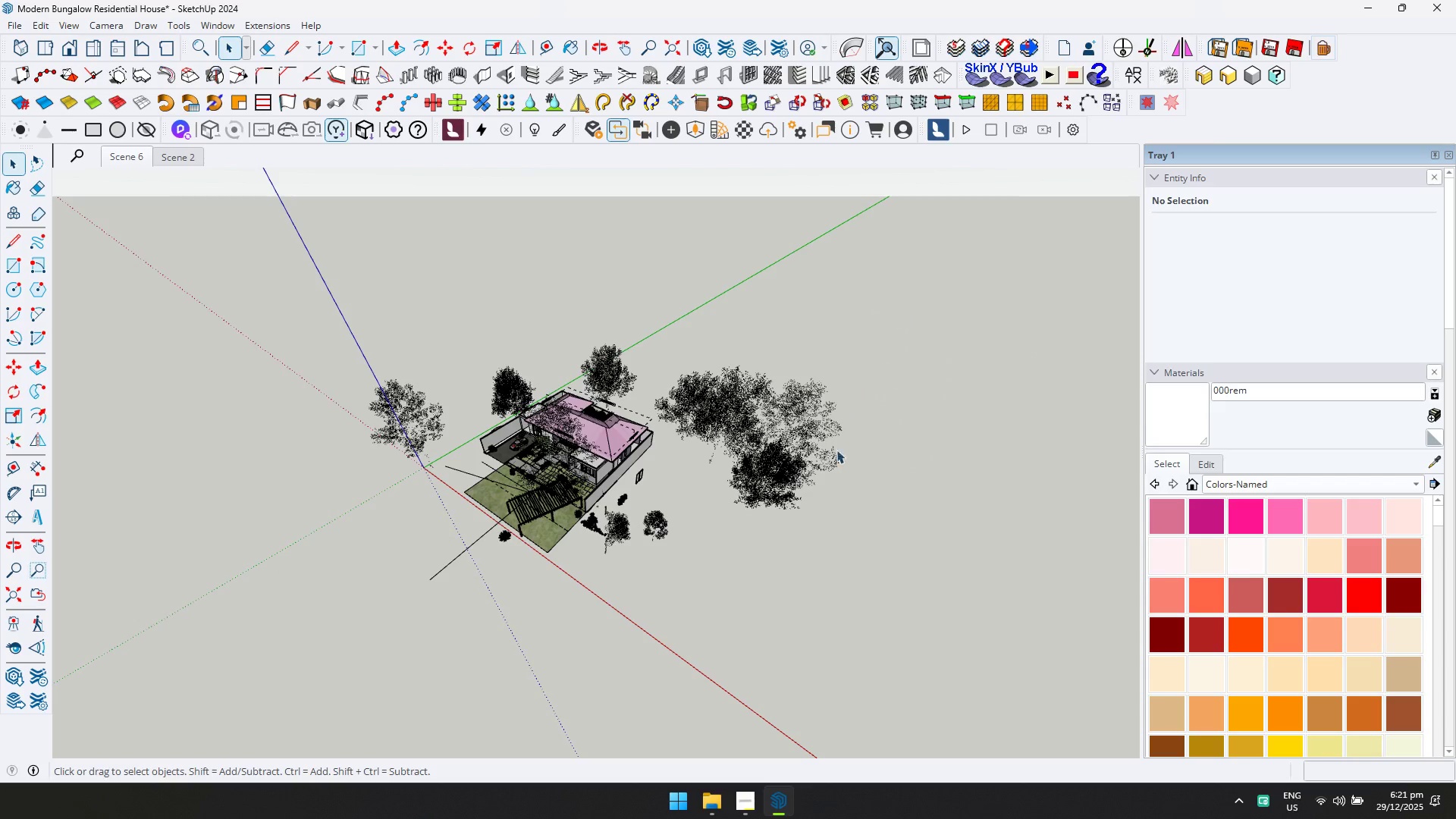 
left_click_drag(start_coordinate=[822, 479], to_coordinate=[701, 334])
 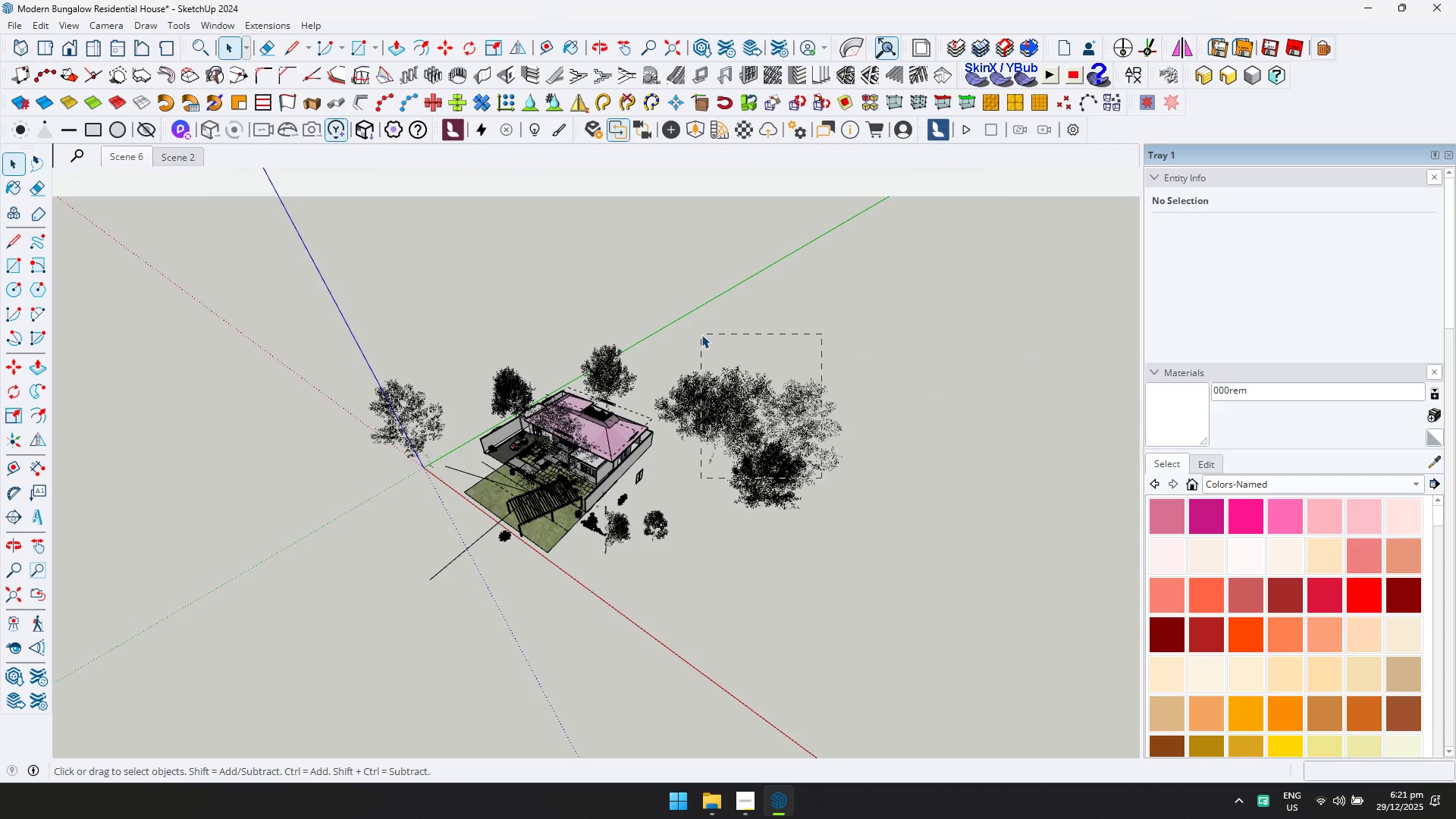 
key(Delete)
 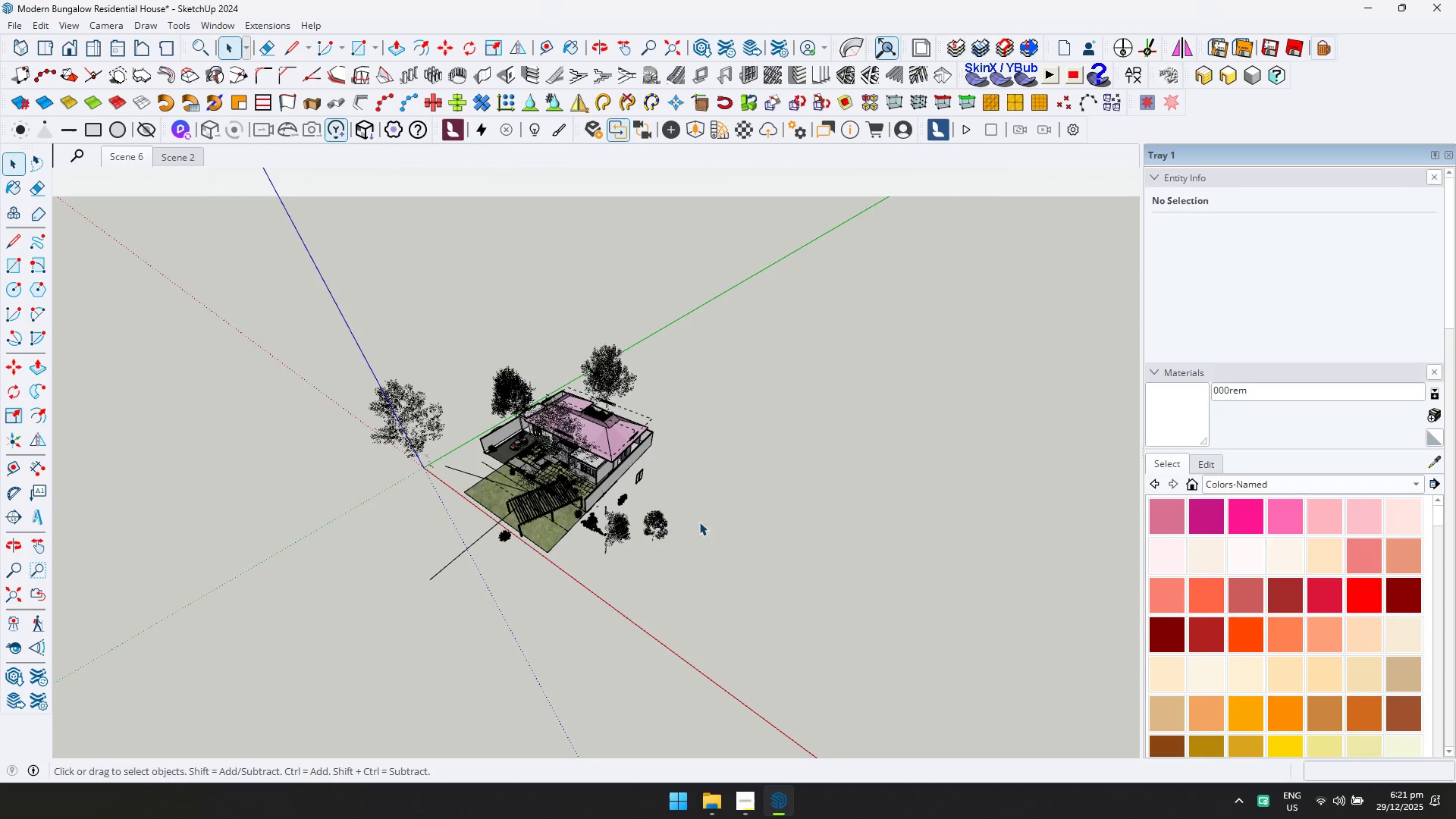 
left_click([664, 526])
 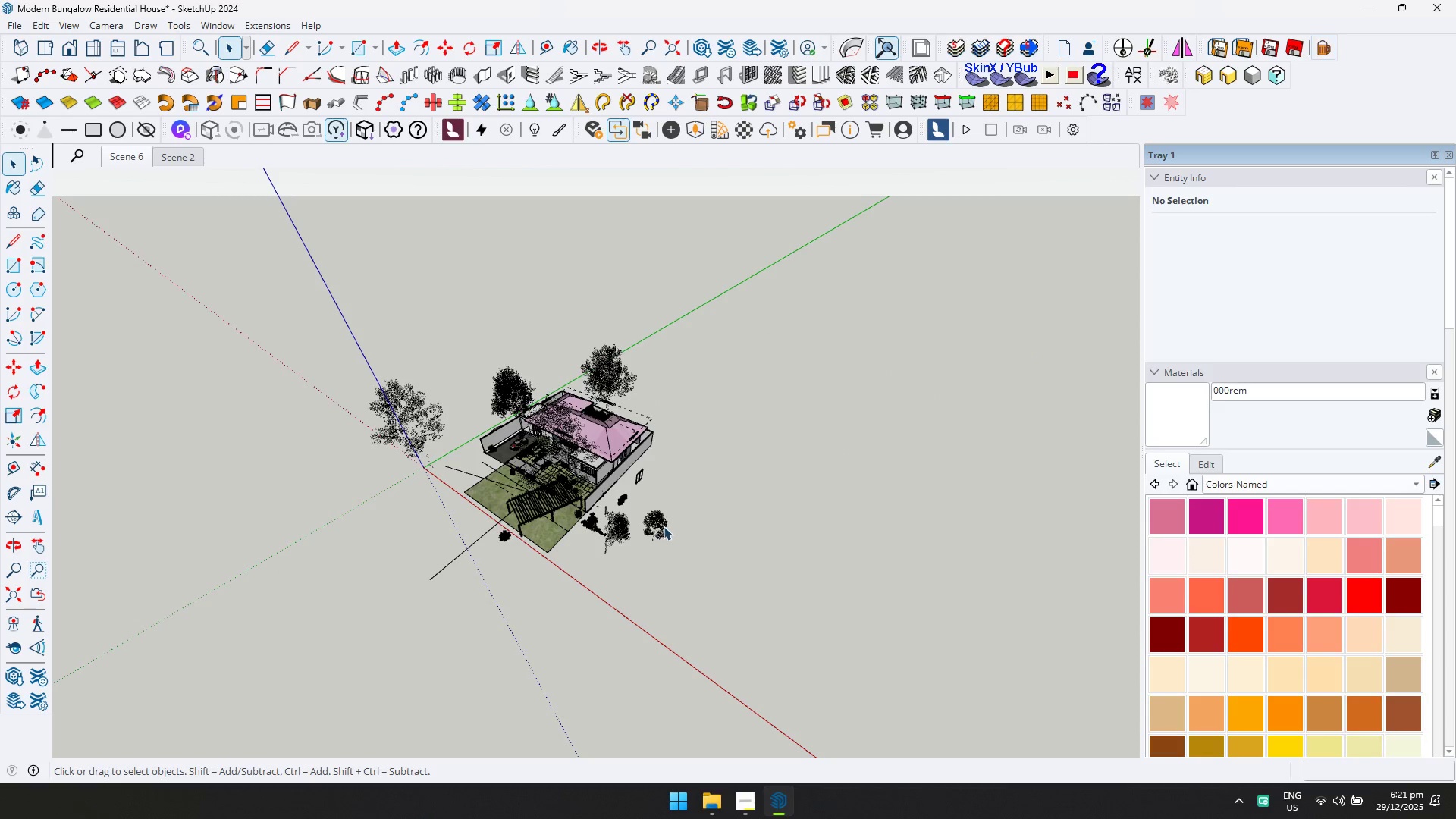 
key(Delete)
 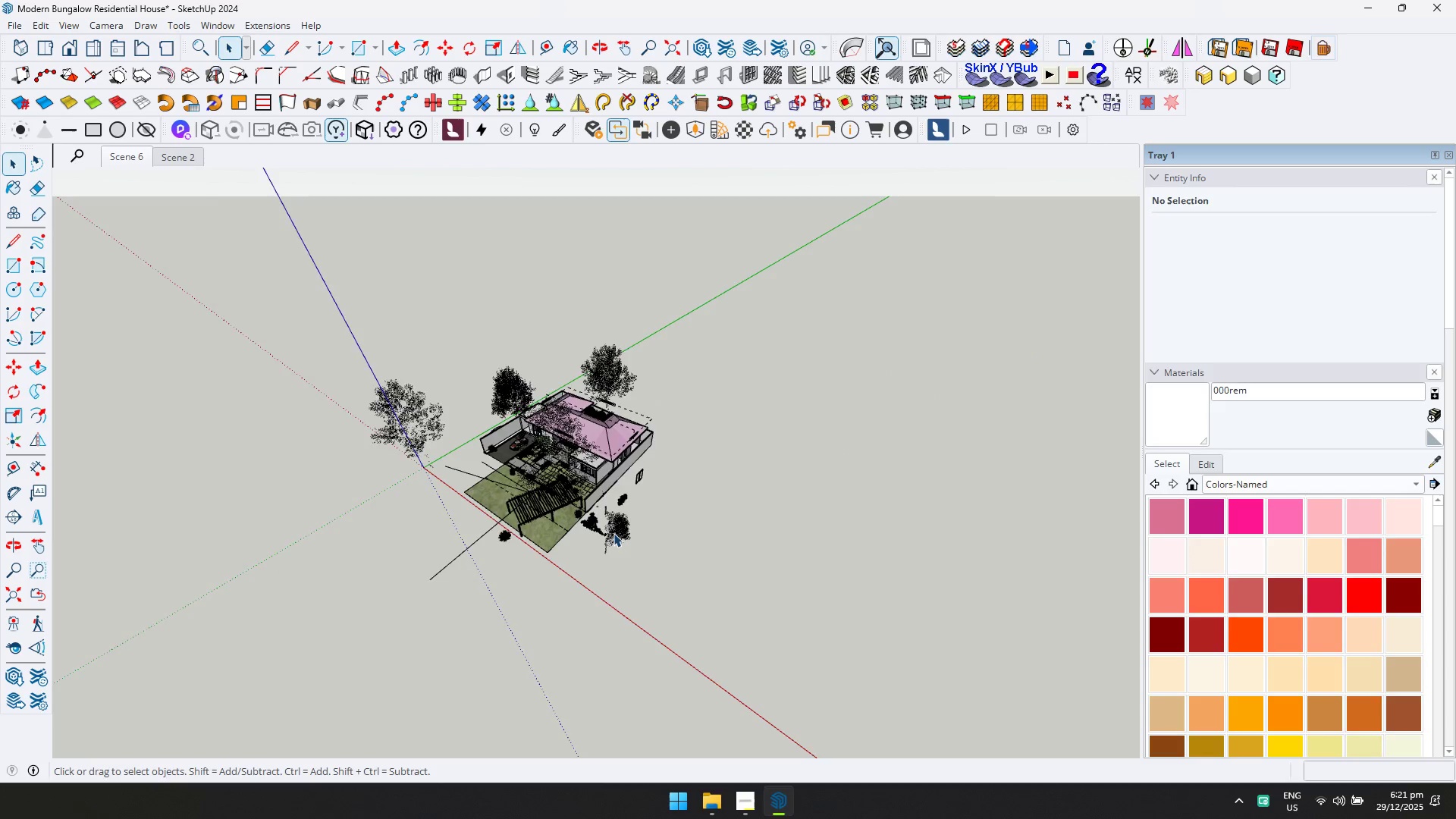 
left_click([650, 409])
 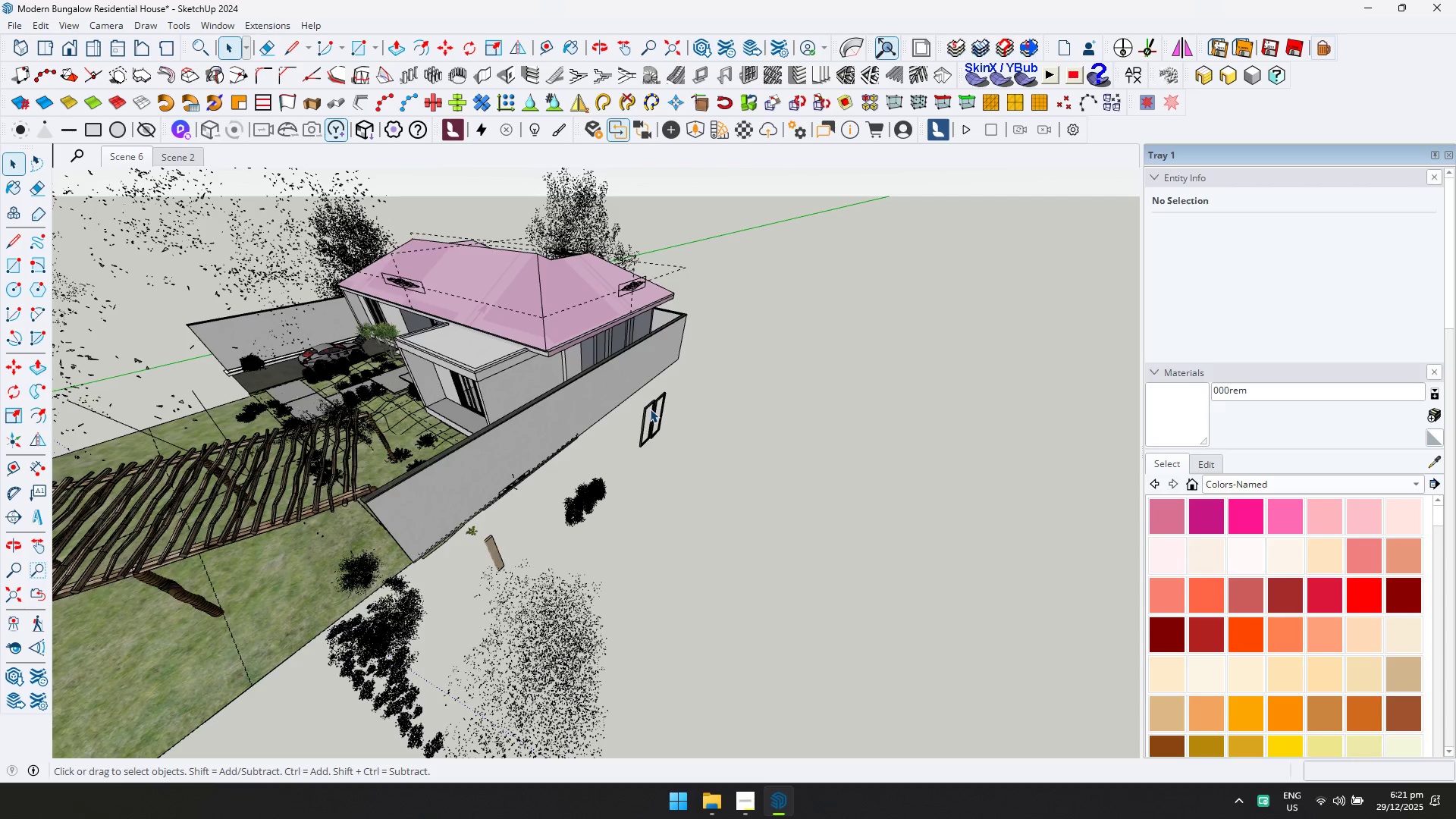 
key(Delete)
 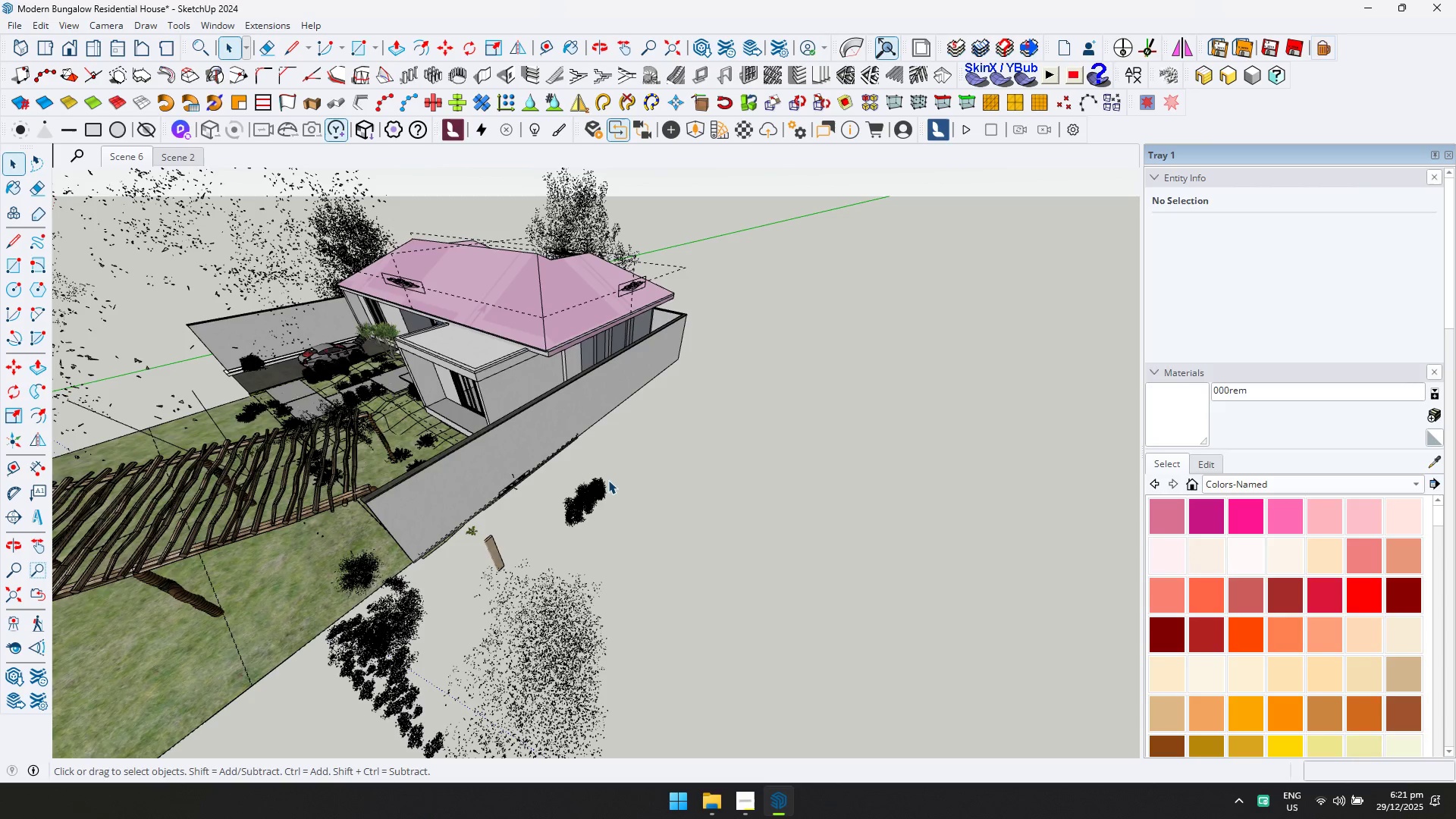 
scroll: coordinate [651, 419], scroll_direction: up, amount: 14.0
 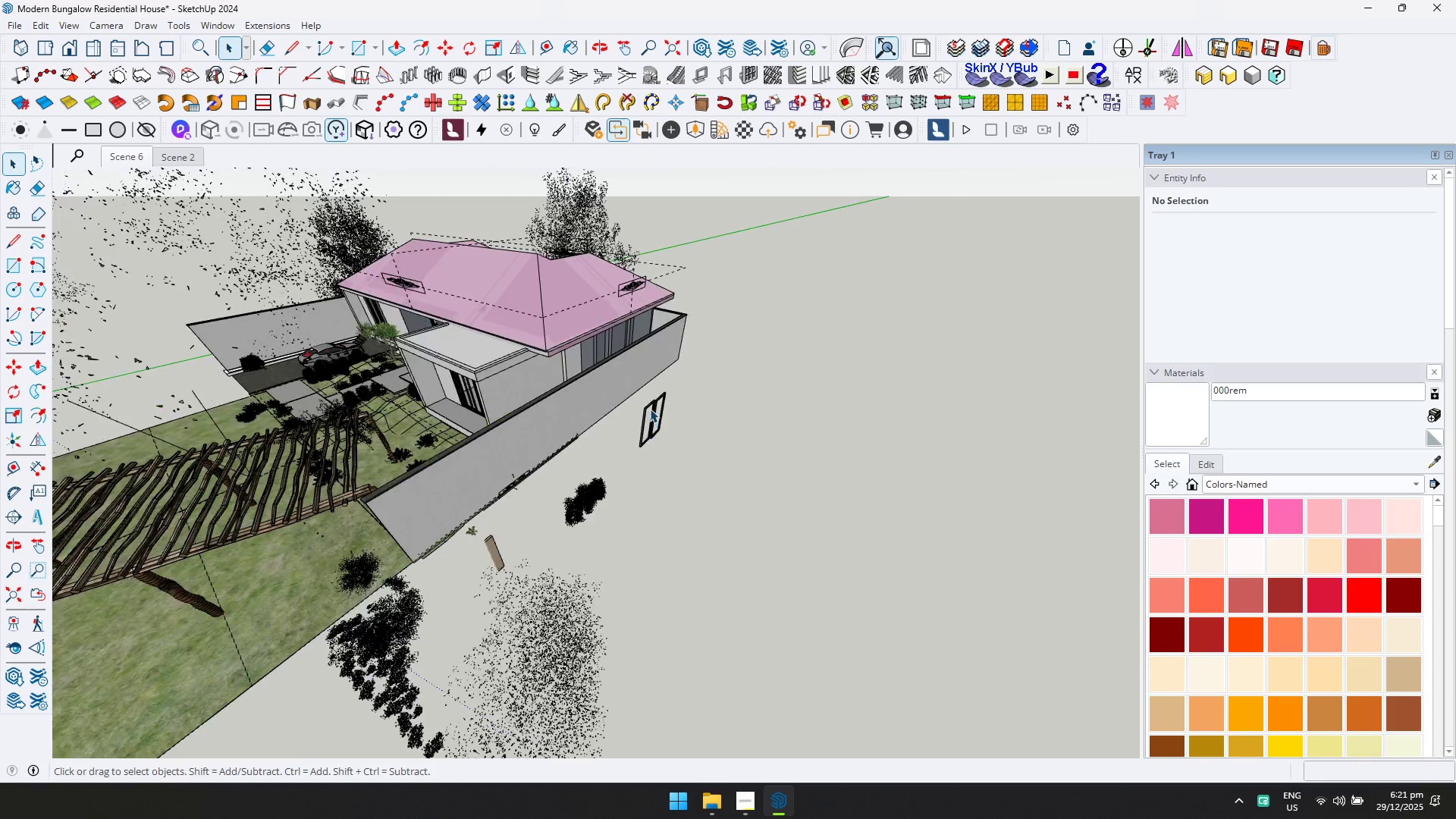 
double_click([595, 493])
 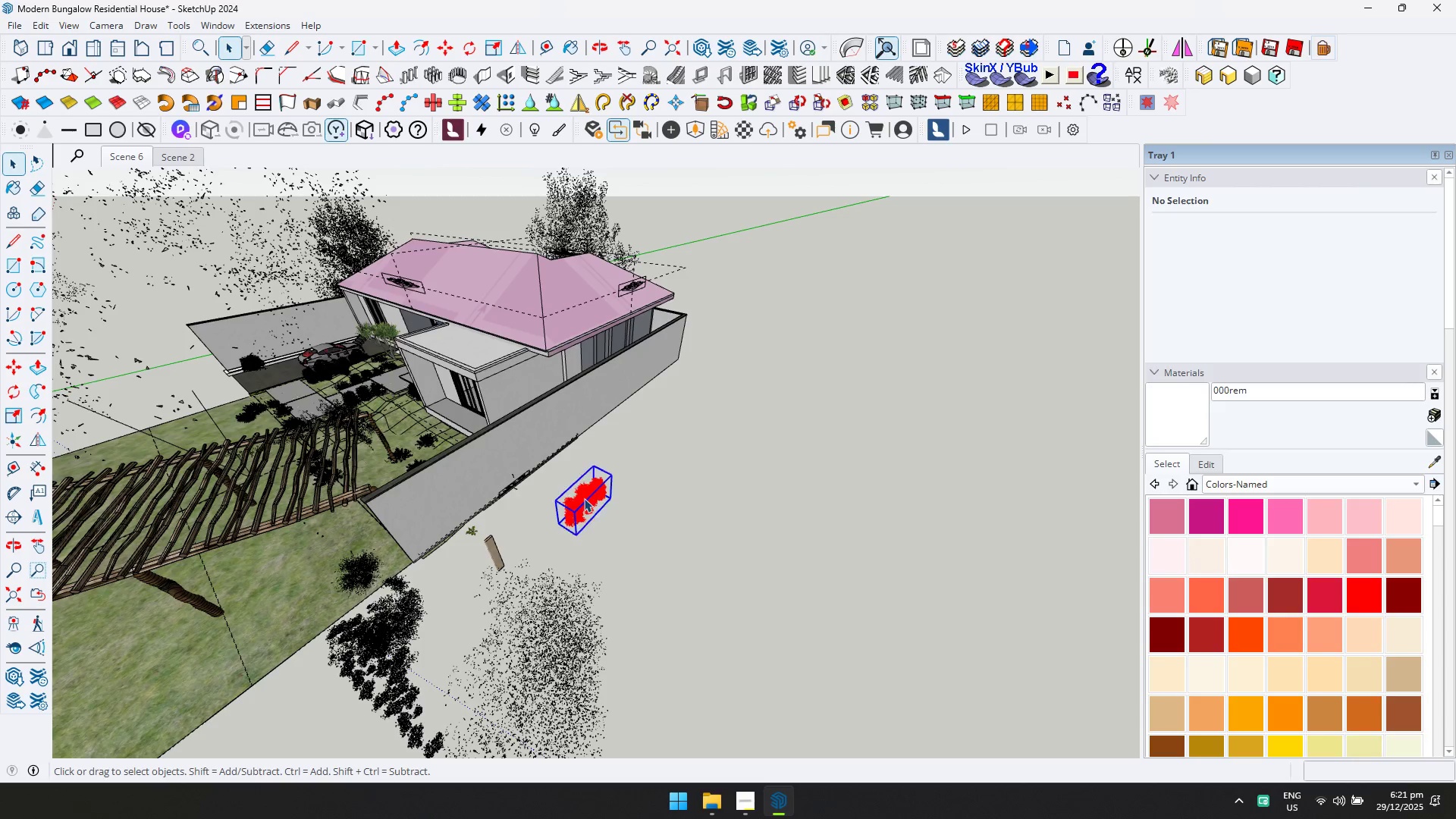 
key(Delete)
 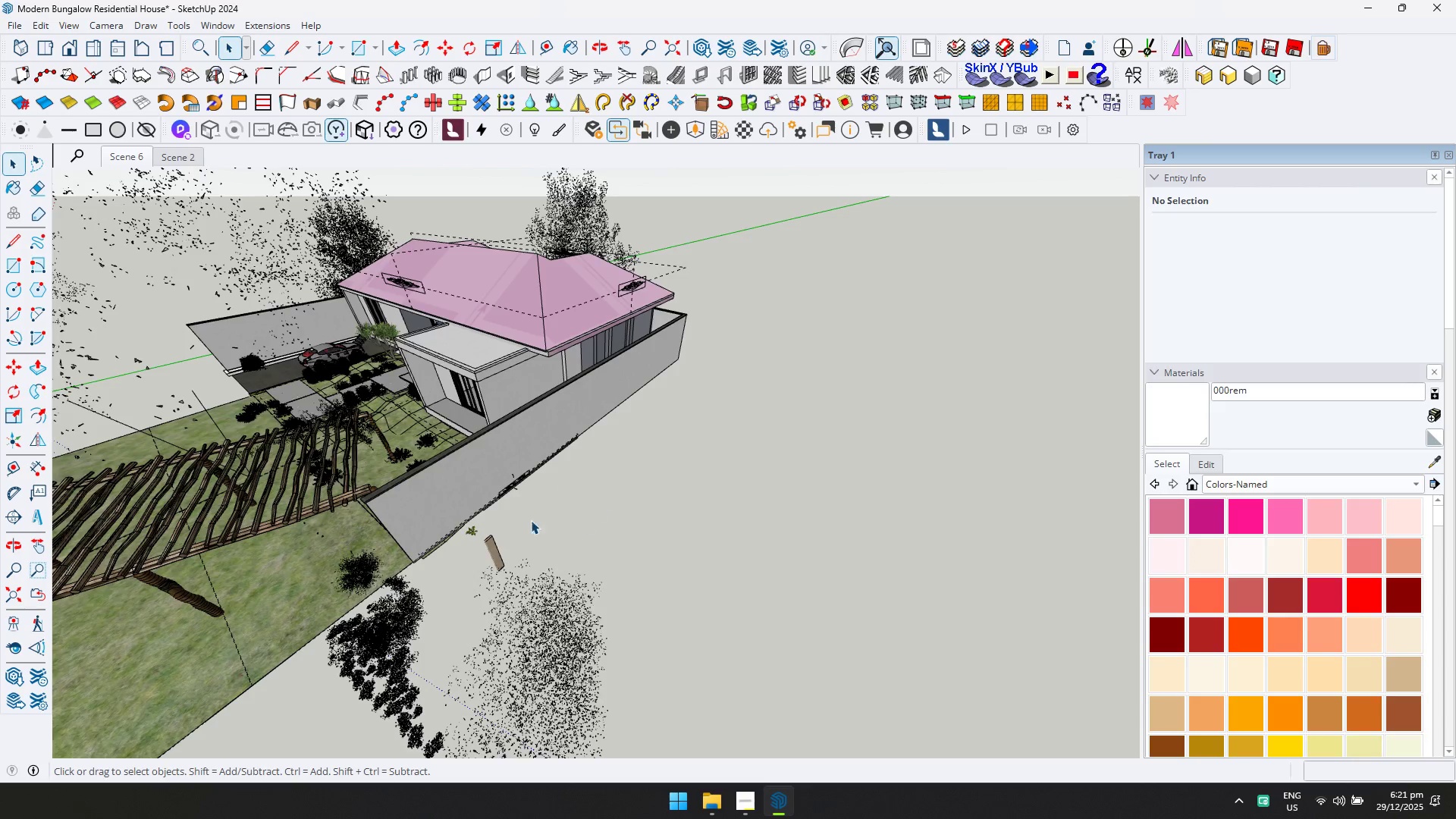 
scroll: coordinate [504, 553], scroll_direction: up, amount: 2.0
 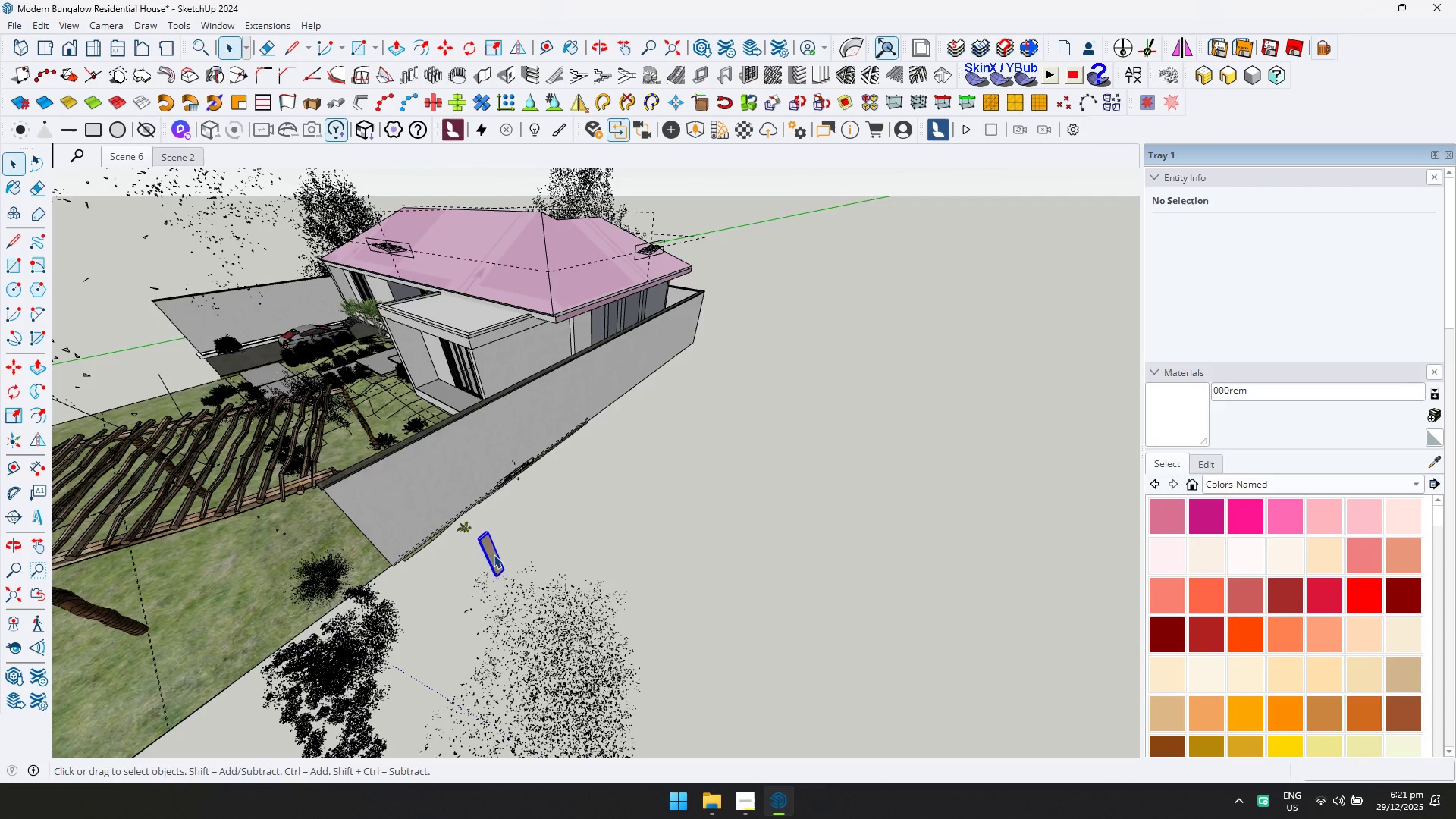 
key(Delete)
 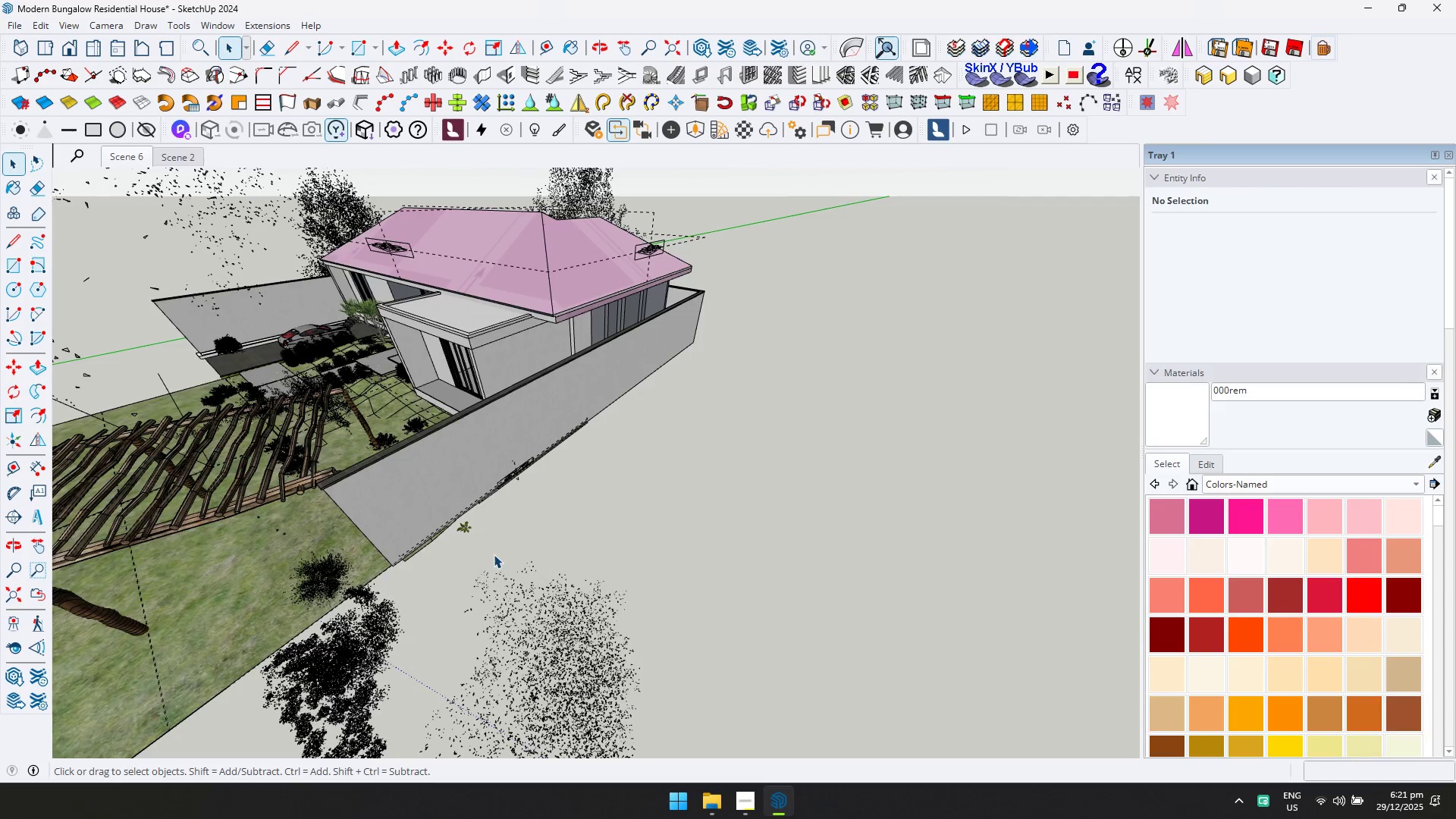 
left_click([469, 534])
 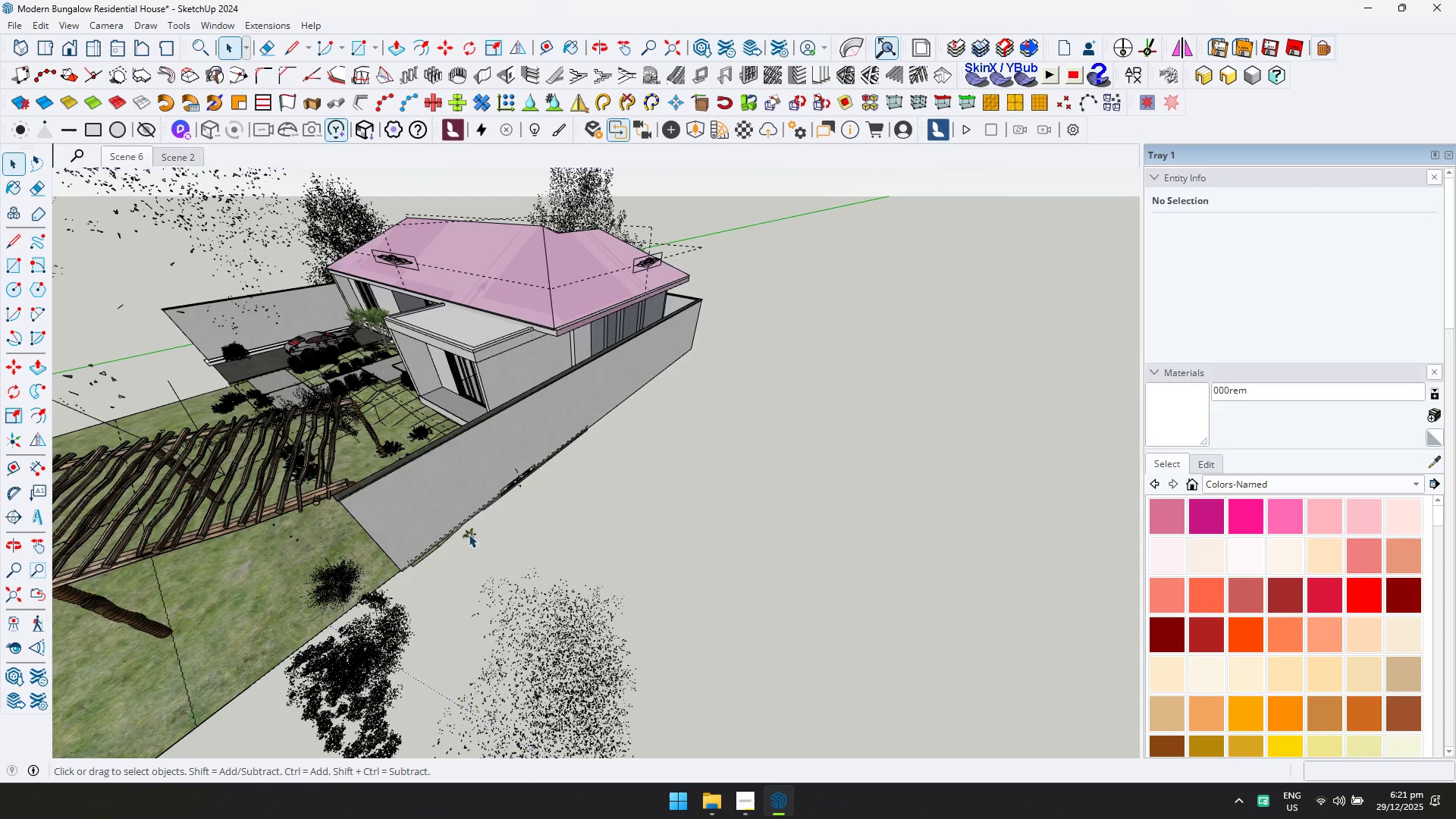 
key(Delete)
 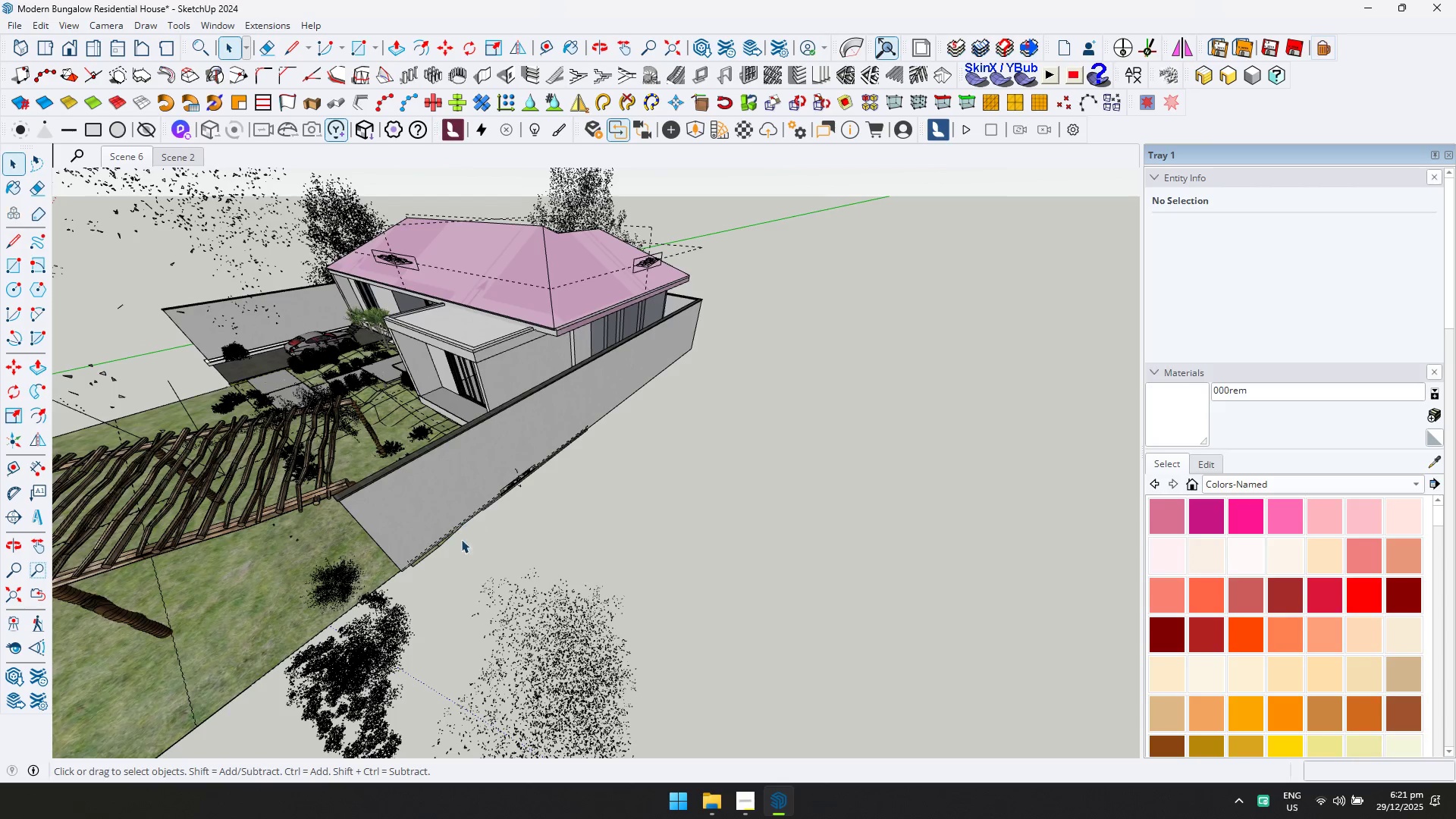 
scroll: coordinate [480, 541], scroll_direction: down, amount: 1.0
 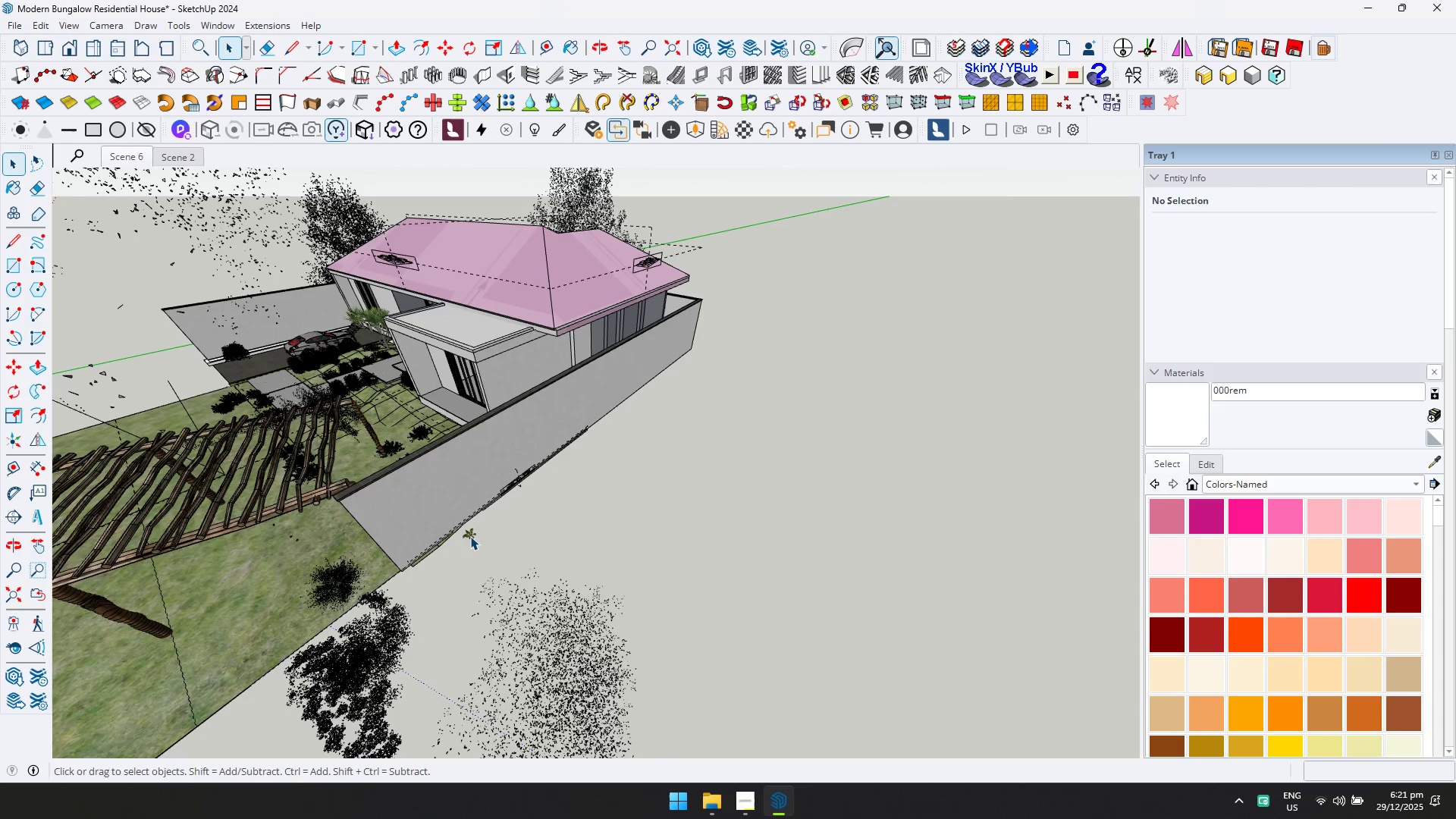 
key(N)
 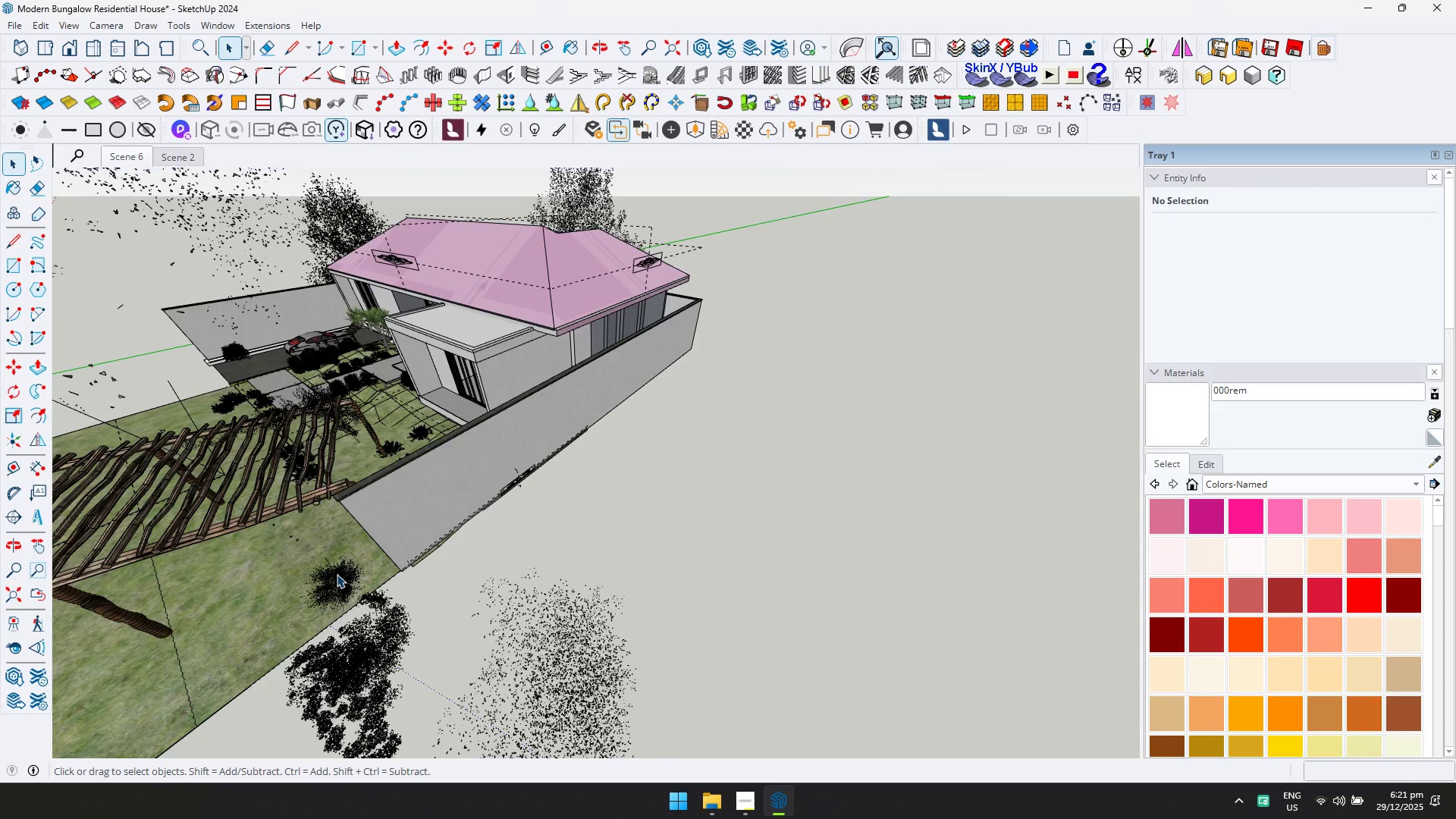 
left_click([334, 578])
 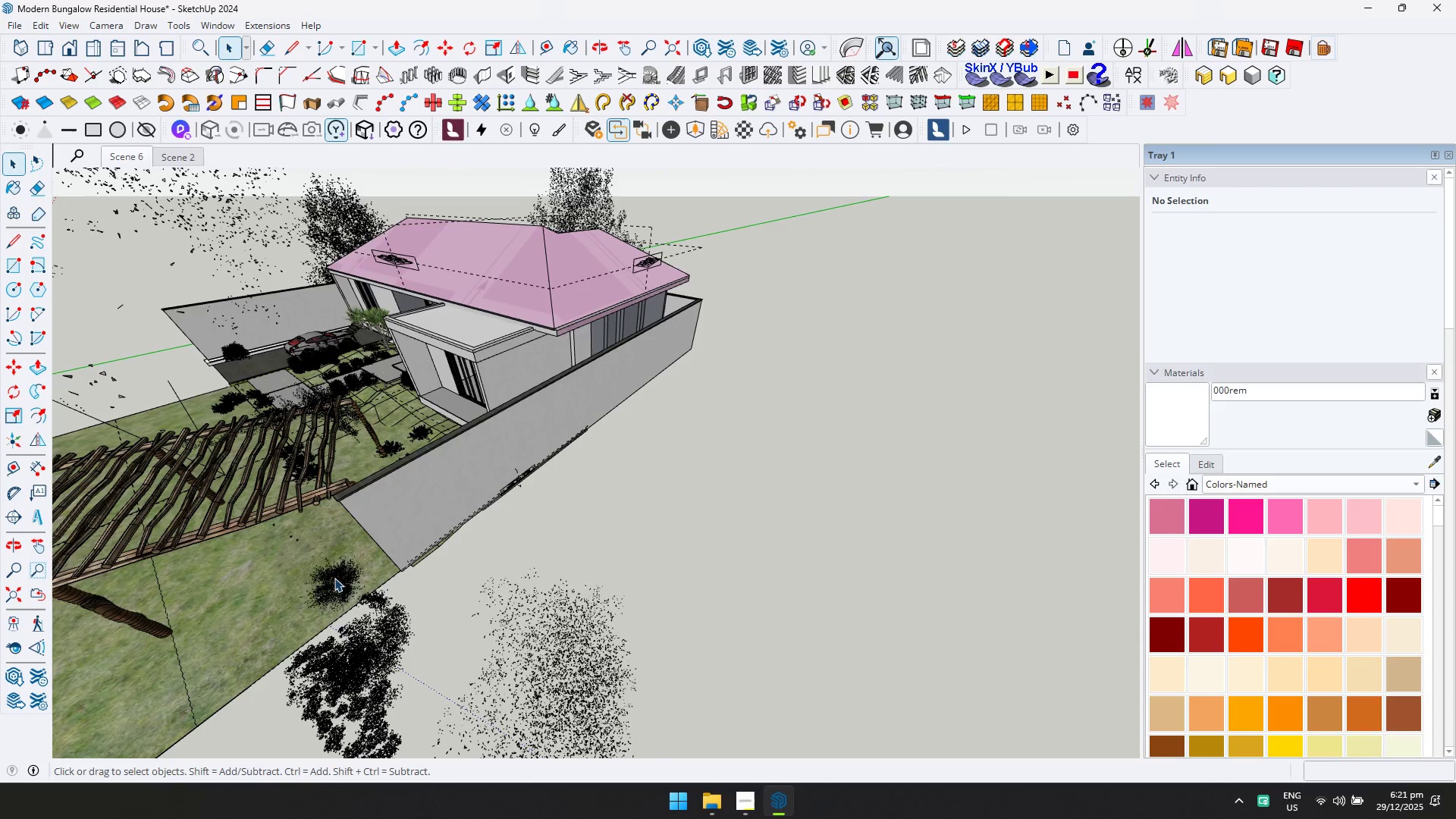 
key(Delete)
 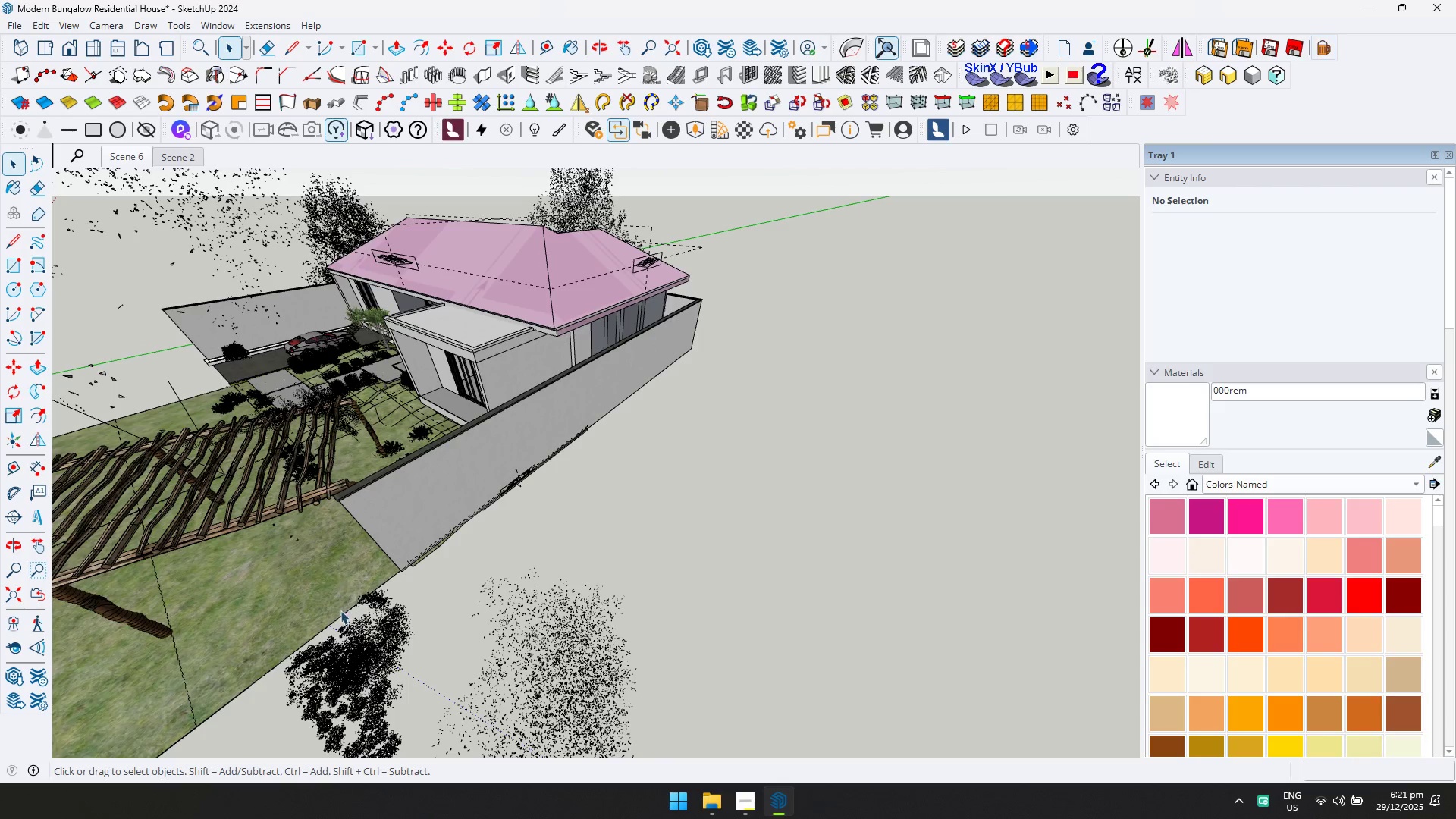 
left_click([351, 645])
 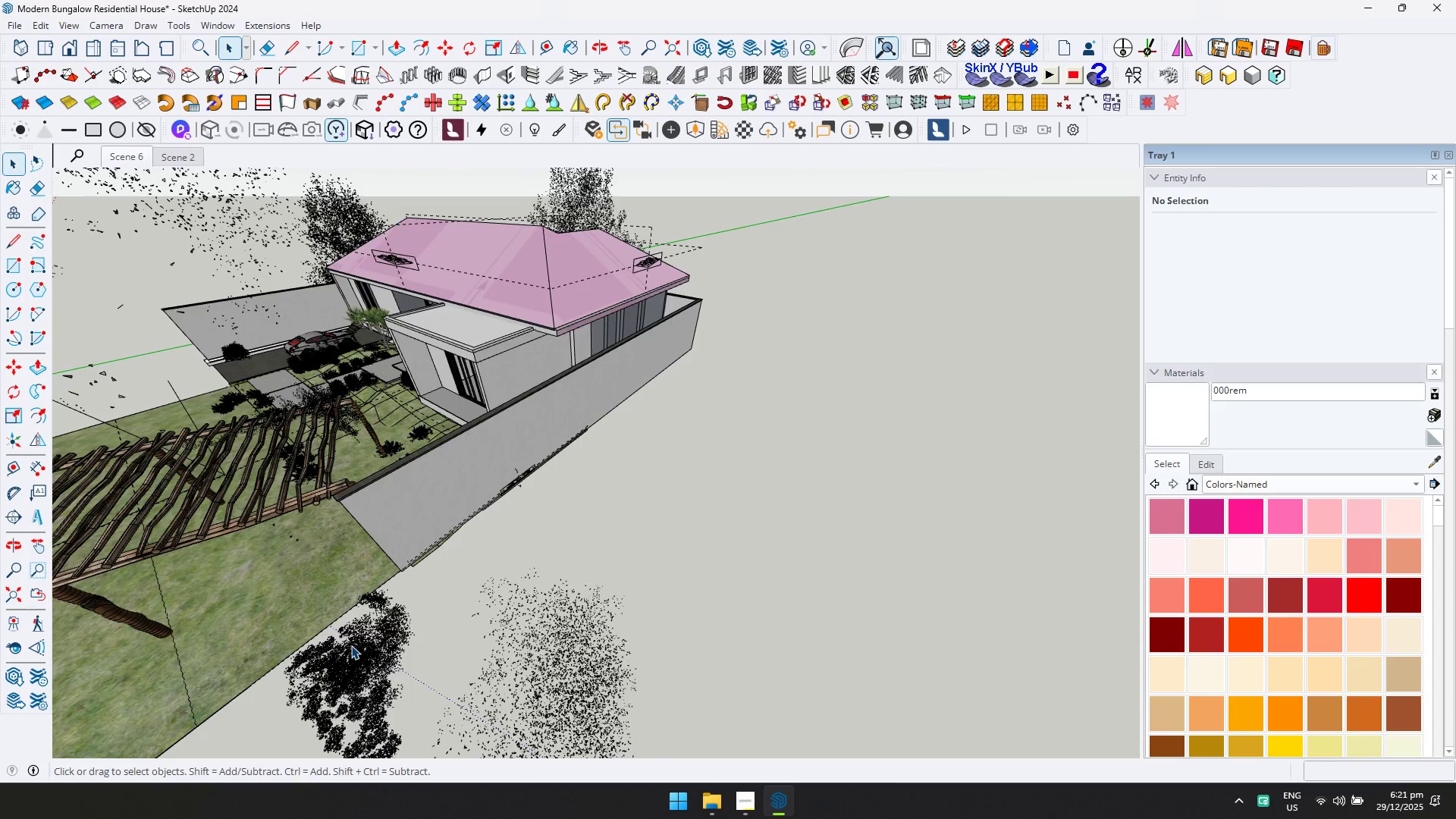 
key(Delete)
 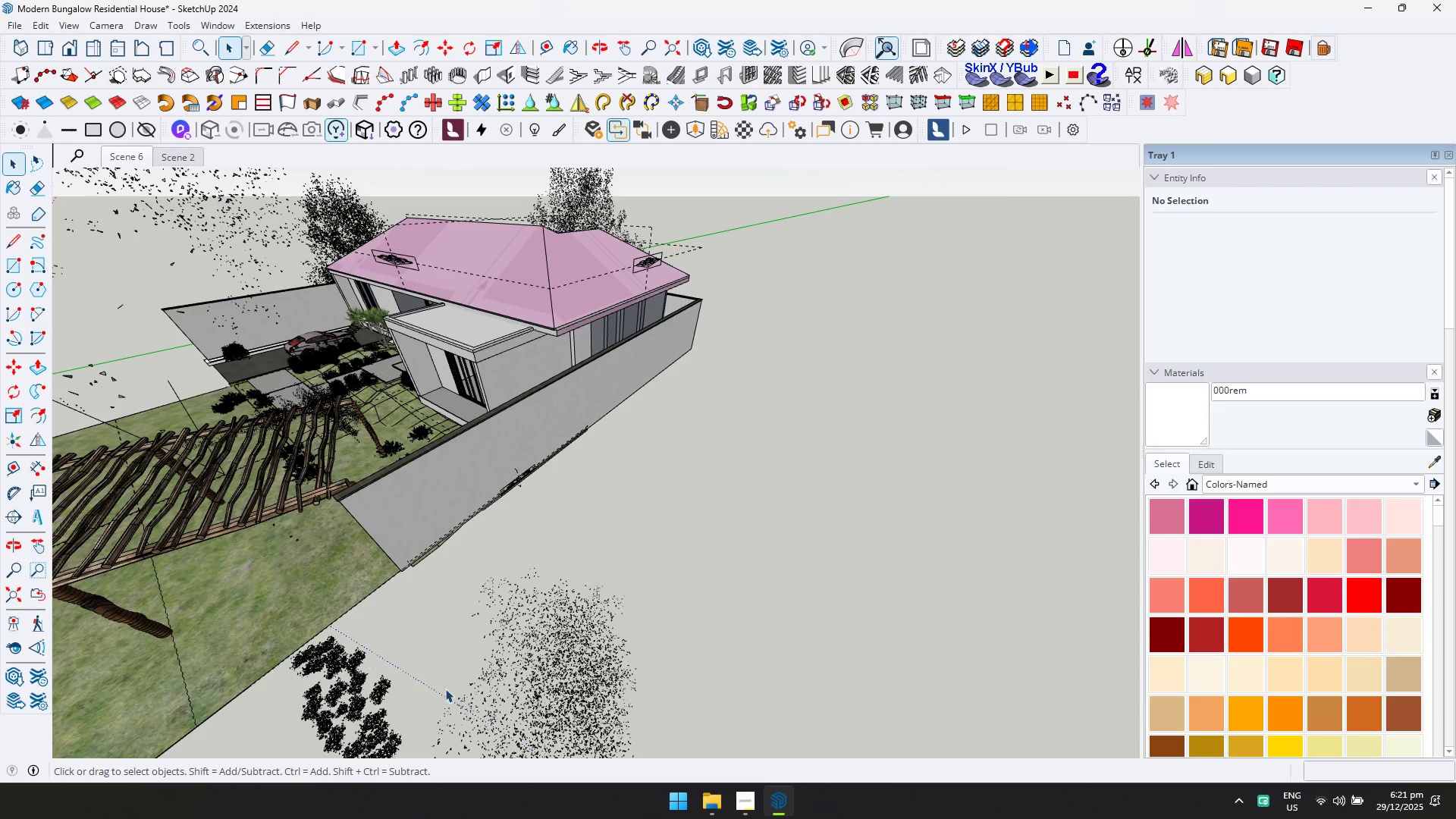 
double_click([517, 696])
 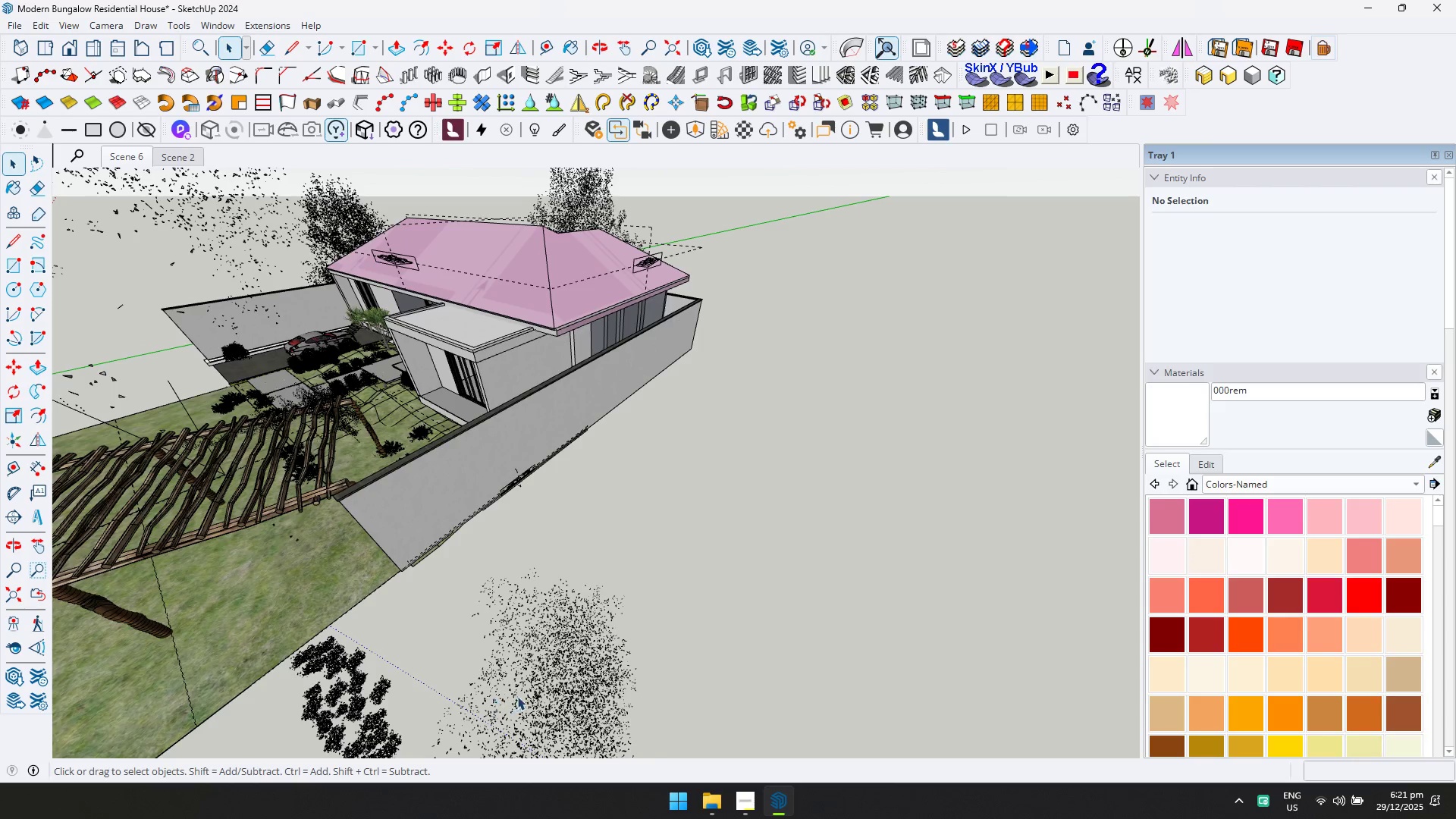 
key(Delete)
 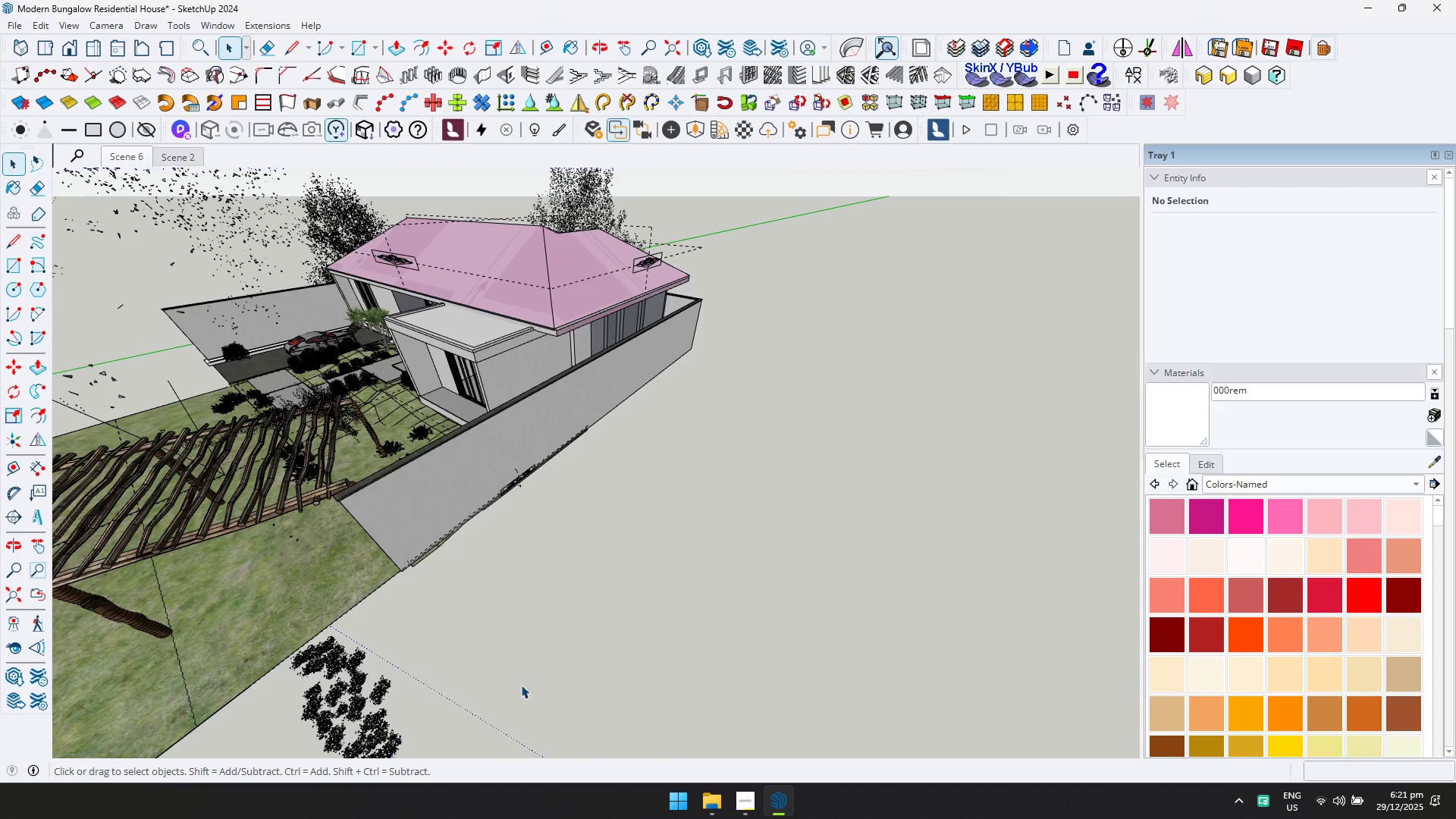 
left_click([450, 695])
 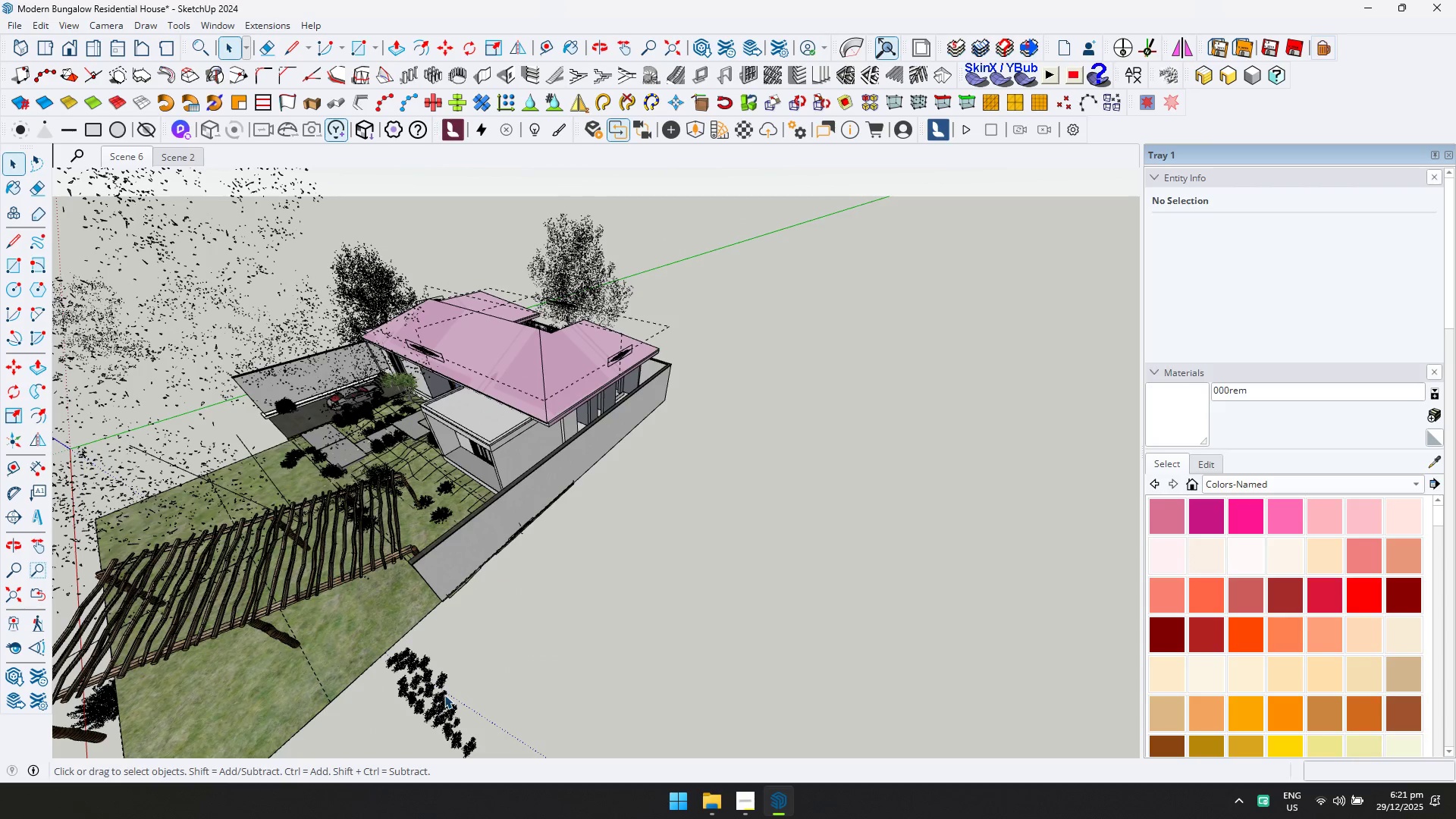 
scroll: coordinate [529, 664], scroll_direction: down, amount: 6.0
 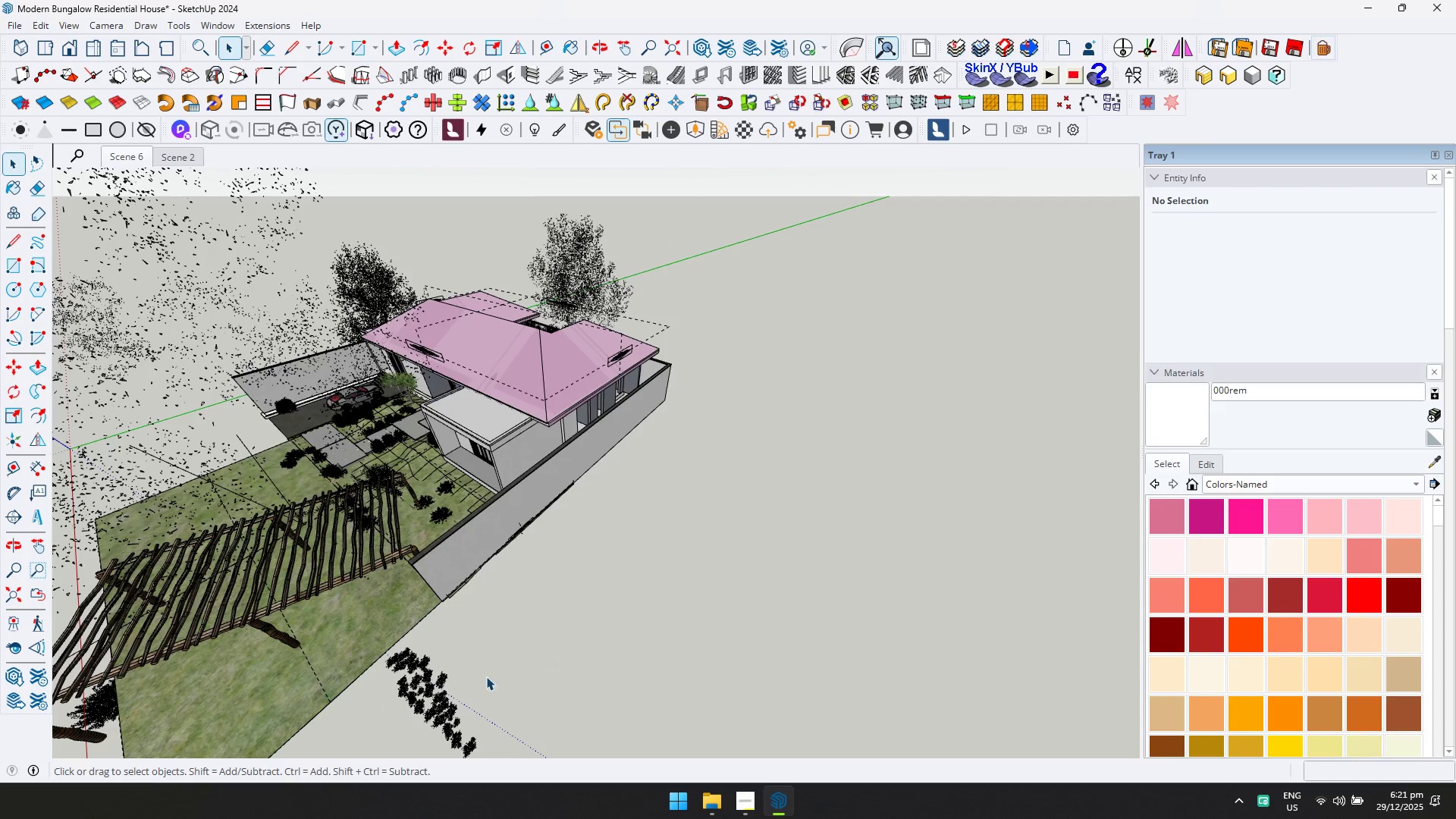 
double_click([444, 694])
 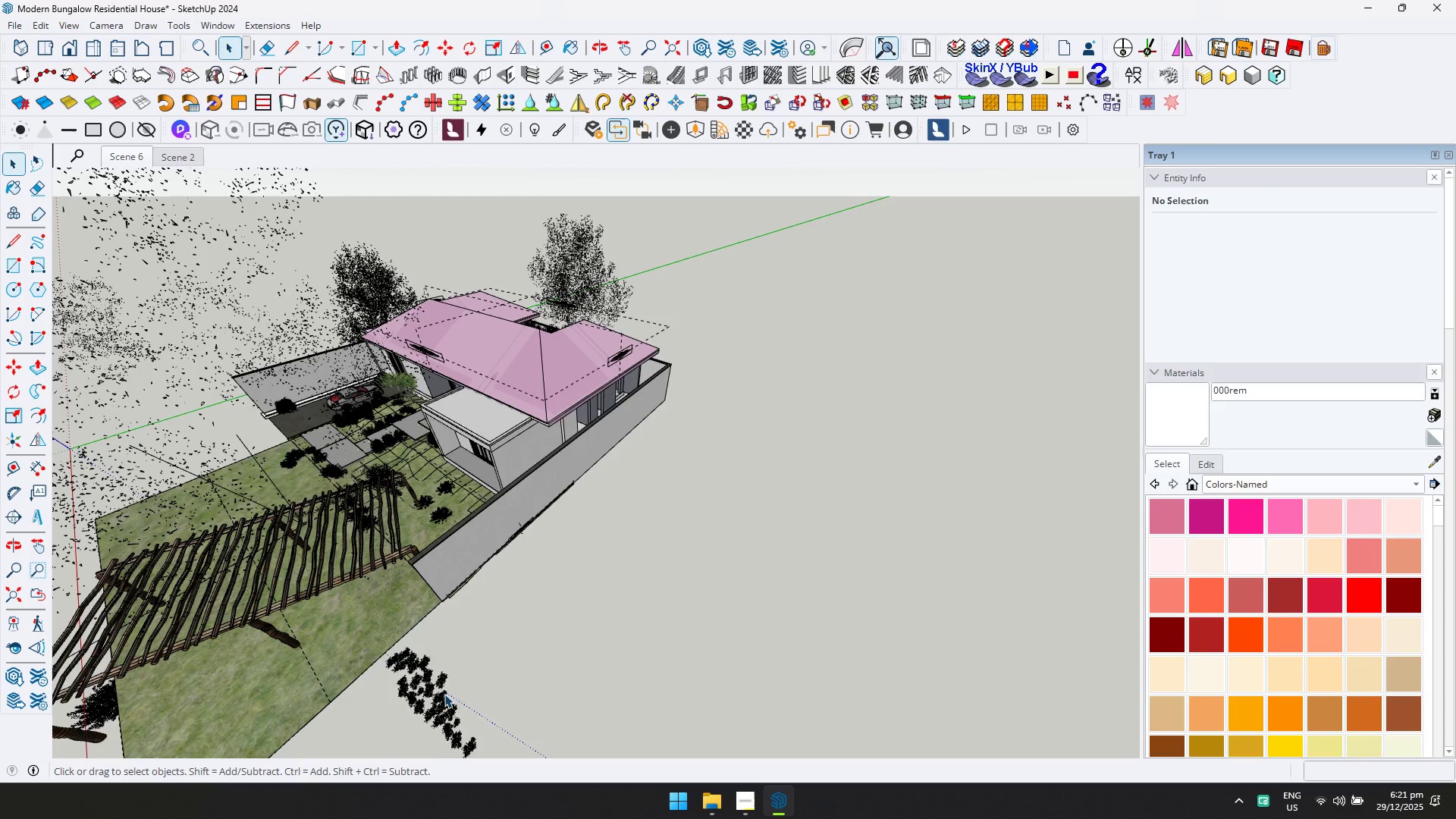 
key(Delete)
 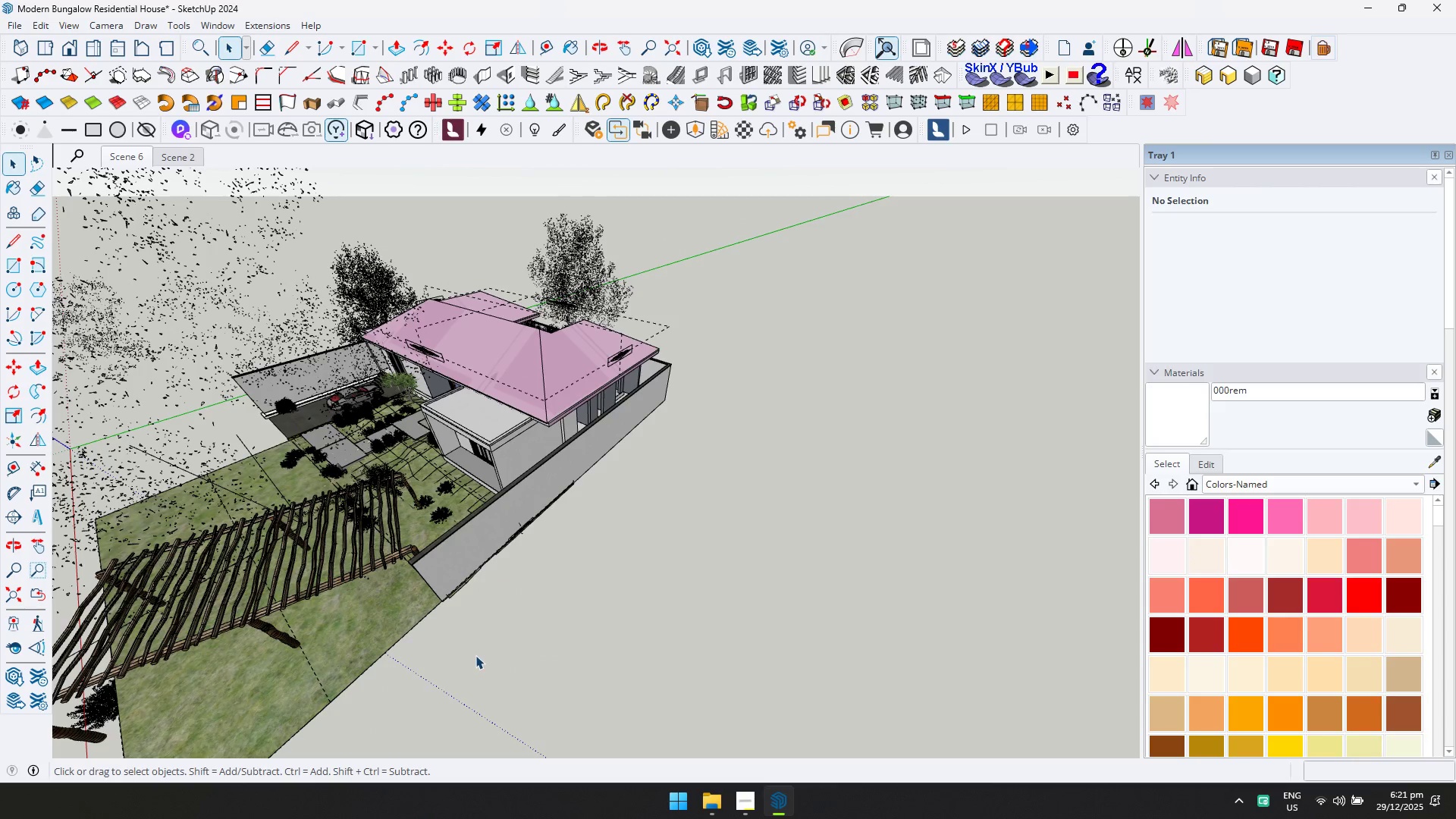 
scroll: coordinate [555, 568], scroll_direction: down, amount: 5.0
 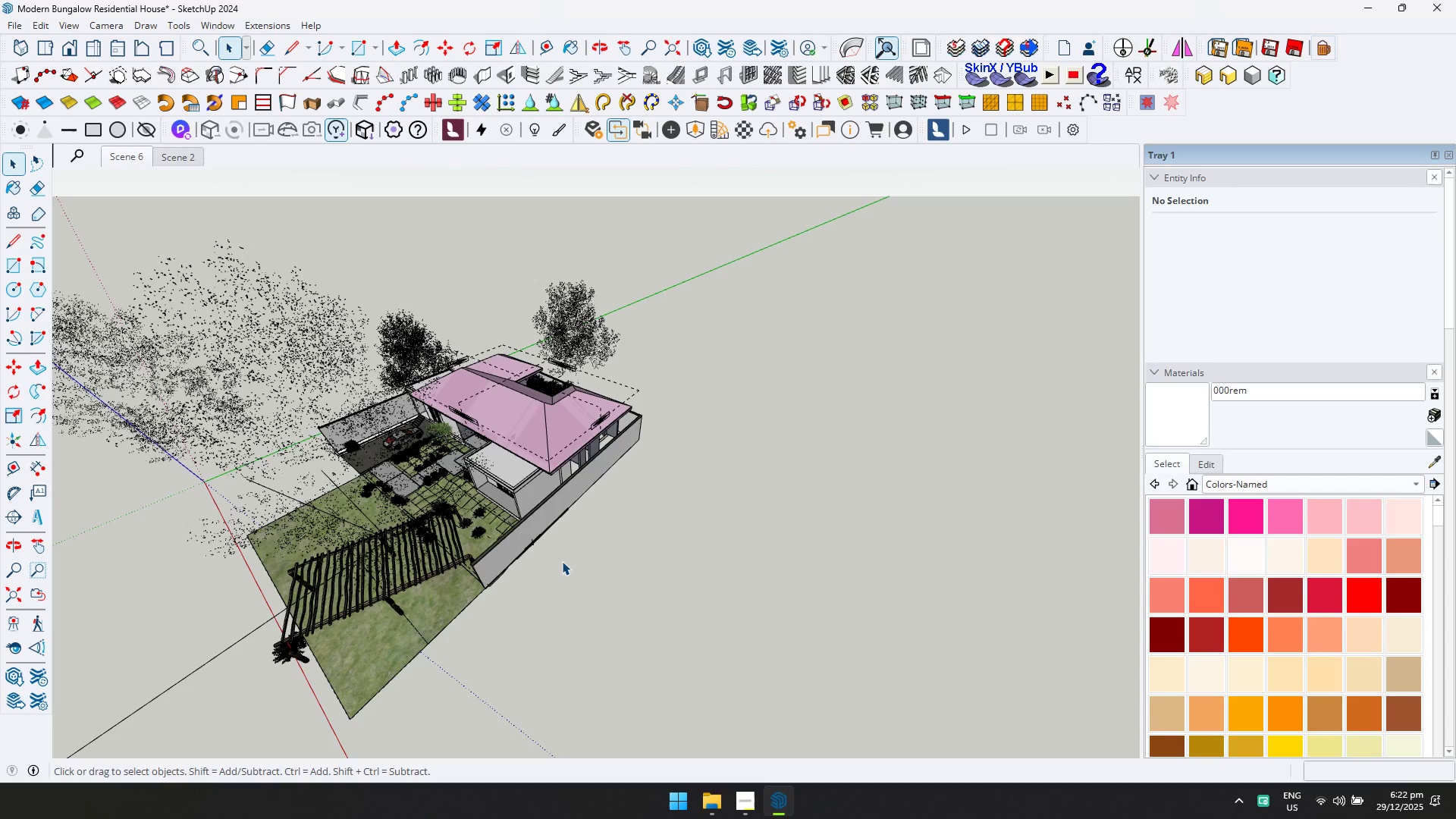 
wait(35.27)
 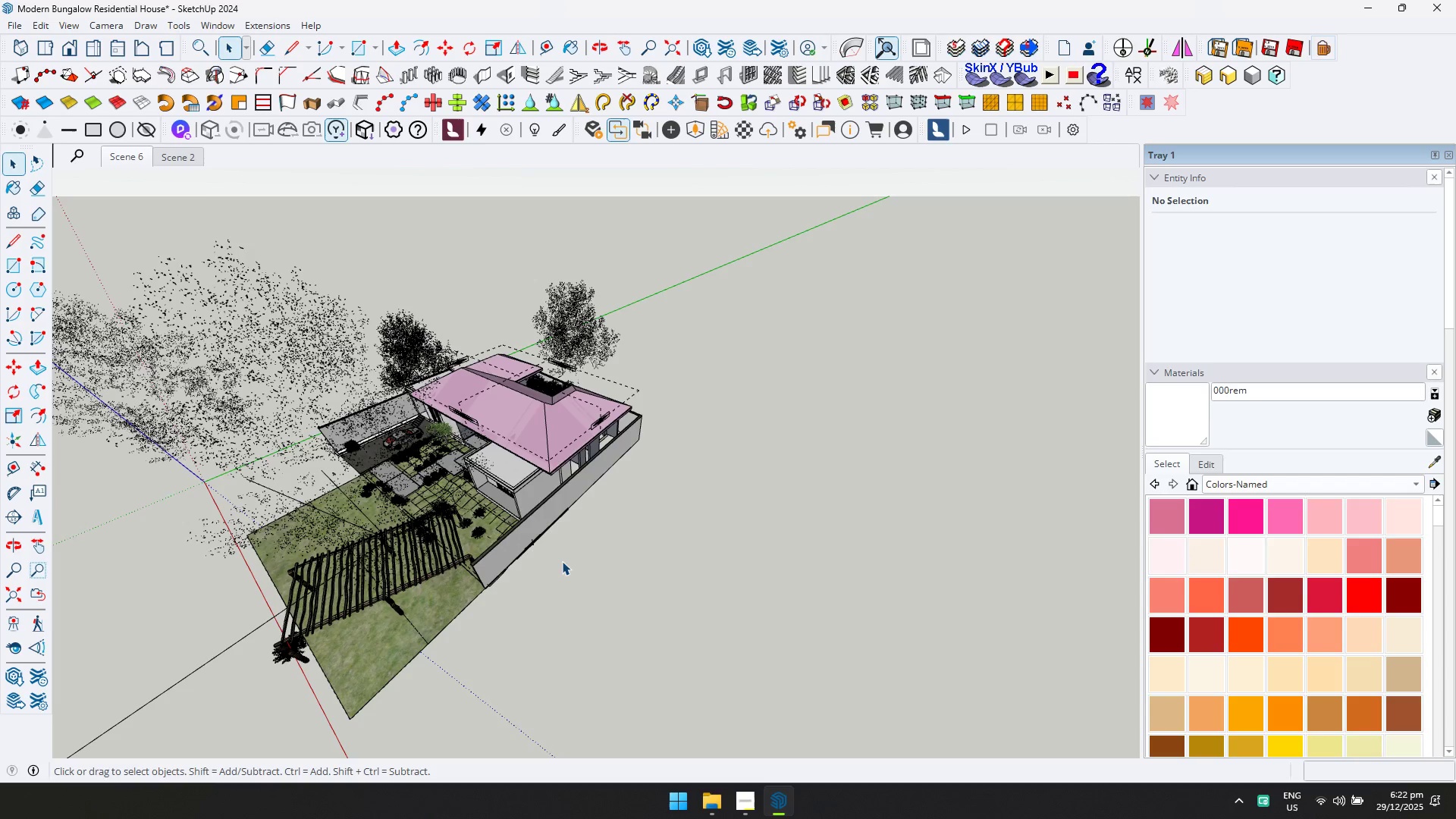 
left_click([585, 306])
 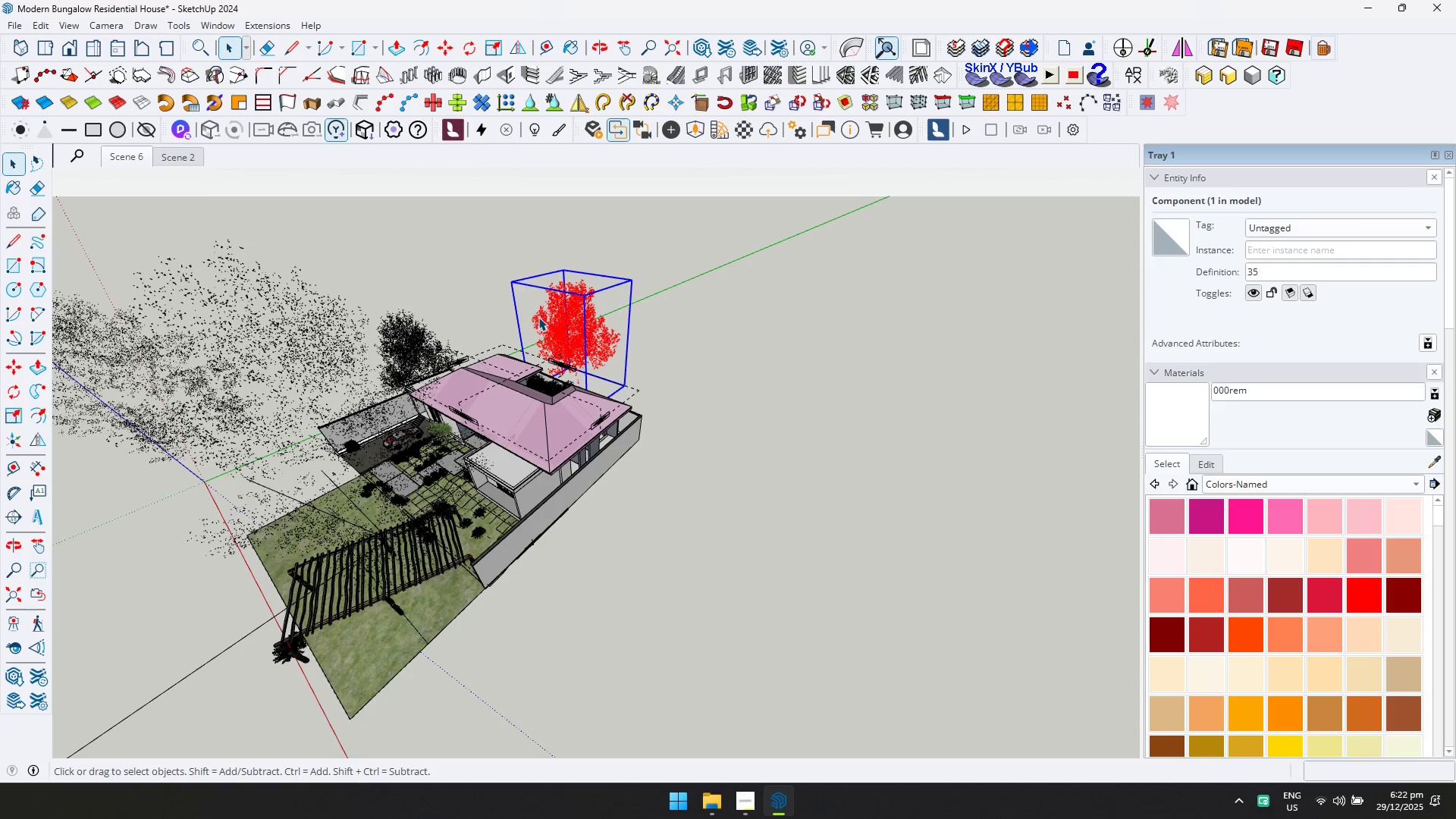 
key(Delete)
 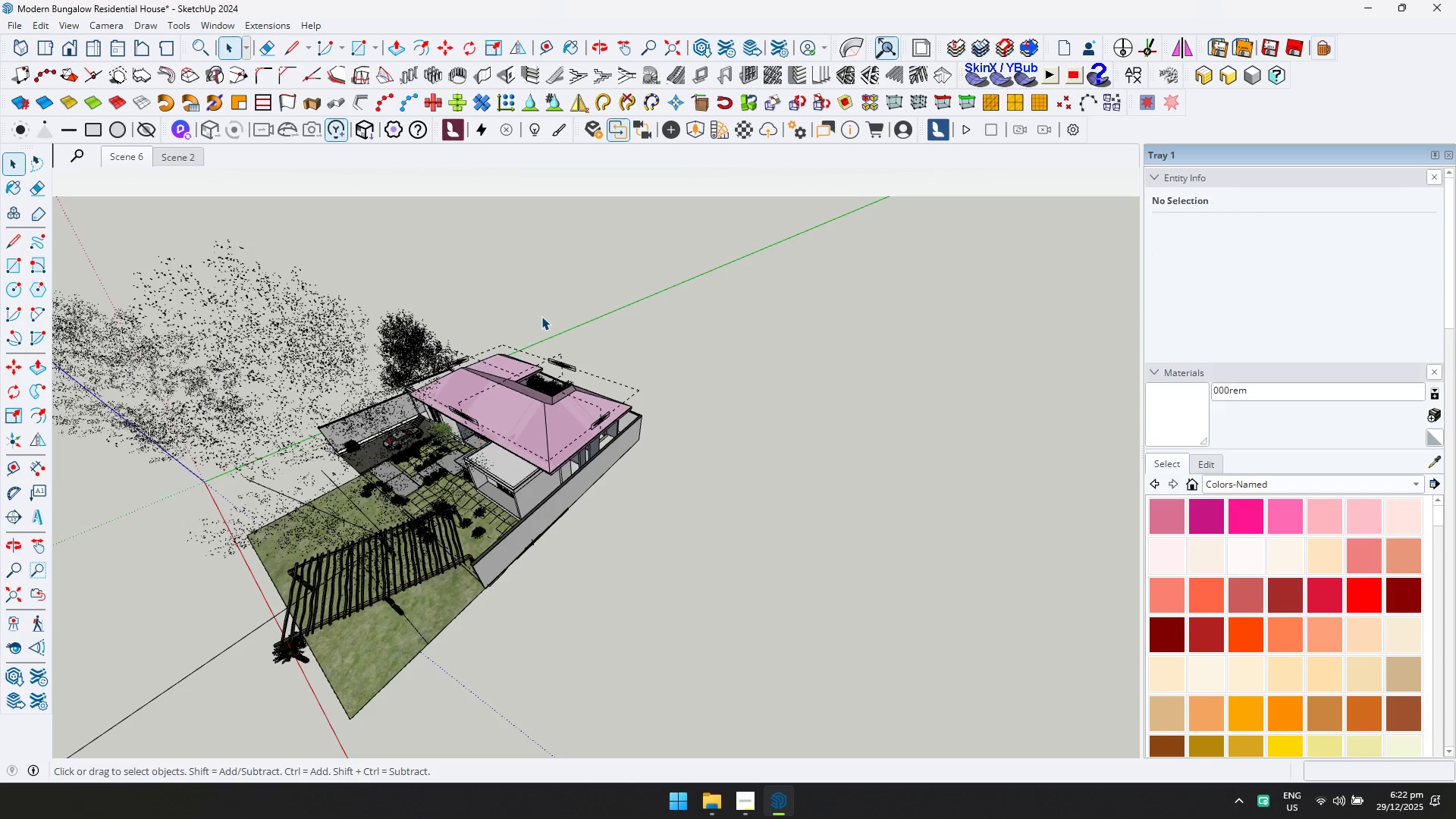 
scroll: coordinate [485, 409], scroll_direction: down, amount: 3.0
 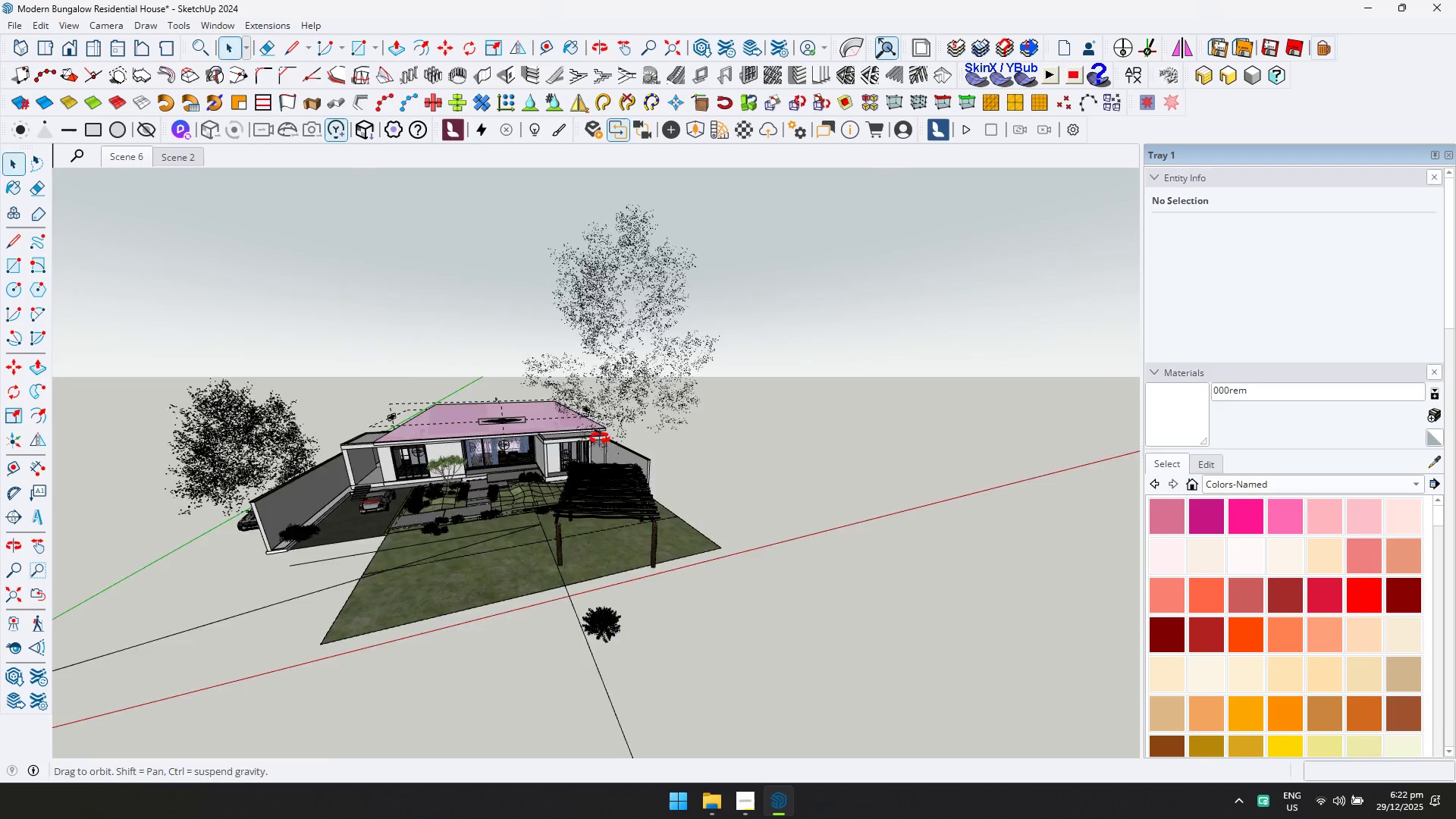 
left_click_drag(start_coordinate=[731, 384], to_coordinate=[646, 271])
 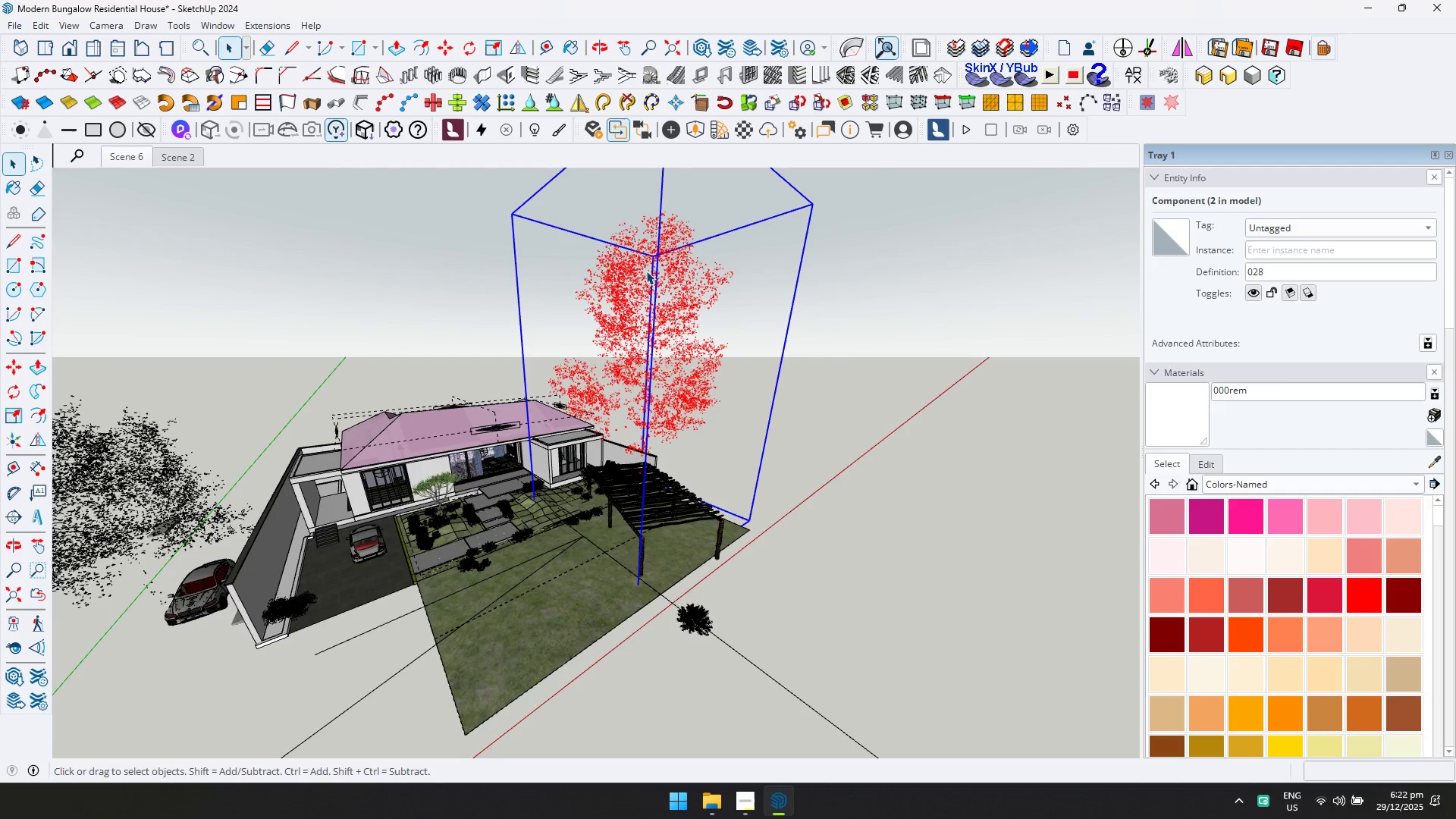 
key(Delete)
 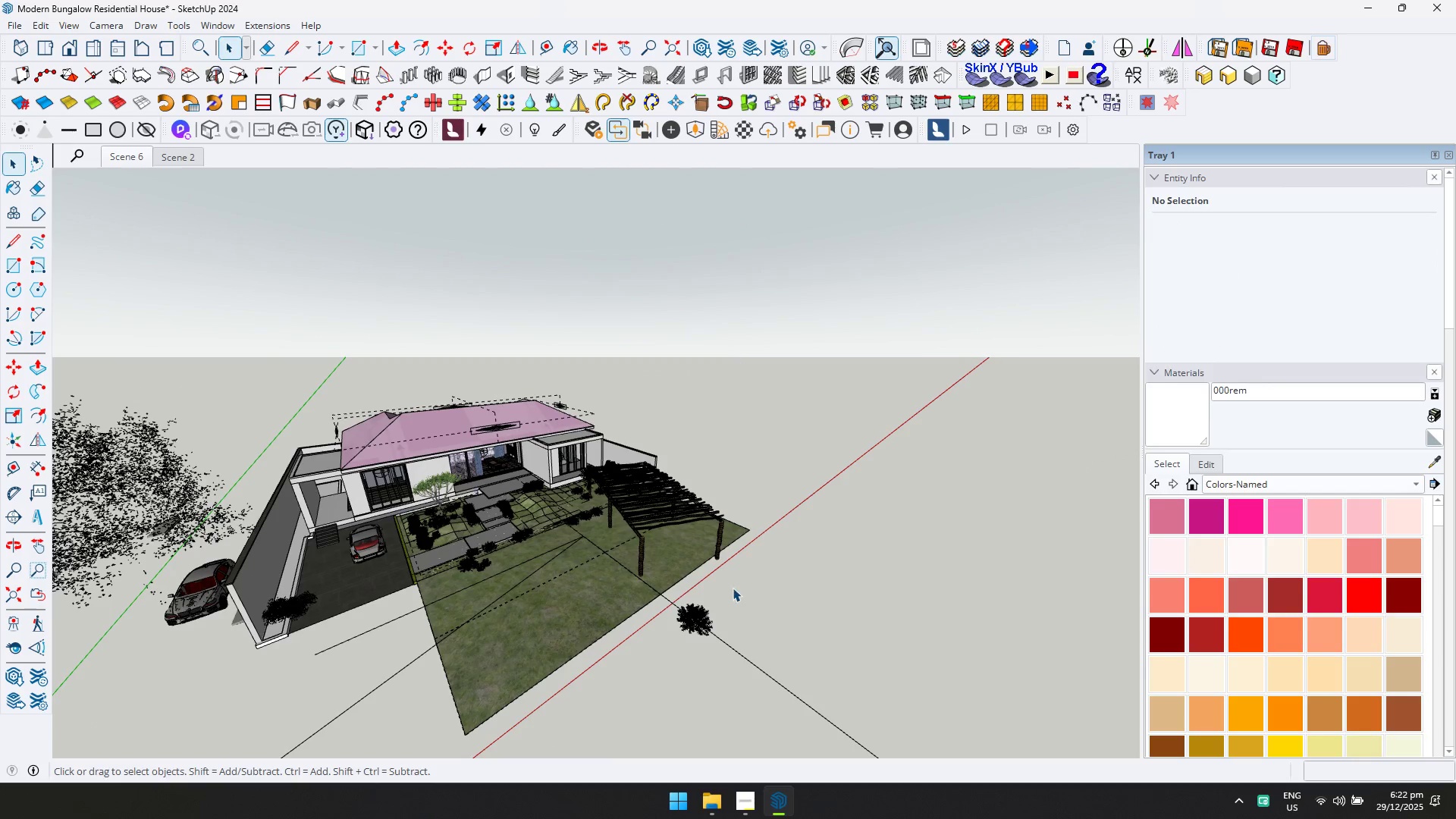 
left_click([676, 617])
 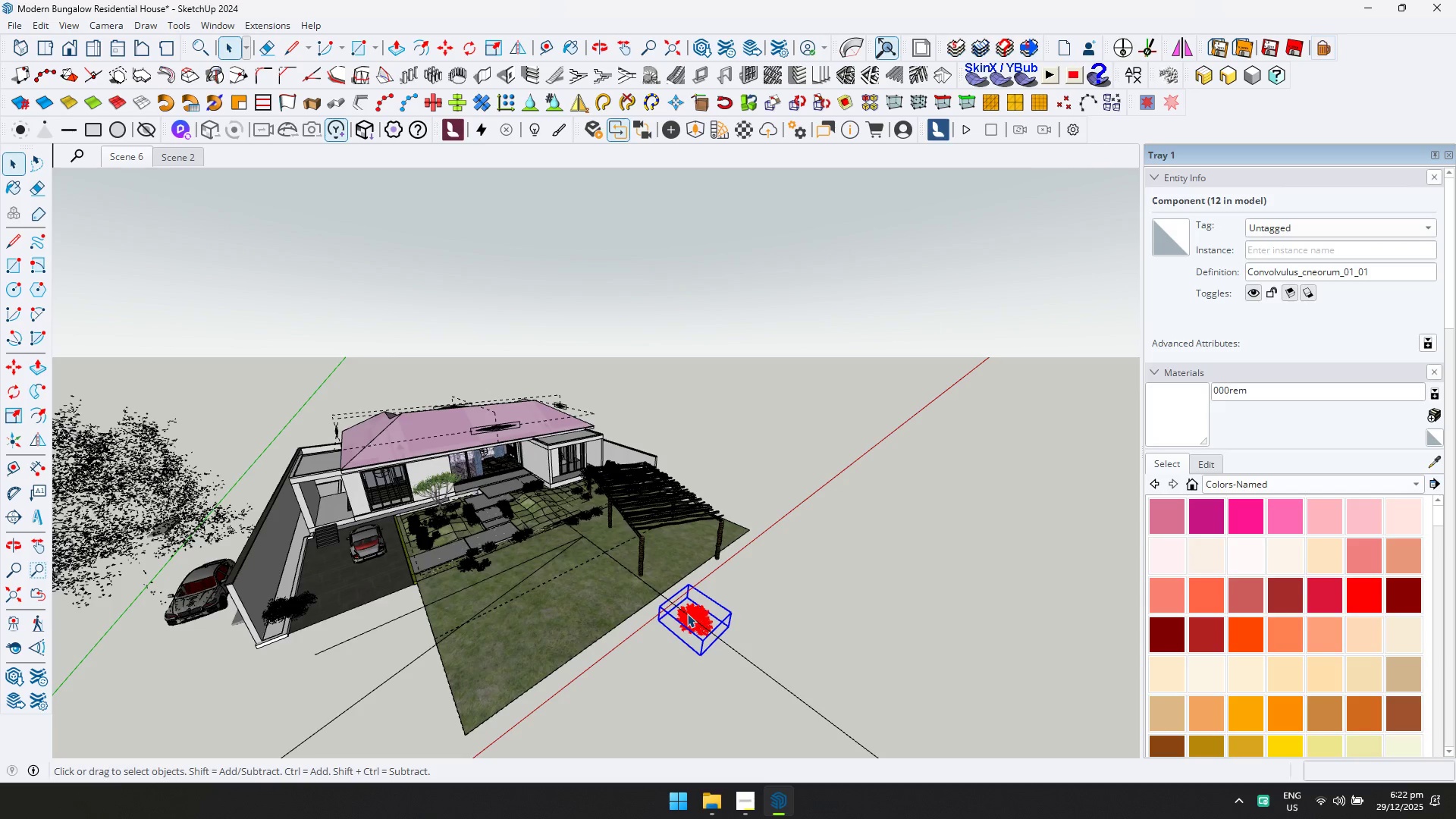 
key(Delete)
 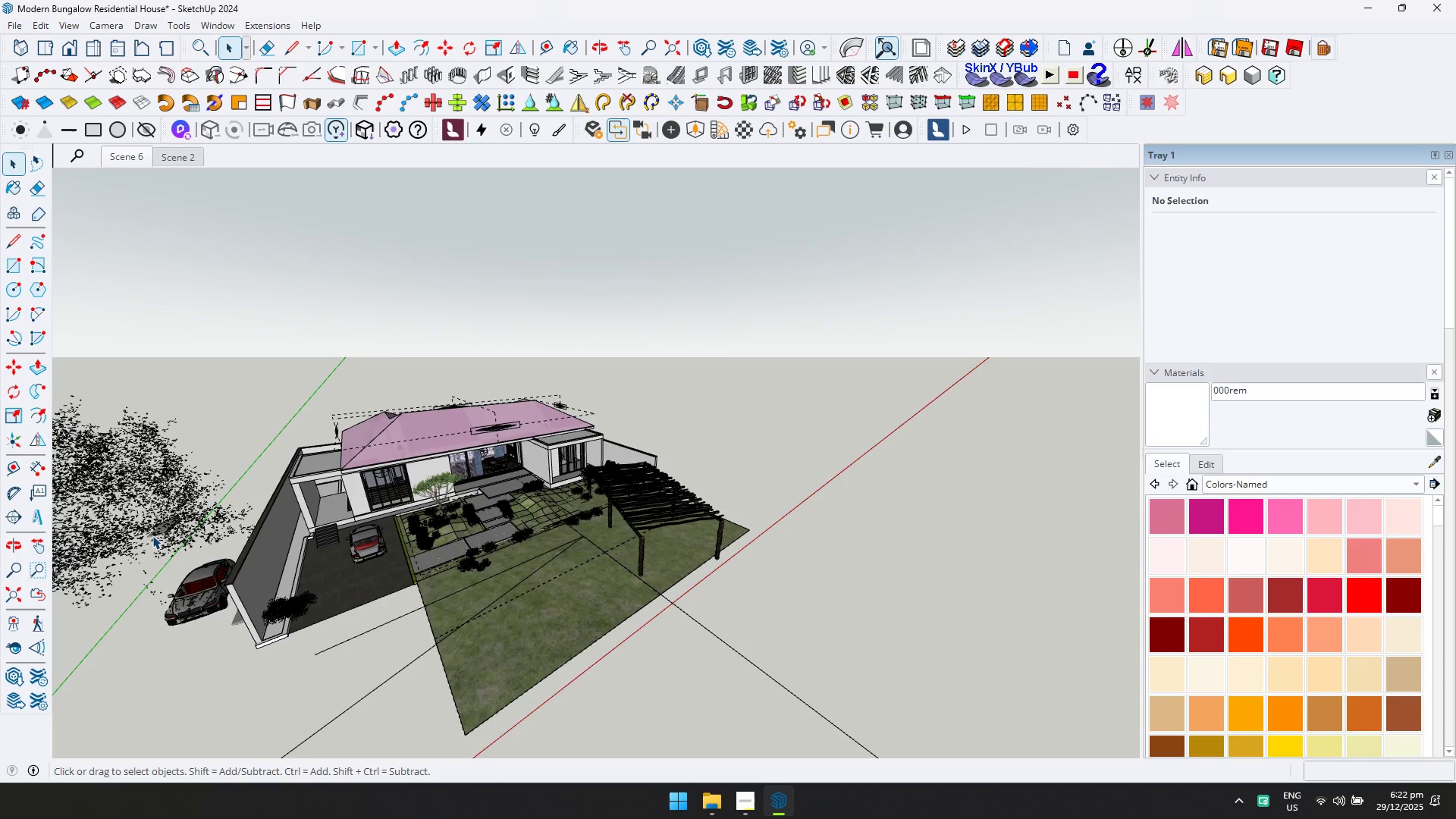 
left_click([84, 476])
 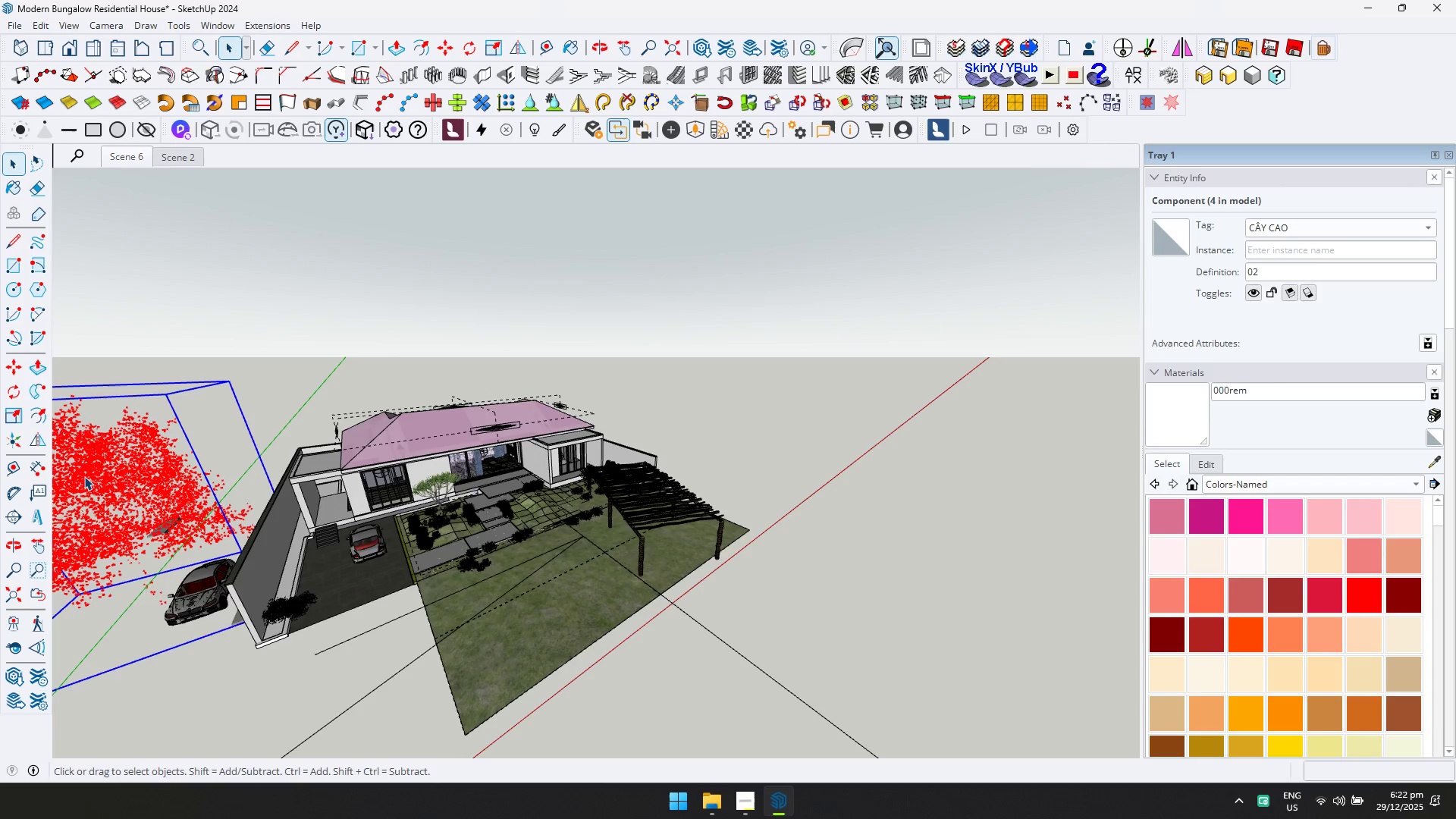 
key(Delete)
 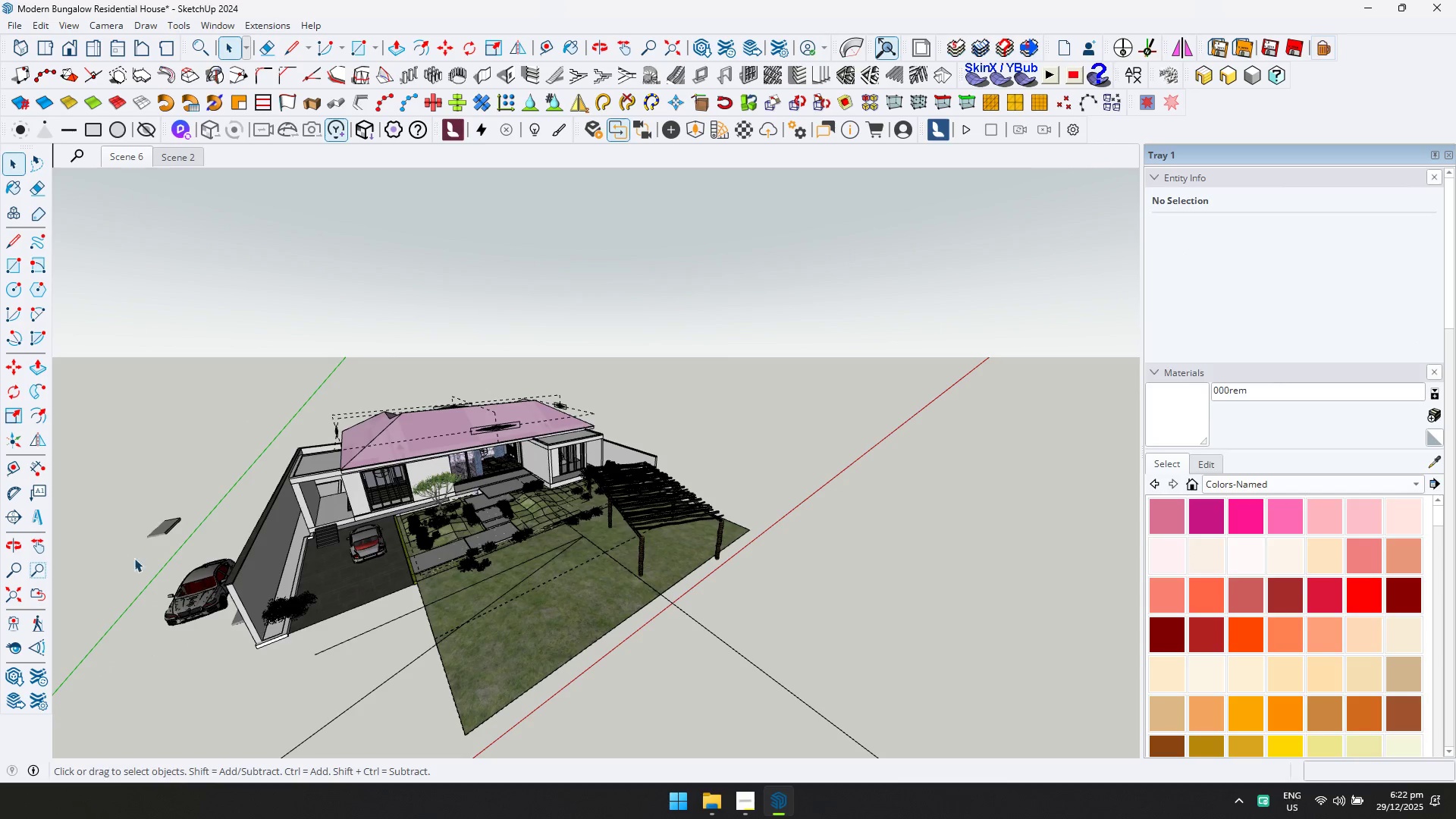 
left_click([199, 587])
 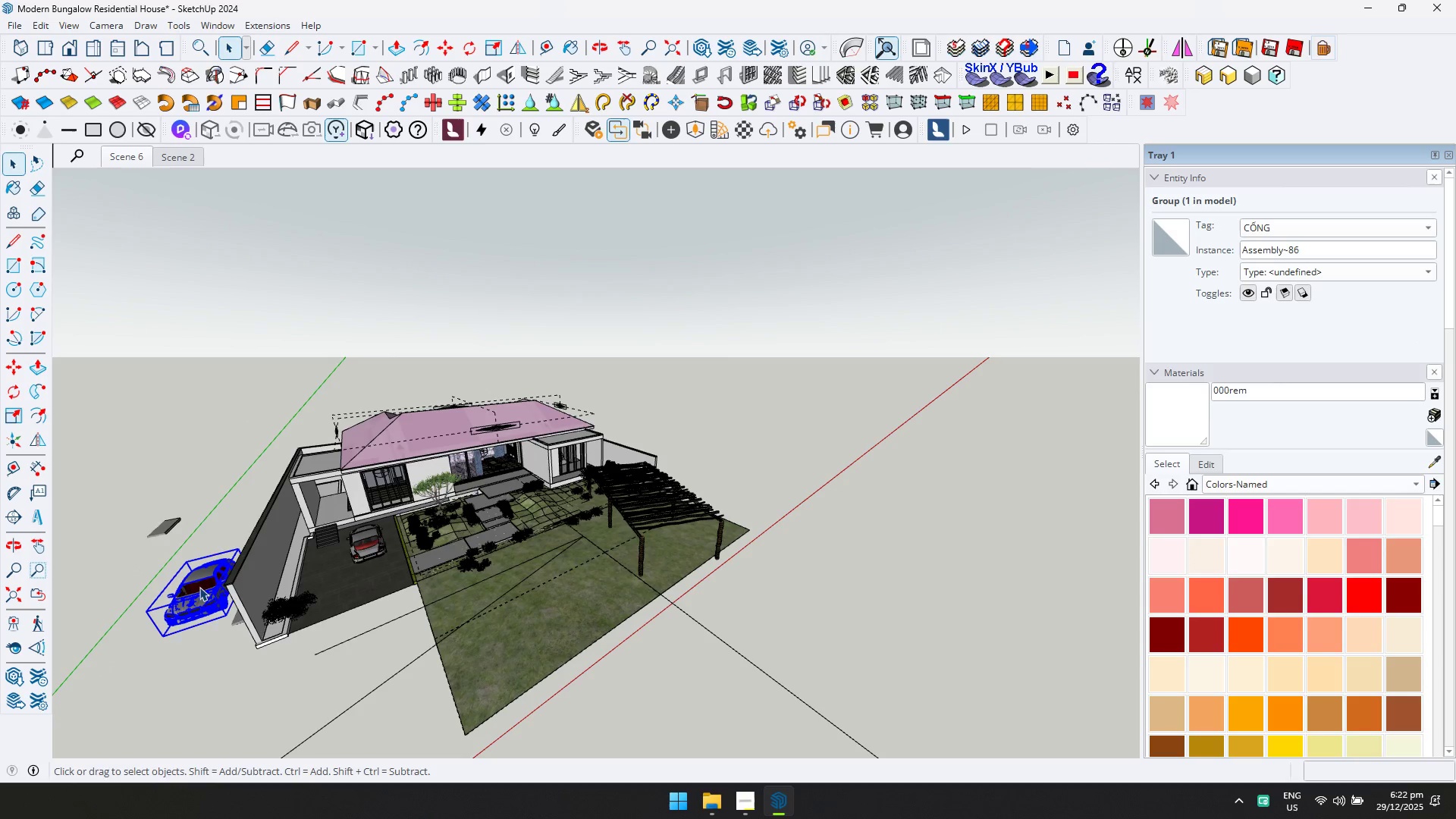 
left_click([287, 592])
 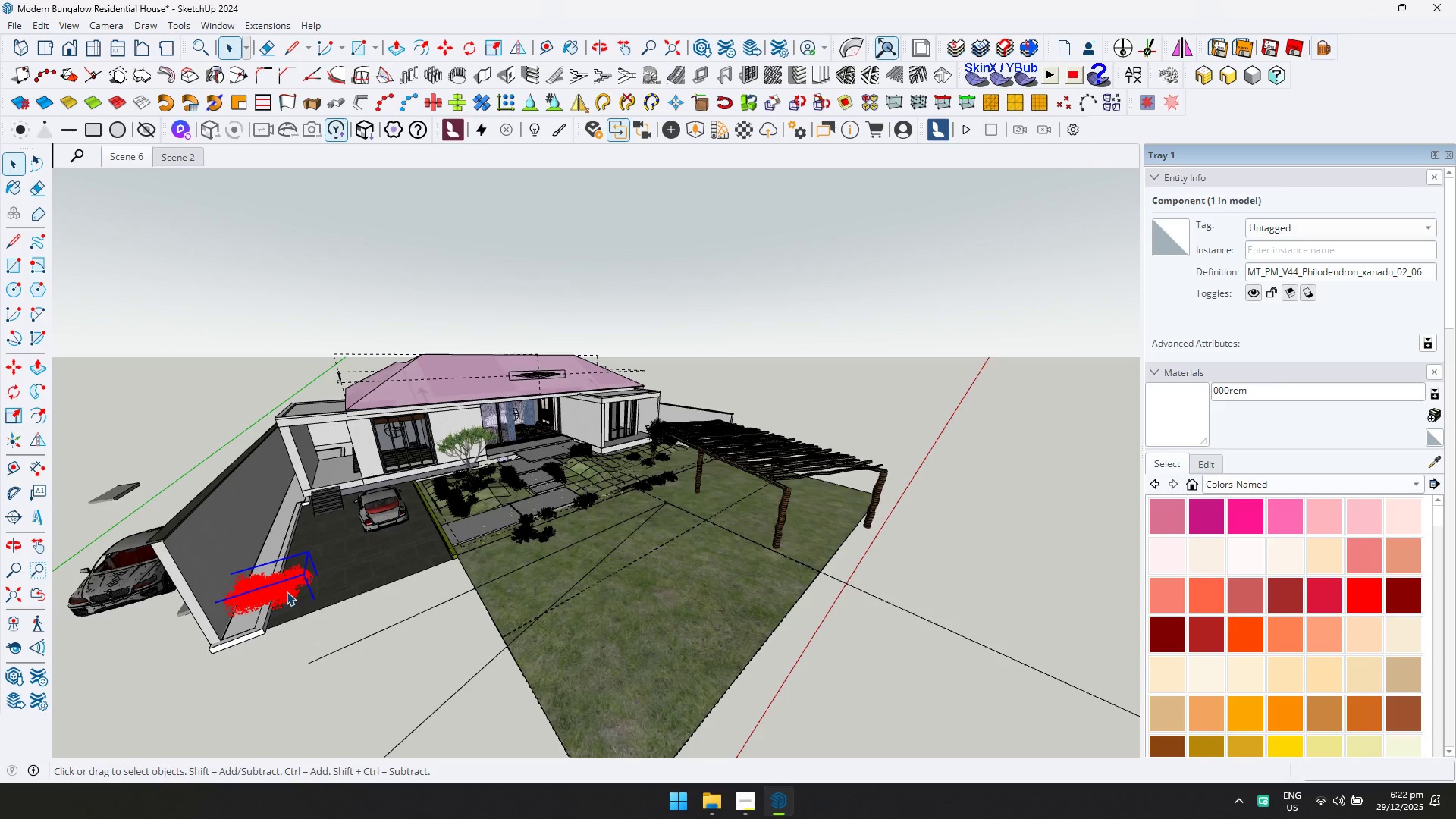 
scroll: coordinate [309, 600], scroll_direction: up, amount: 7.0
 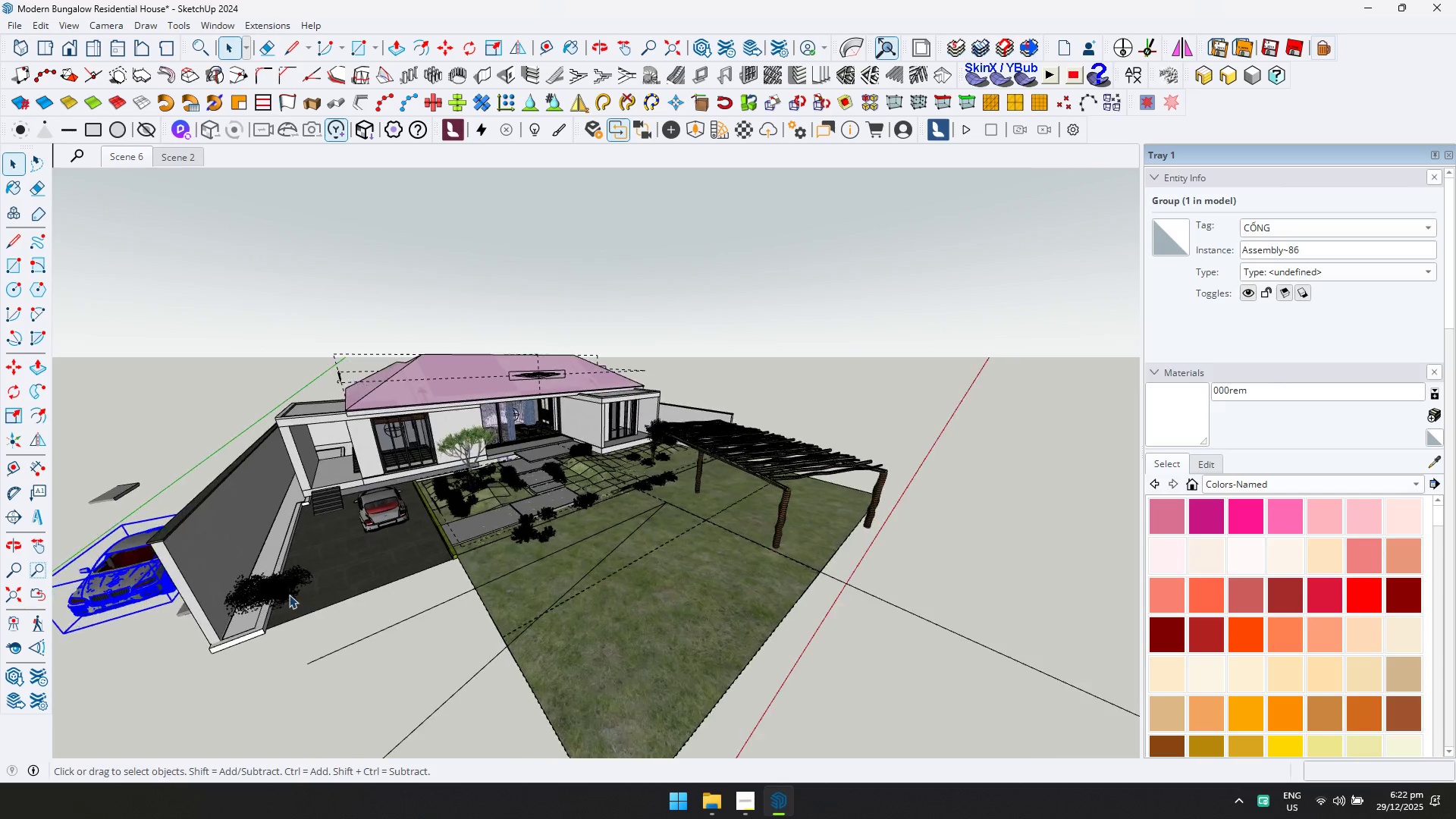 
key(Delete)
 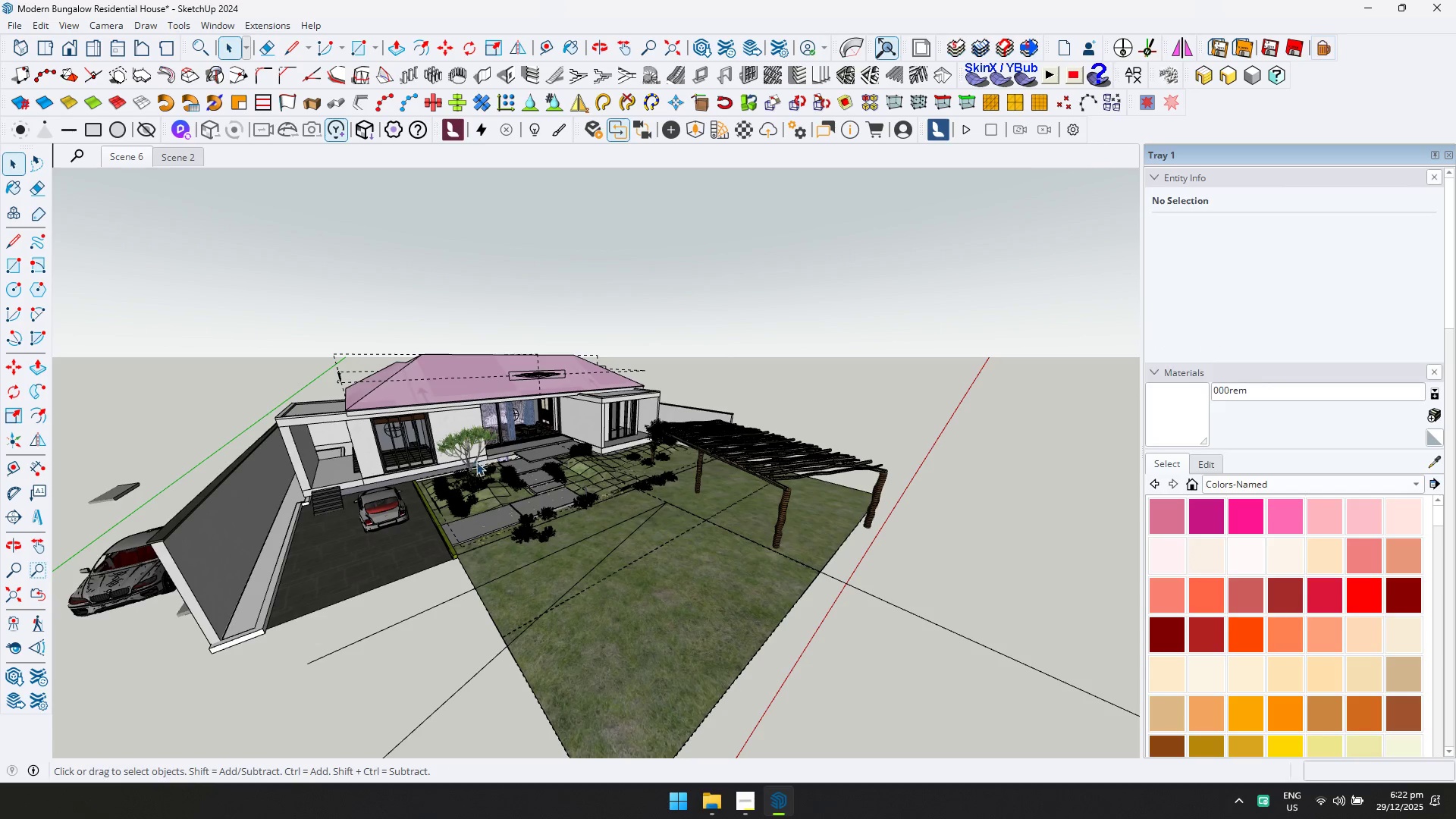 
scroll: coordinate [778, 453], scroll_direction: up, amount: 10.0
 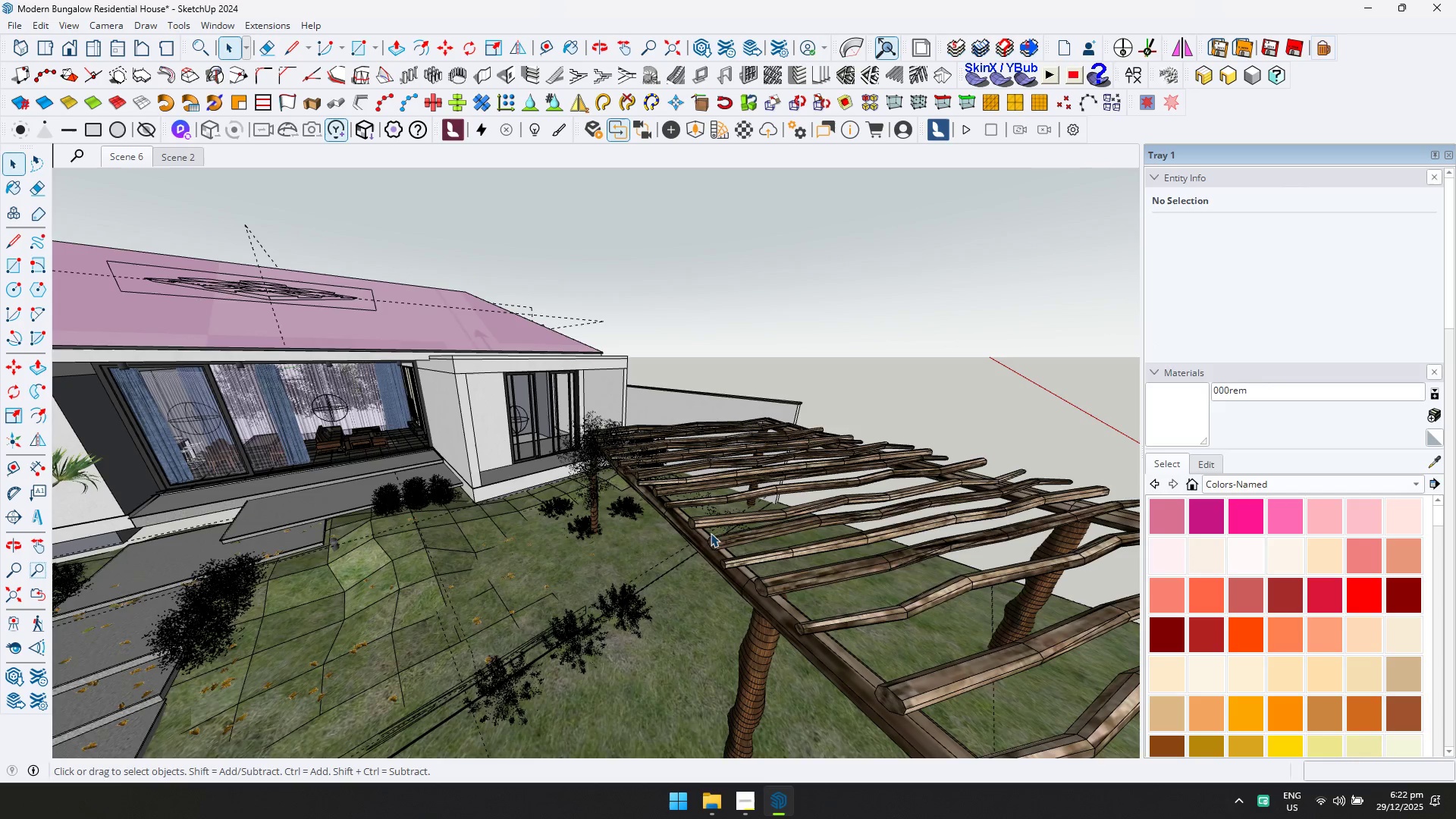 
scroll: coordinate [698, 549], scroll_direction: down, amount: 4.0
 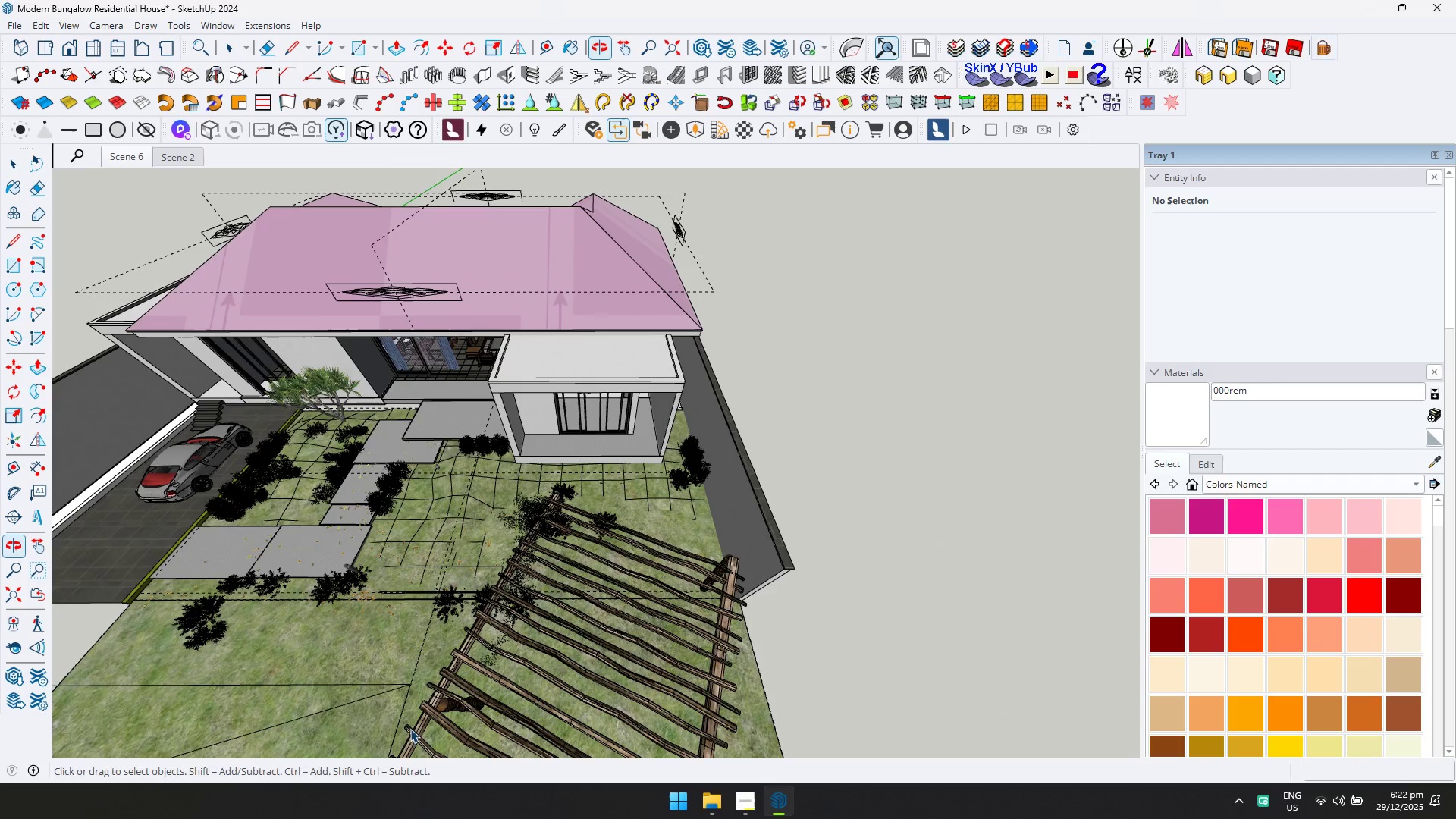 
left_click([425, 279])
 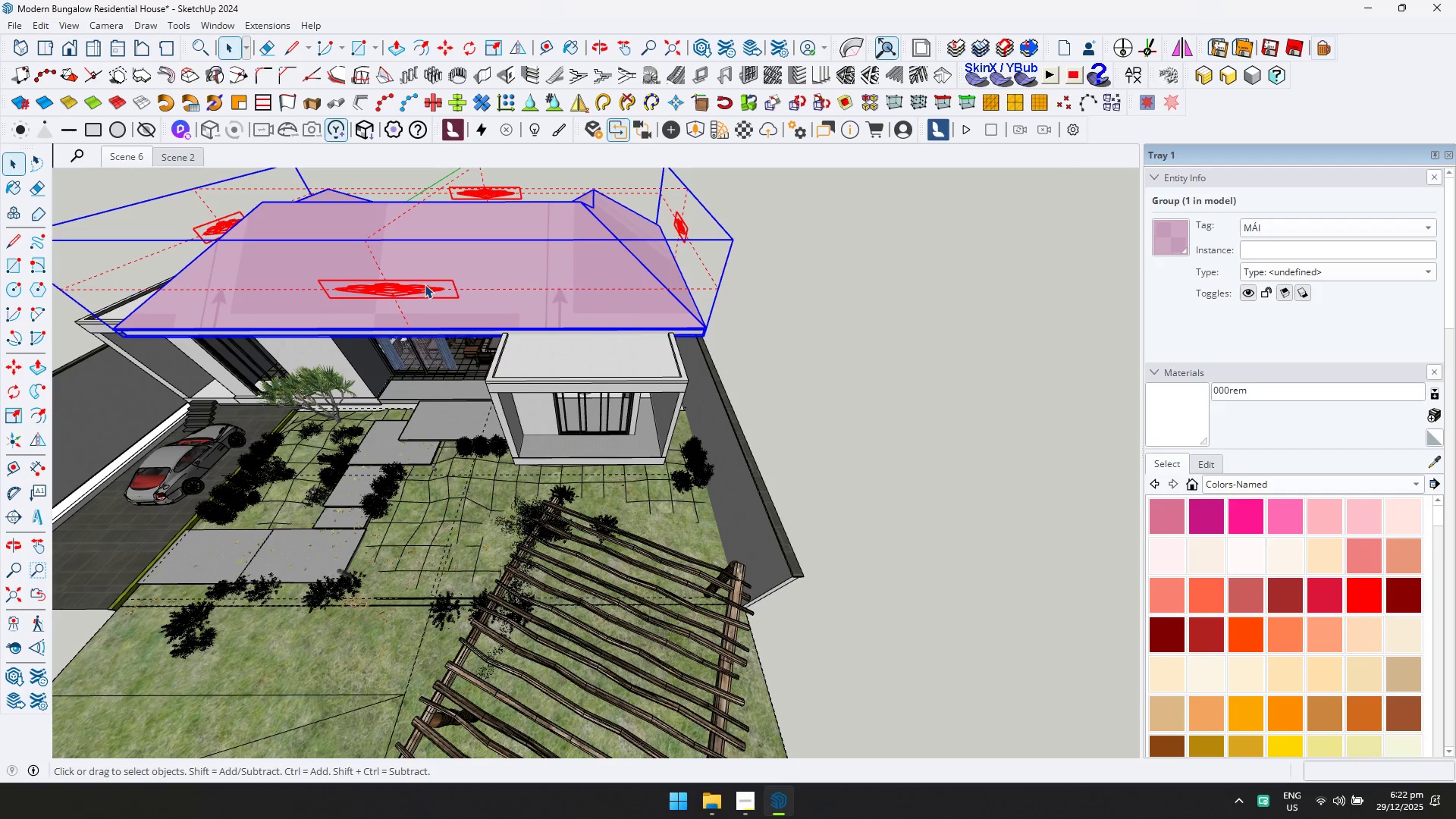 
scroll: coordinate [615, 301], scroll_direction: none, amount: 0.0
 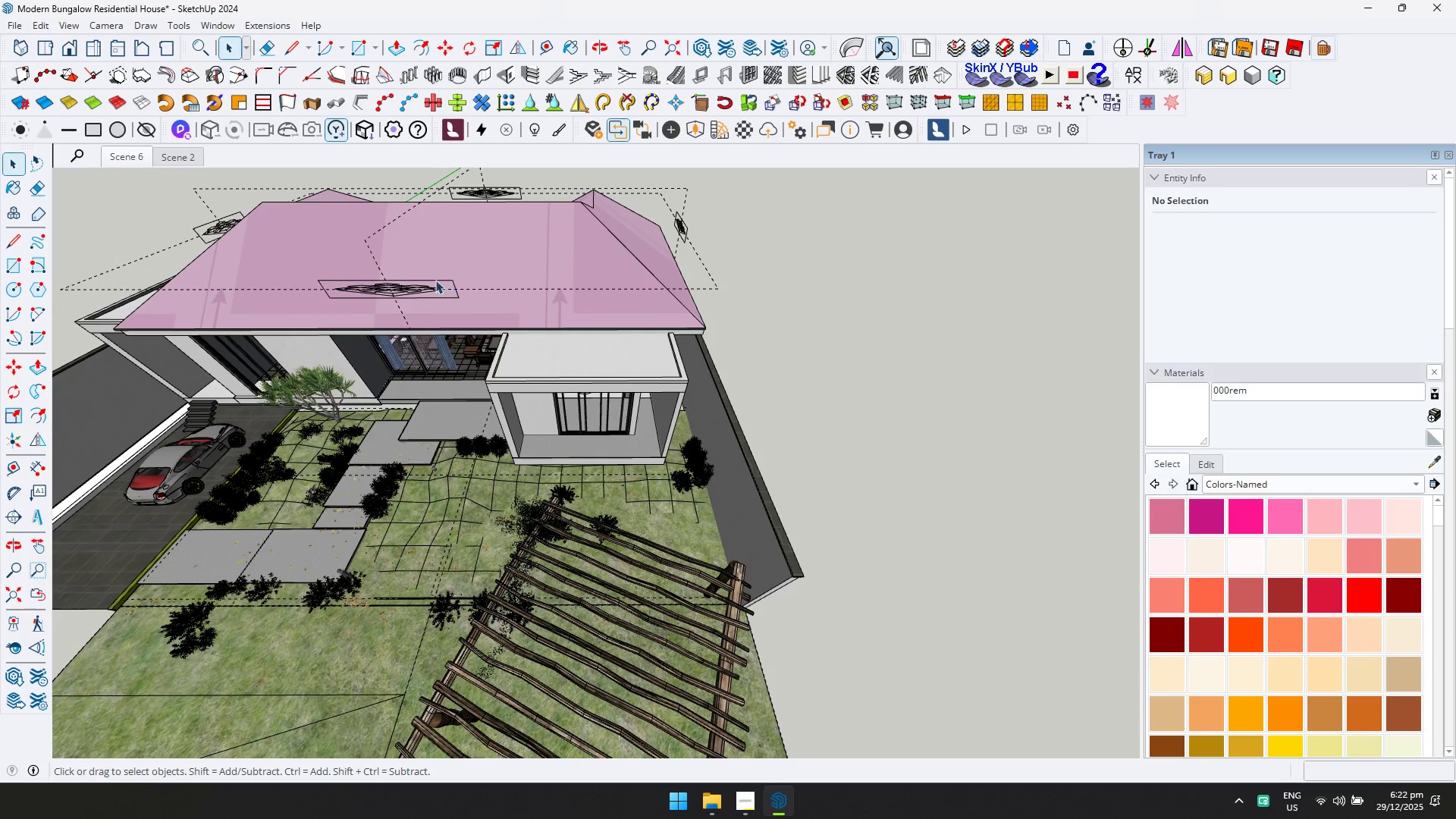 
double_click([425, 284])
 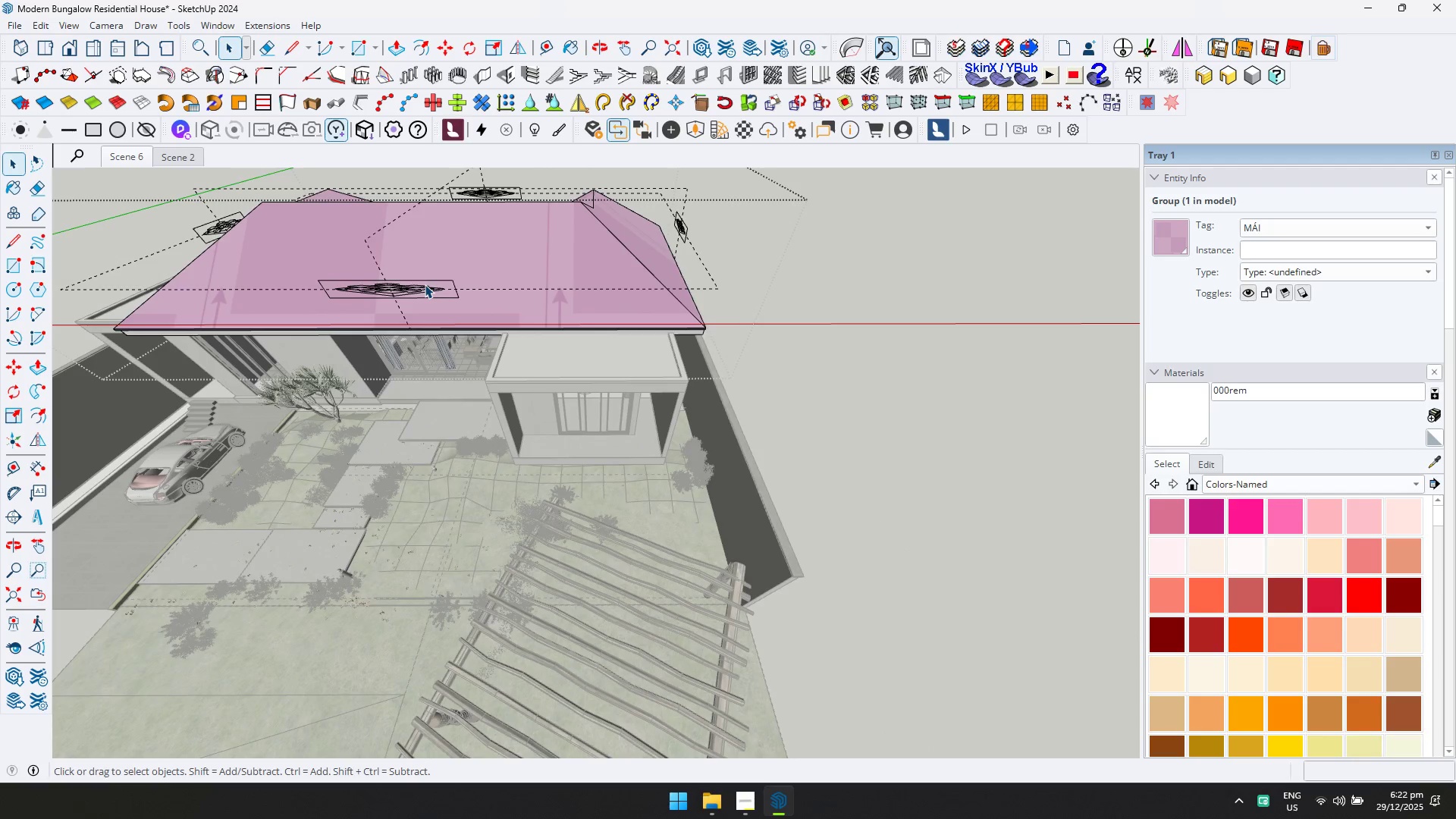 
triple_click([425, 284])
 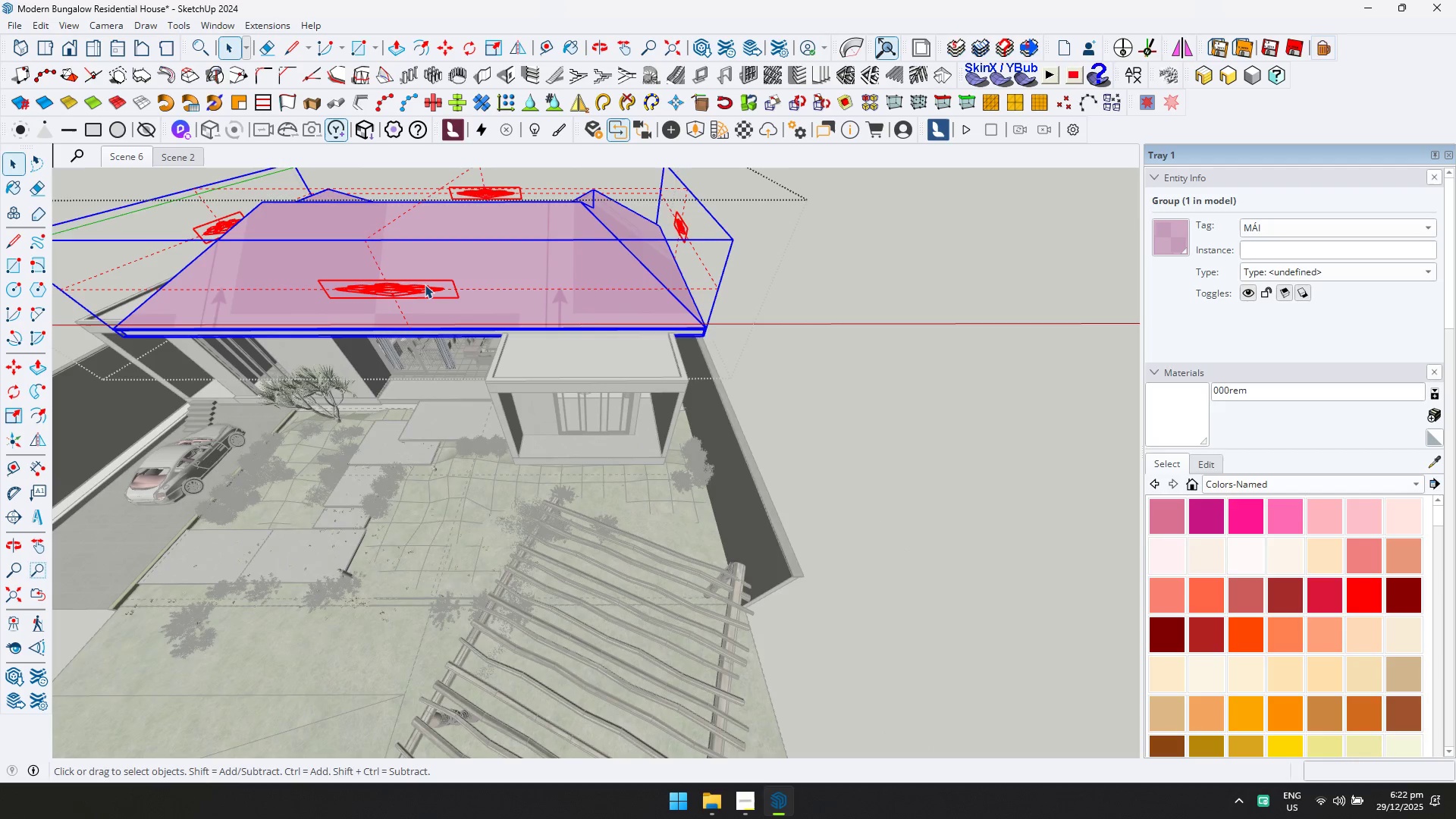 
triple_click([425, 284])
 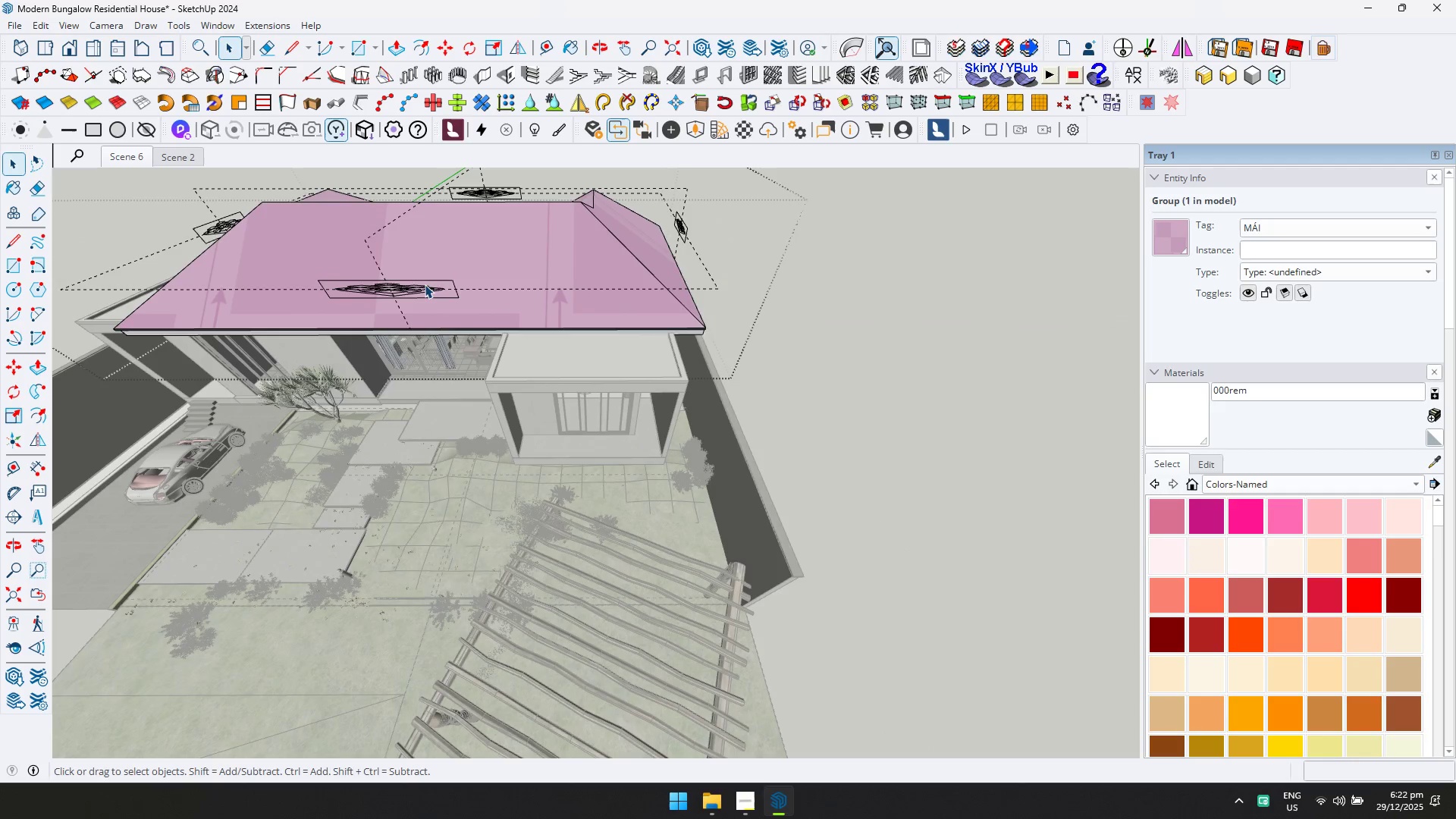 
triple_click([425, 284])
 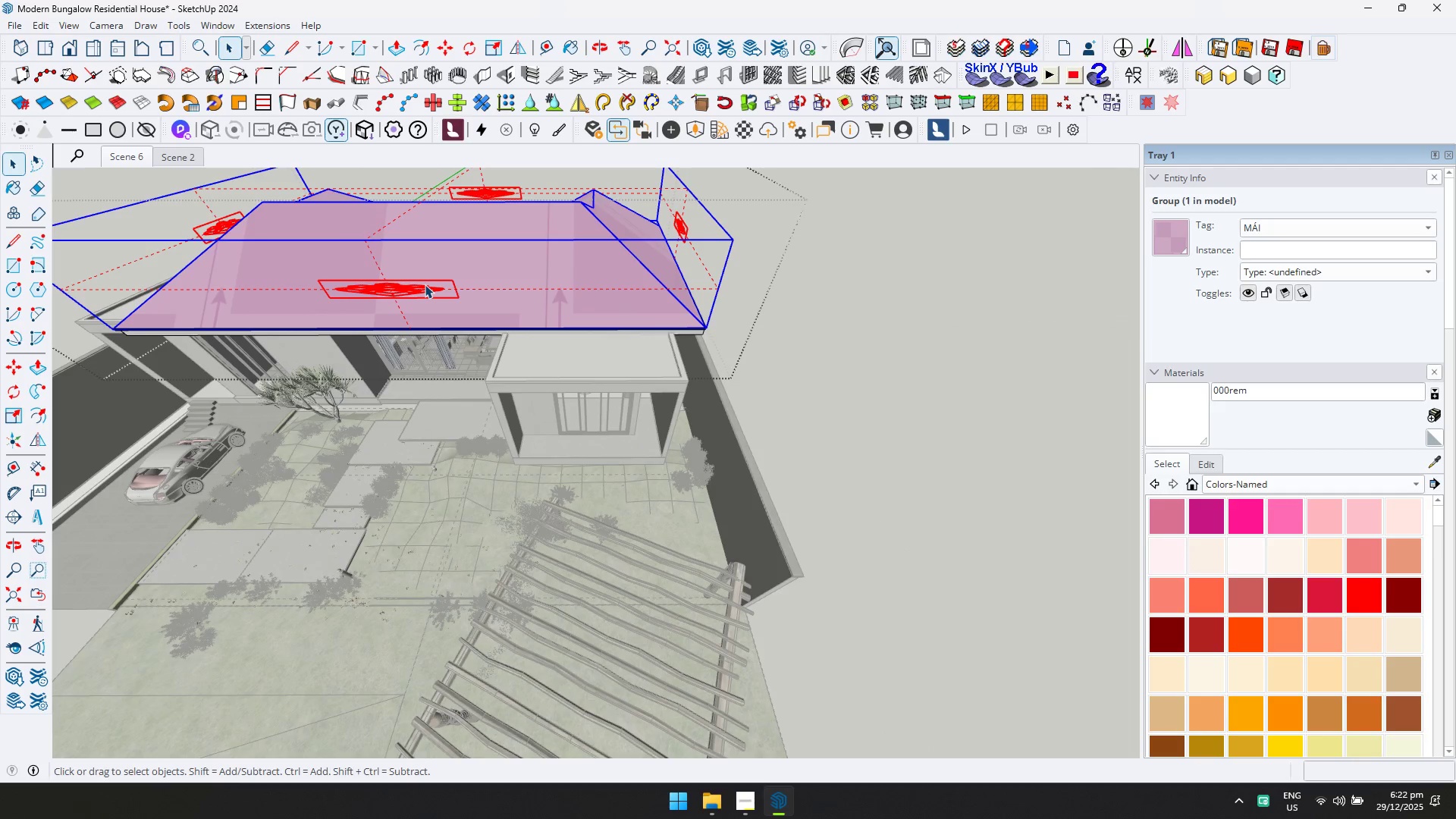 
triple_click([425, 284])
 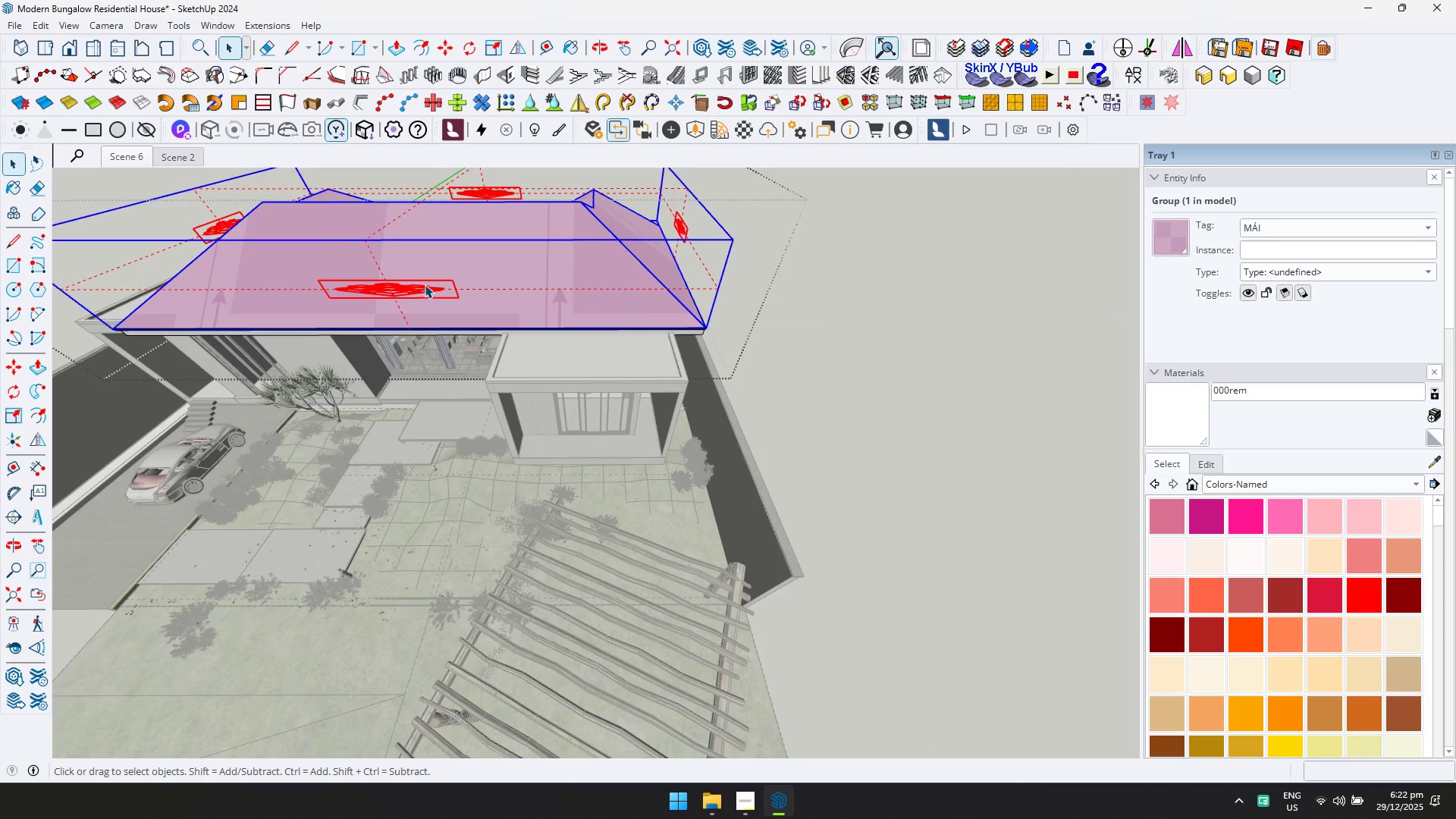 
triple_click([425, 284])
 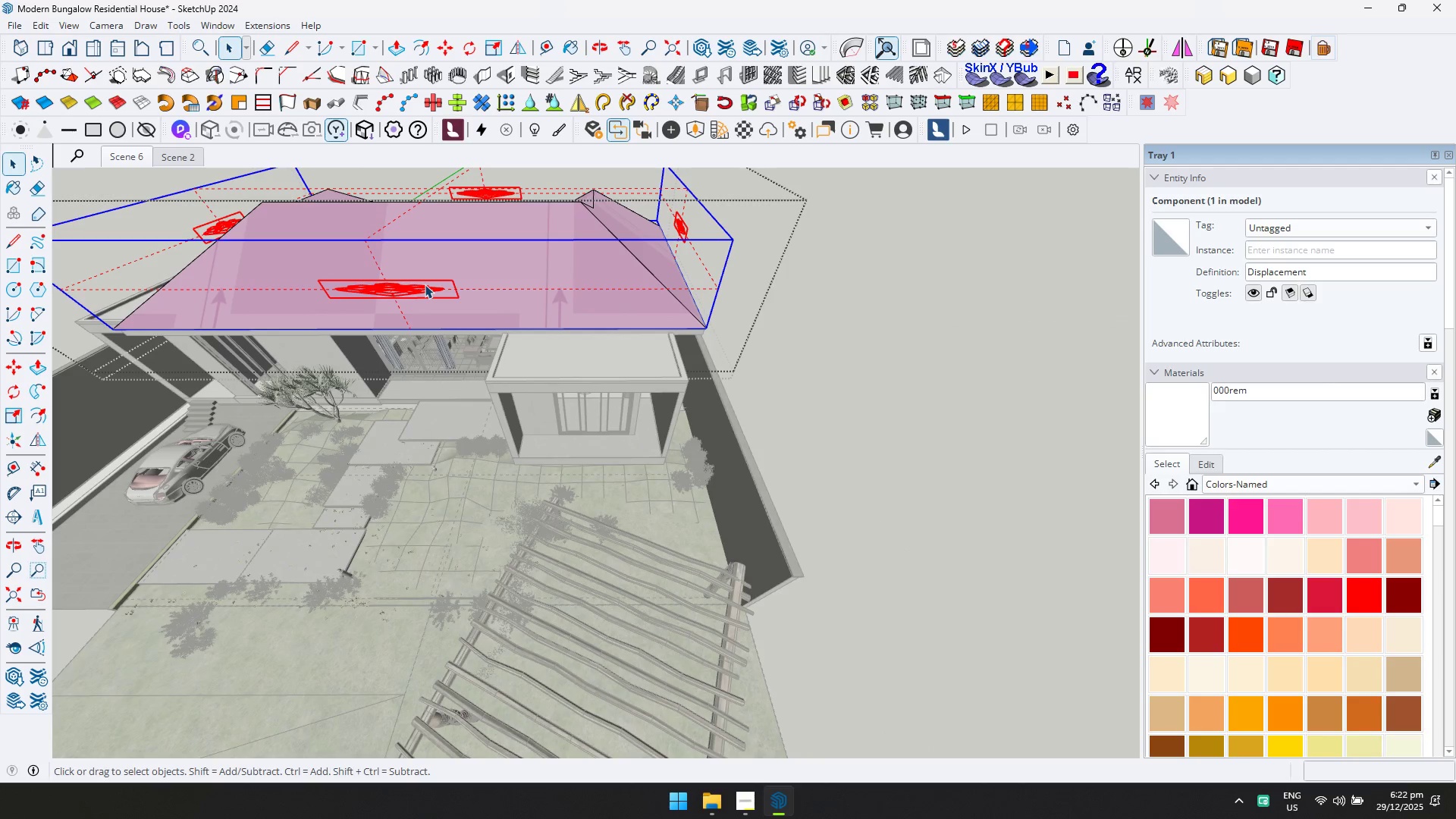 
key(Delete)
 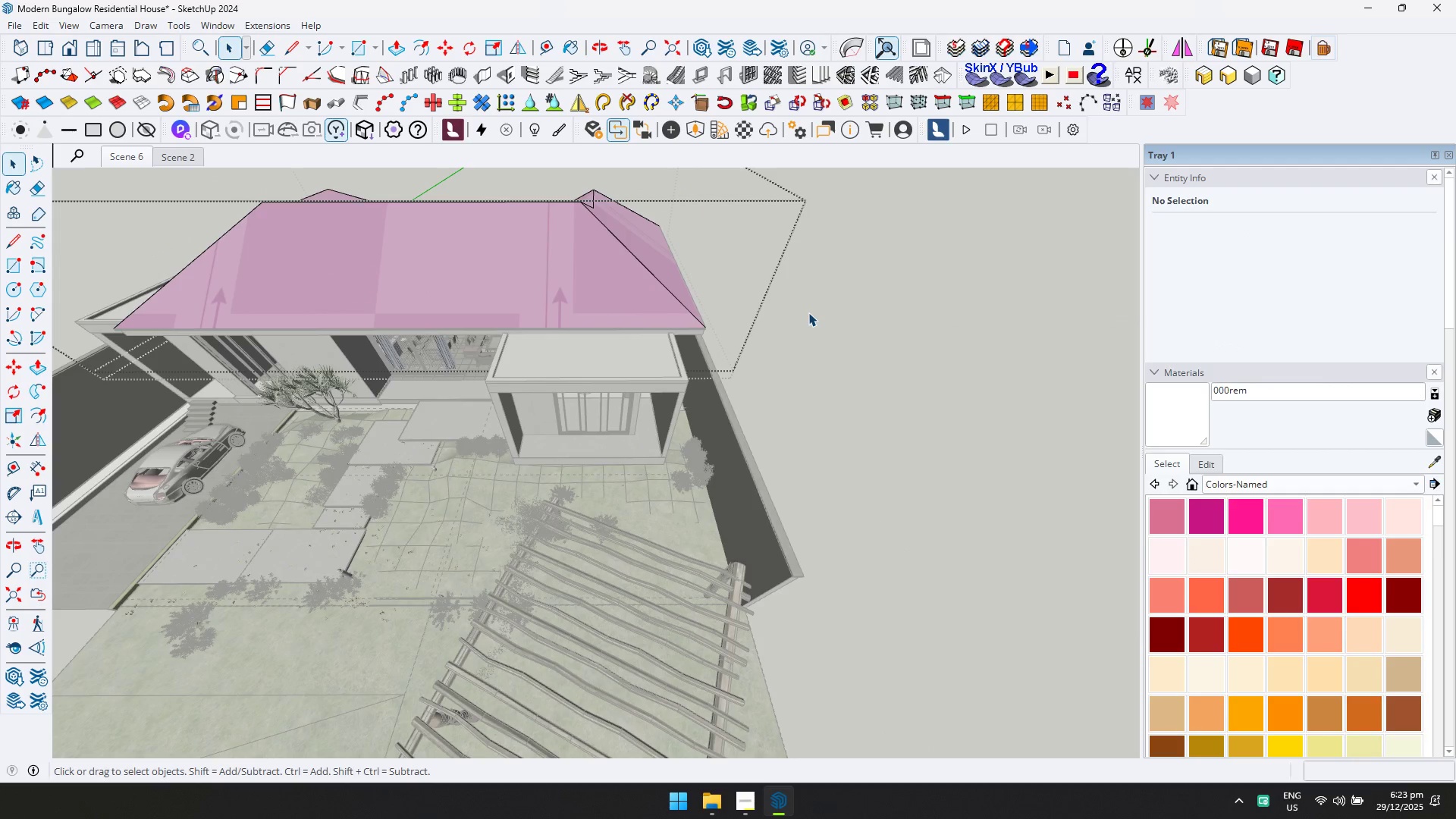 
key(Escape)
 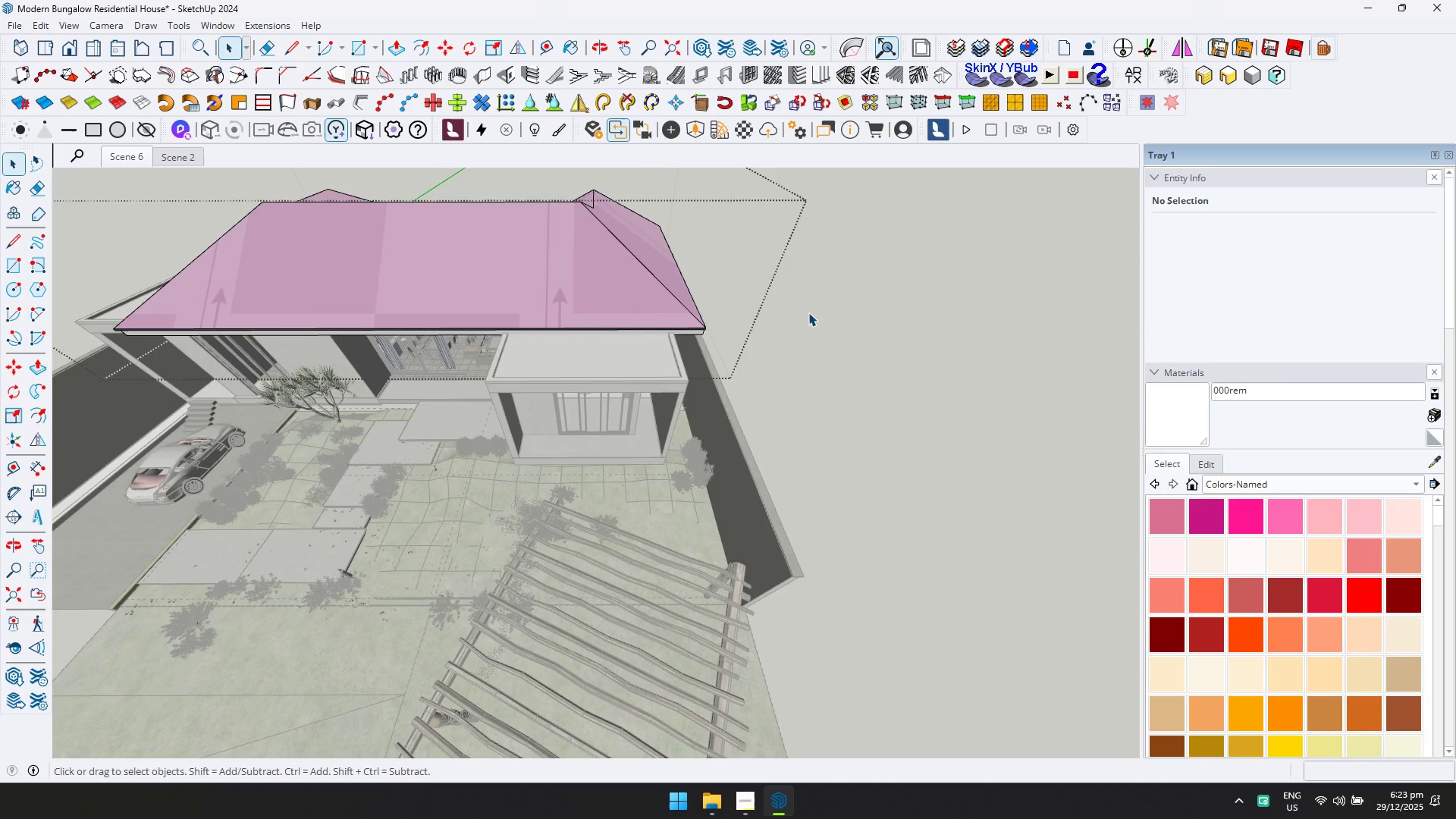 
key(Escape)
 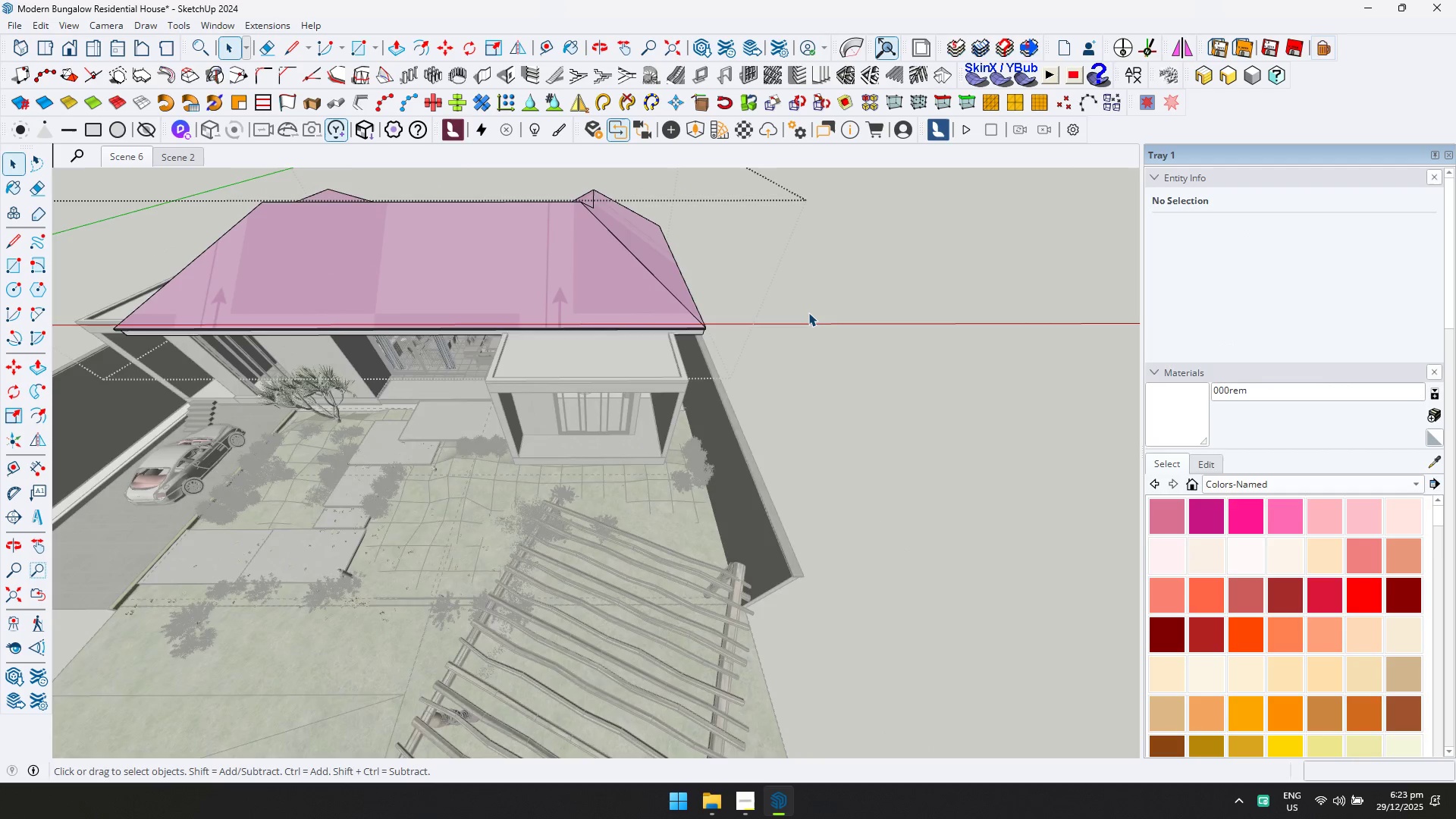 
key(Escape)
 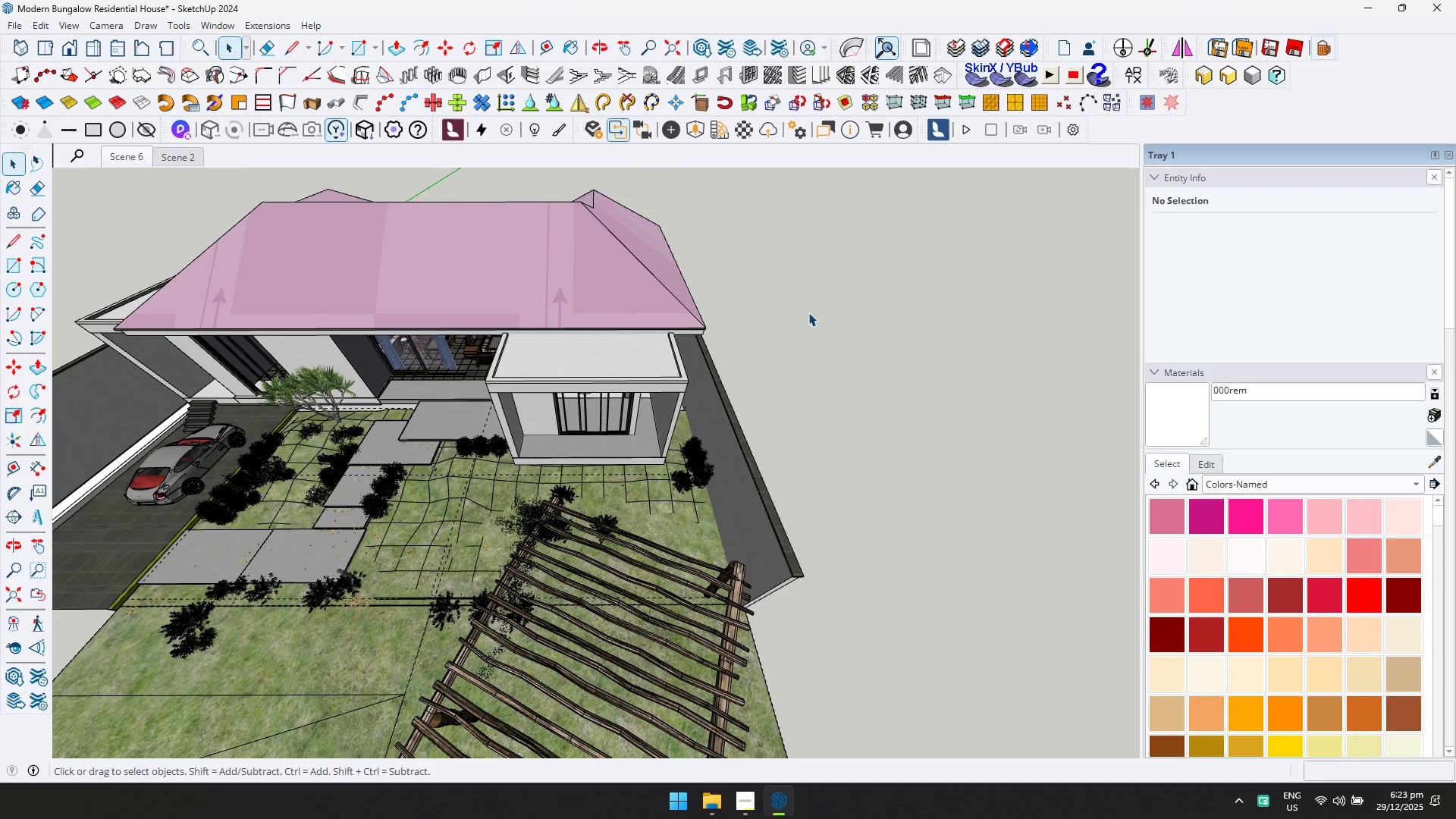 
key(Escape)
 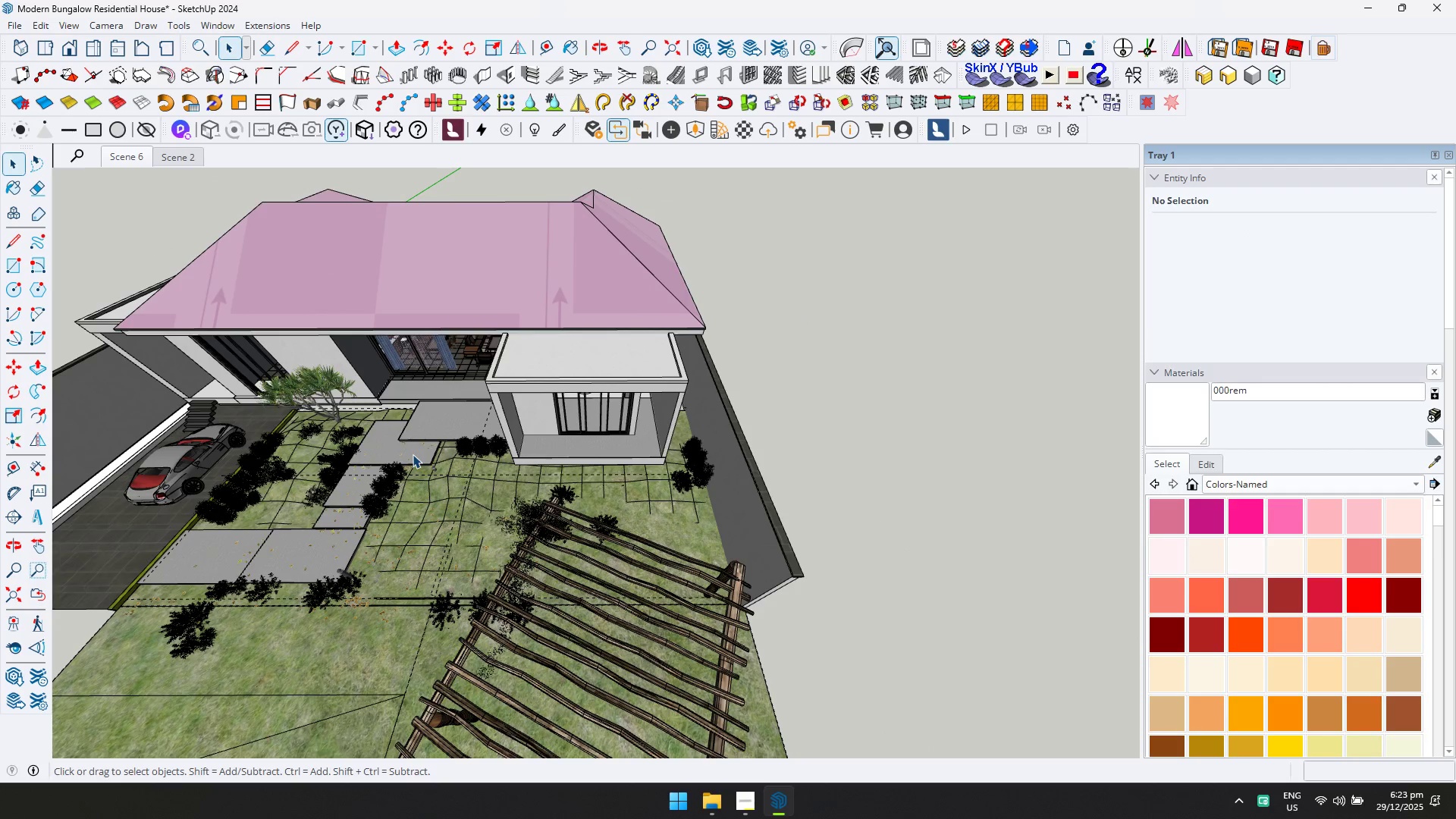 
key(Control+Escape)
 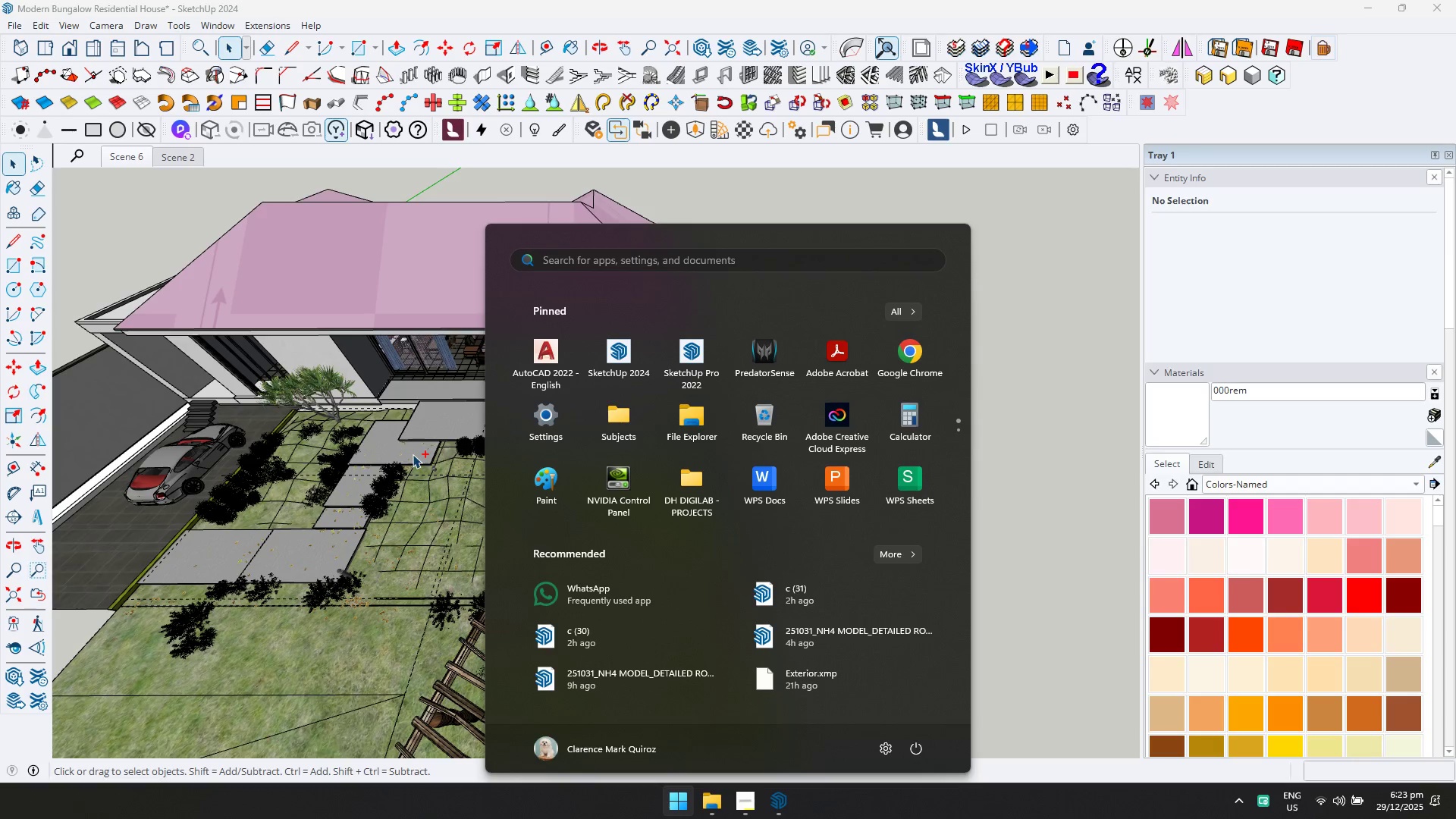 
key(Escape)
 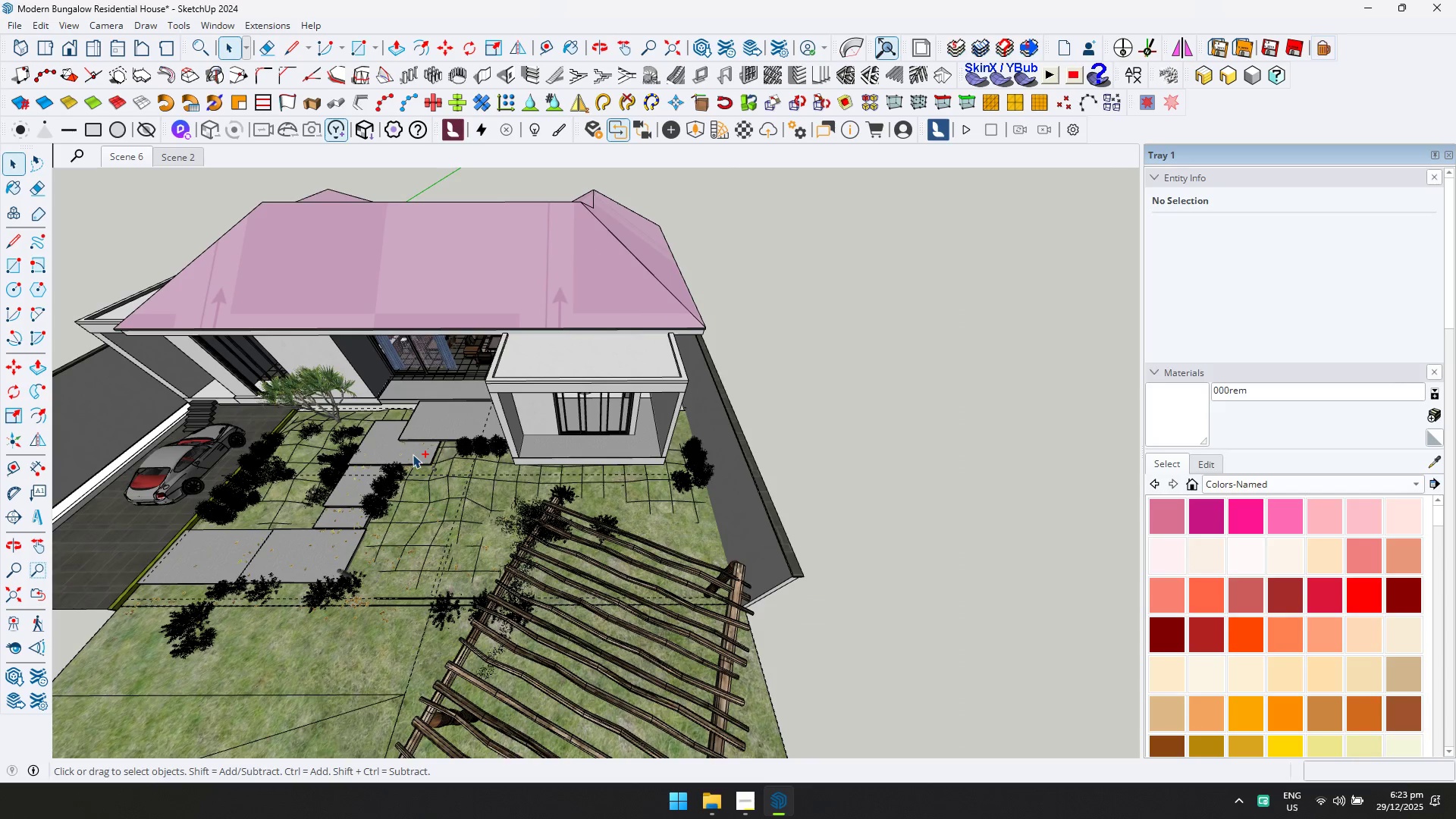 
key(Shift+ShiftLeft)
 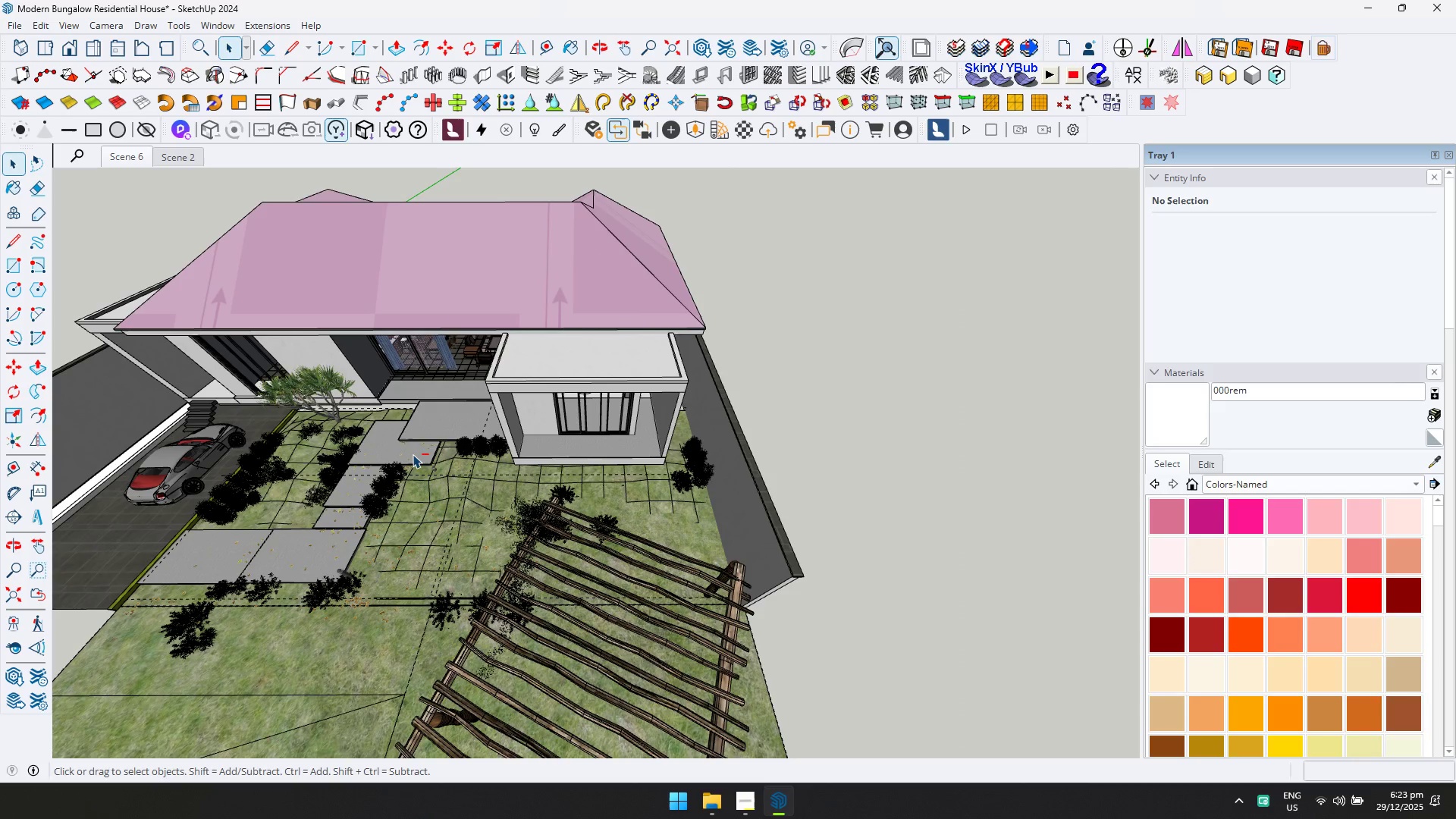 
key(Shift+Escape)
 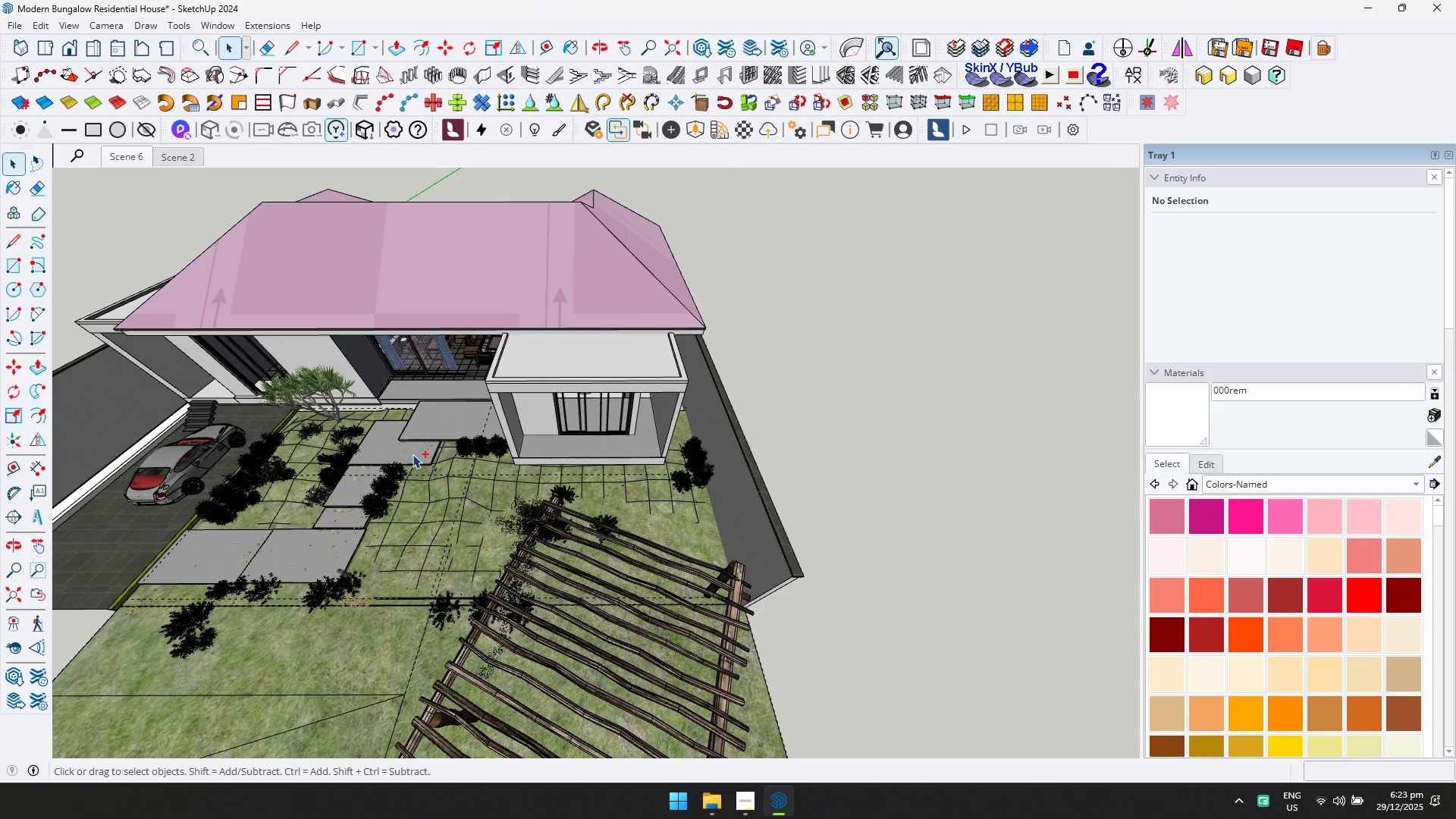 
scroll: coordinate [456, 543], scroll_direction: up, amount: 16.0
 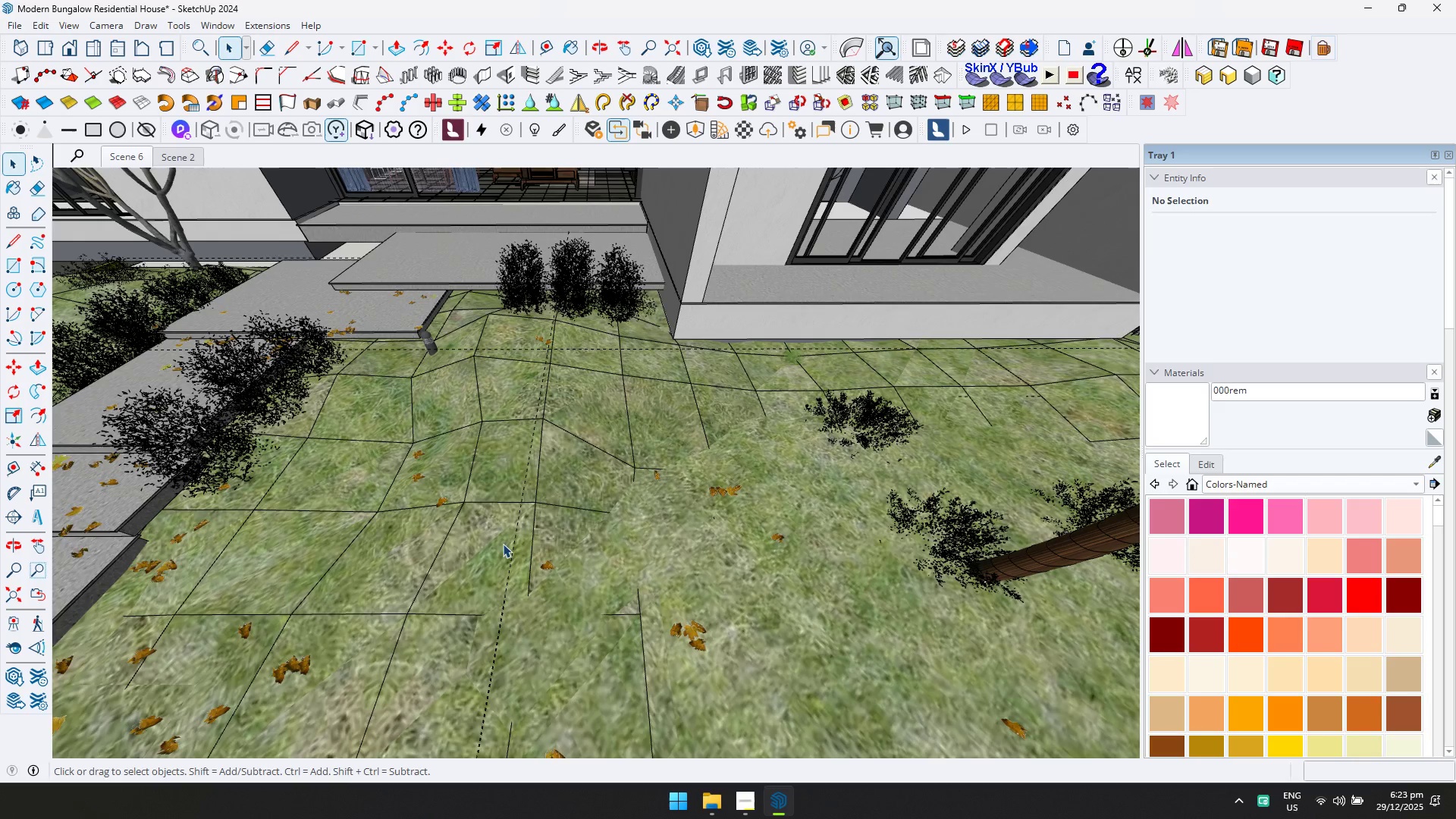 
left_click([511, 549])
 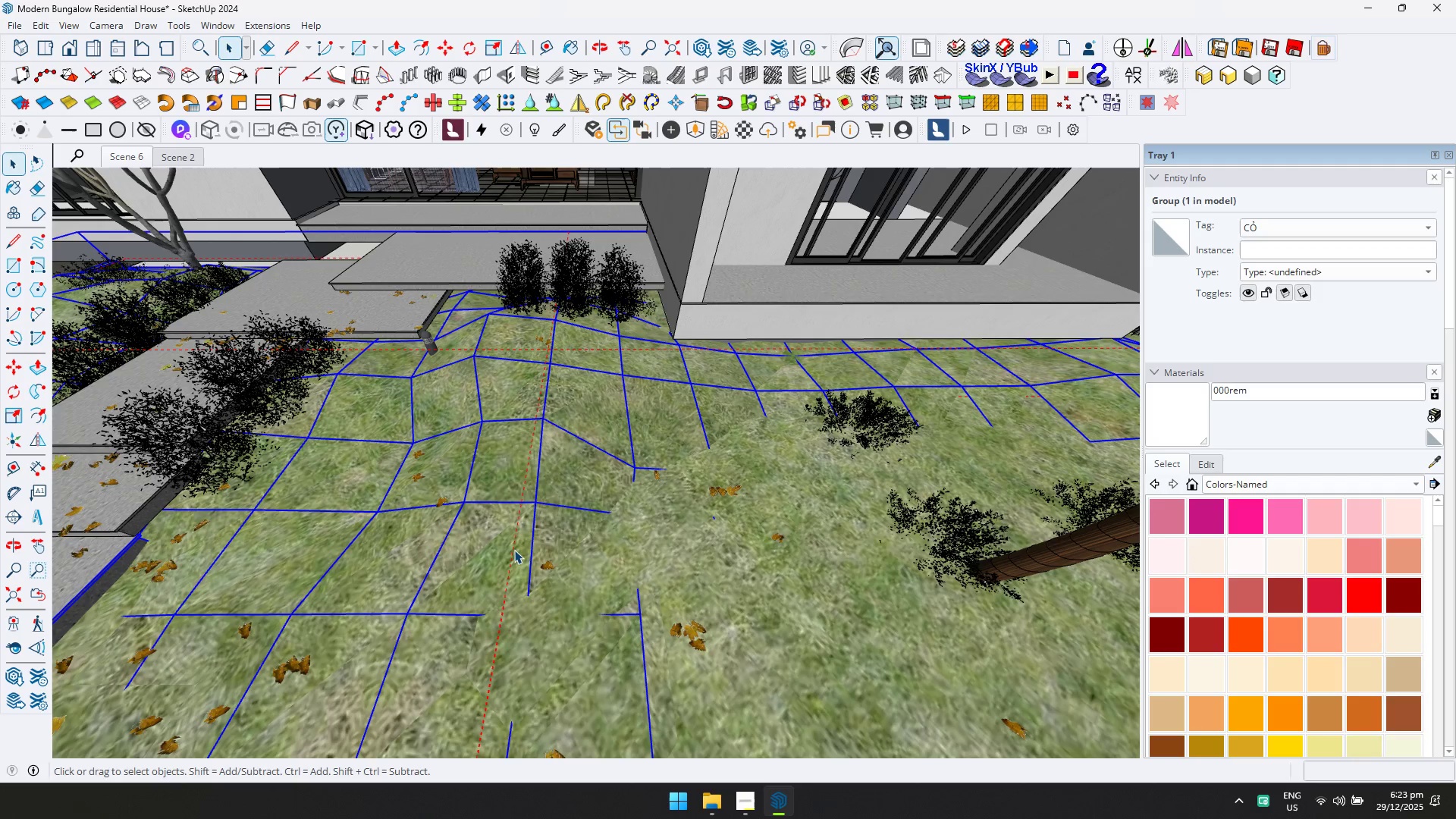 
double_click([514, 550])
 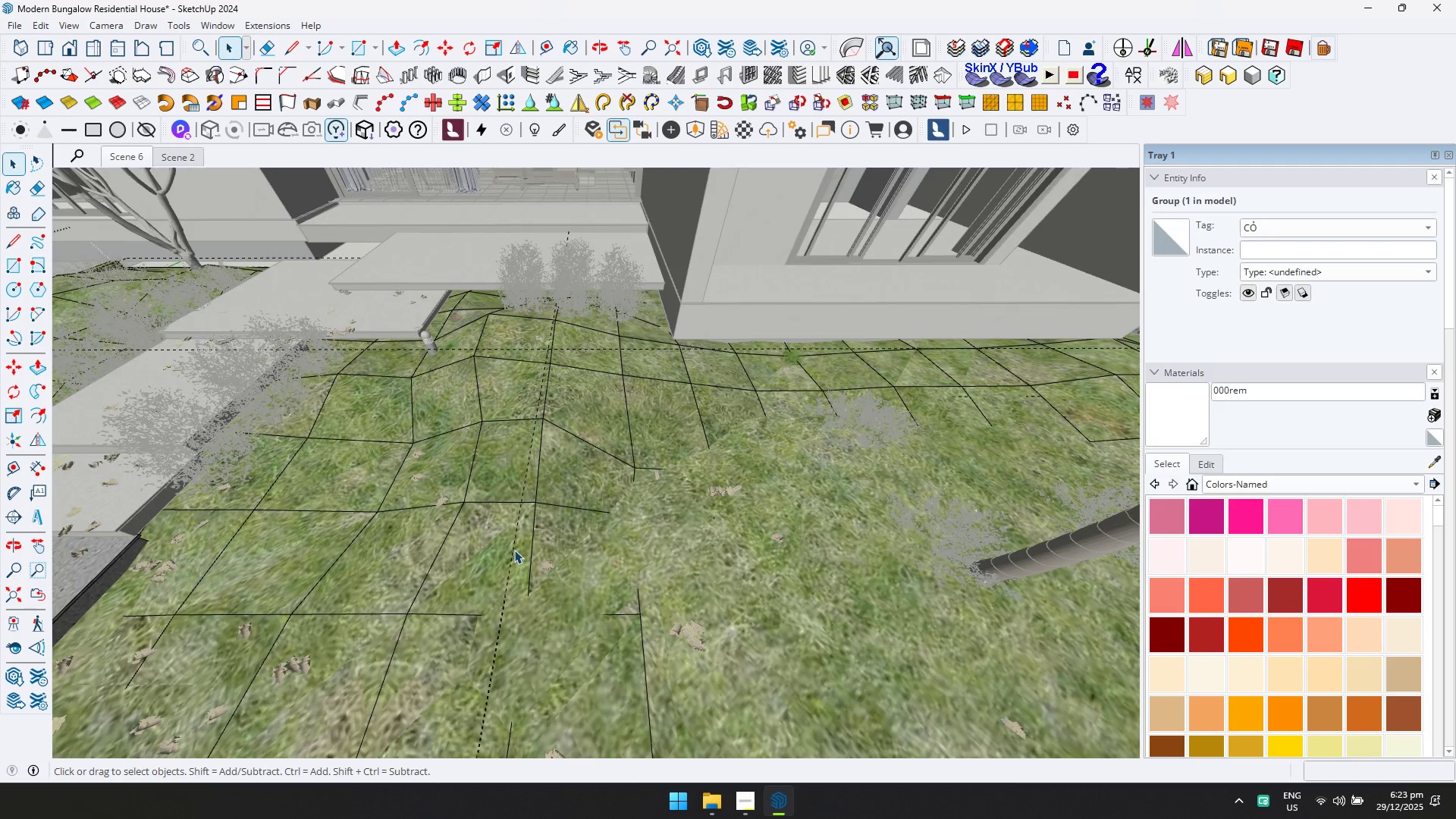 
triple_click([514, 550])
 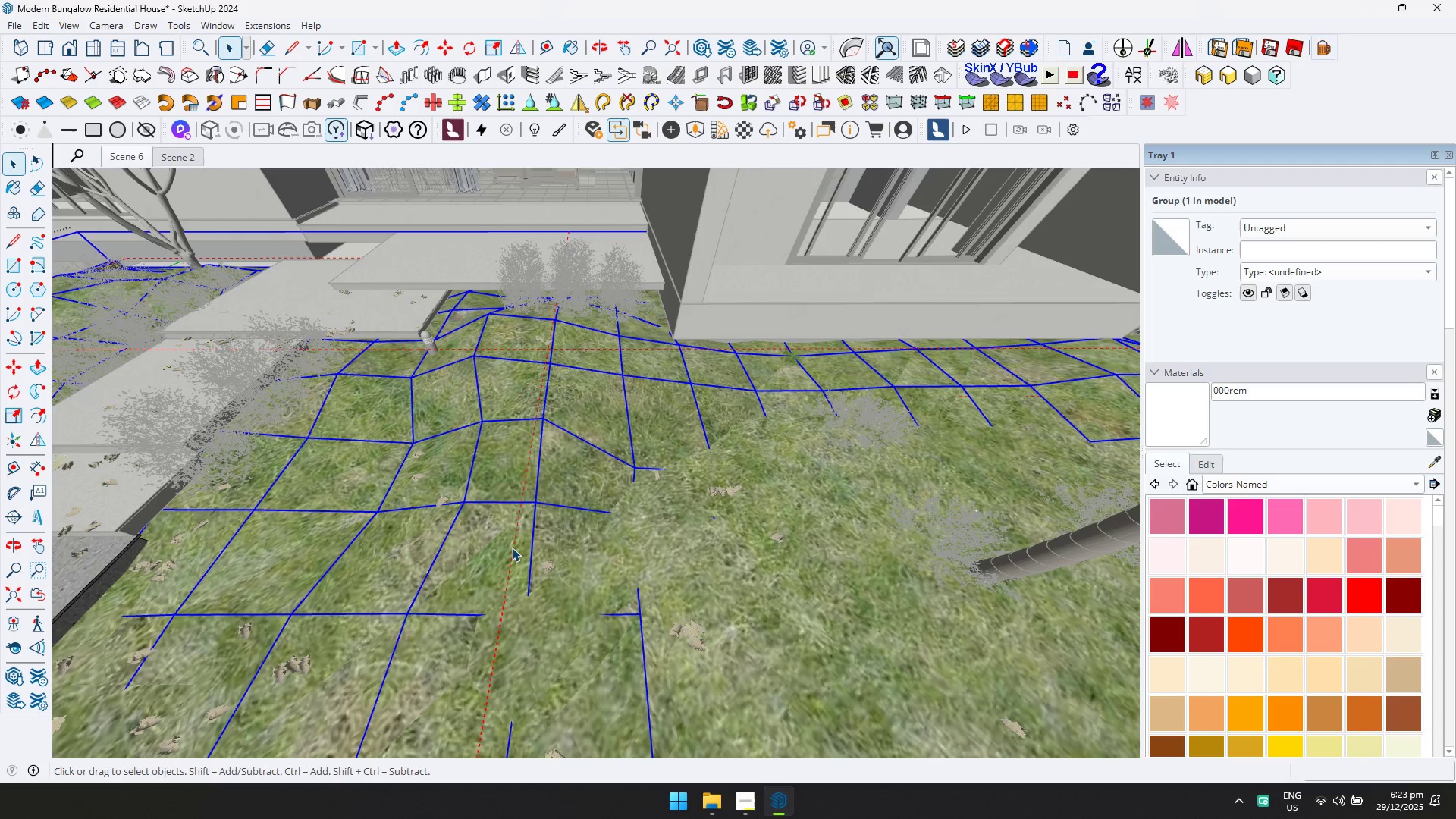 
key(Shift+Escape)
 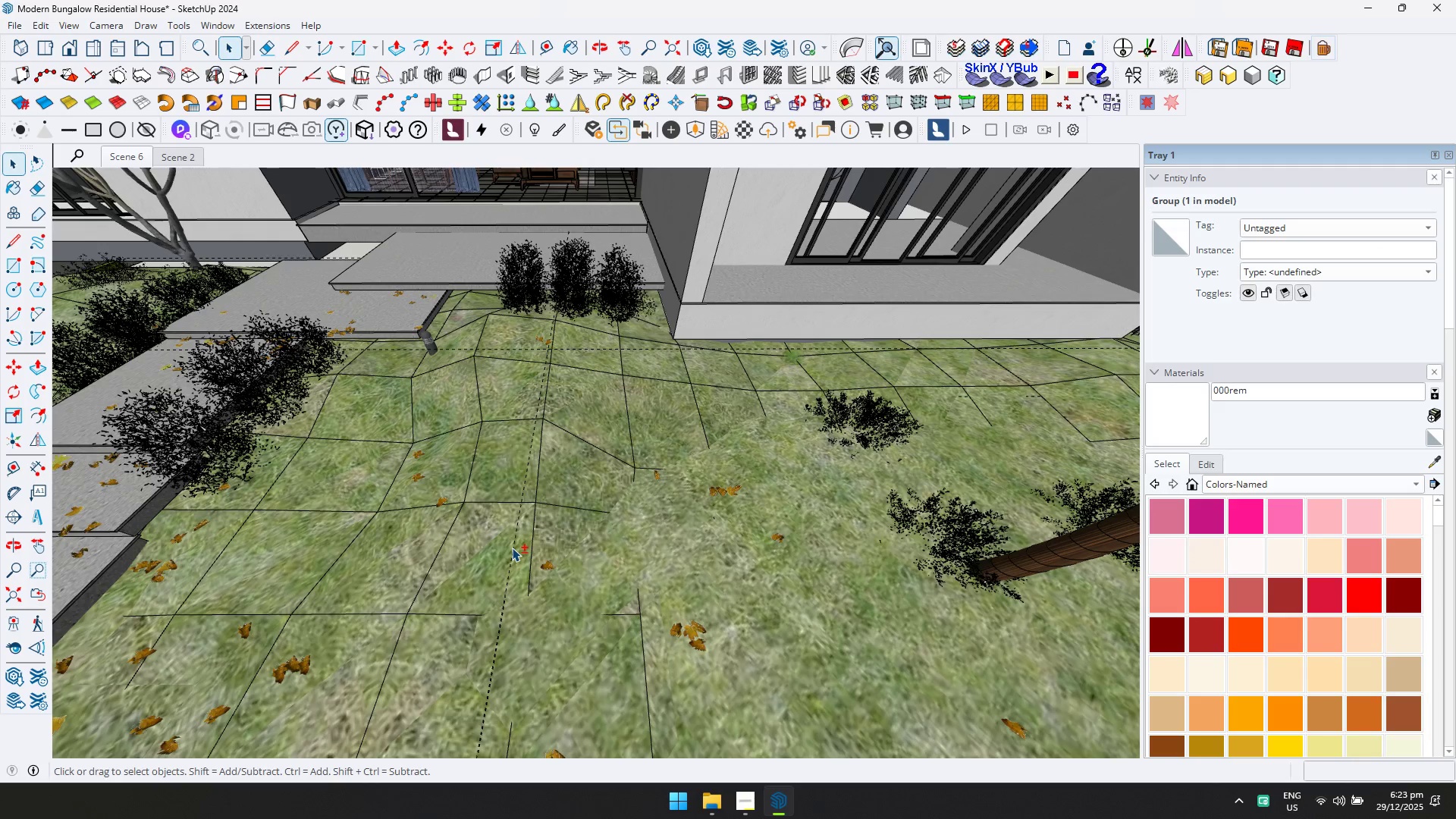 
key(Shift+1)
 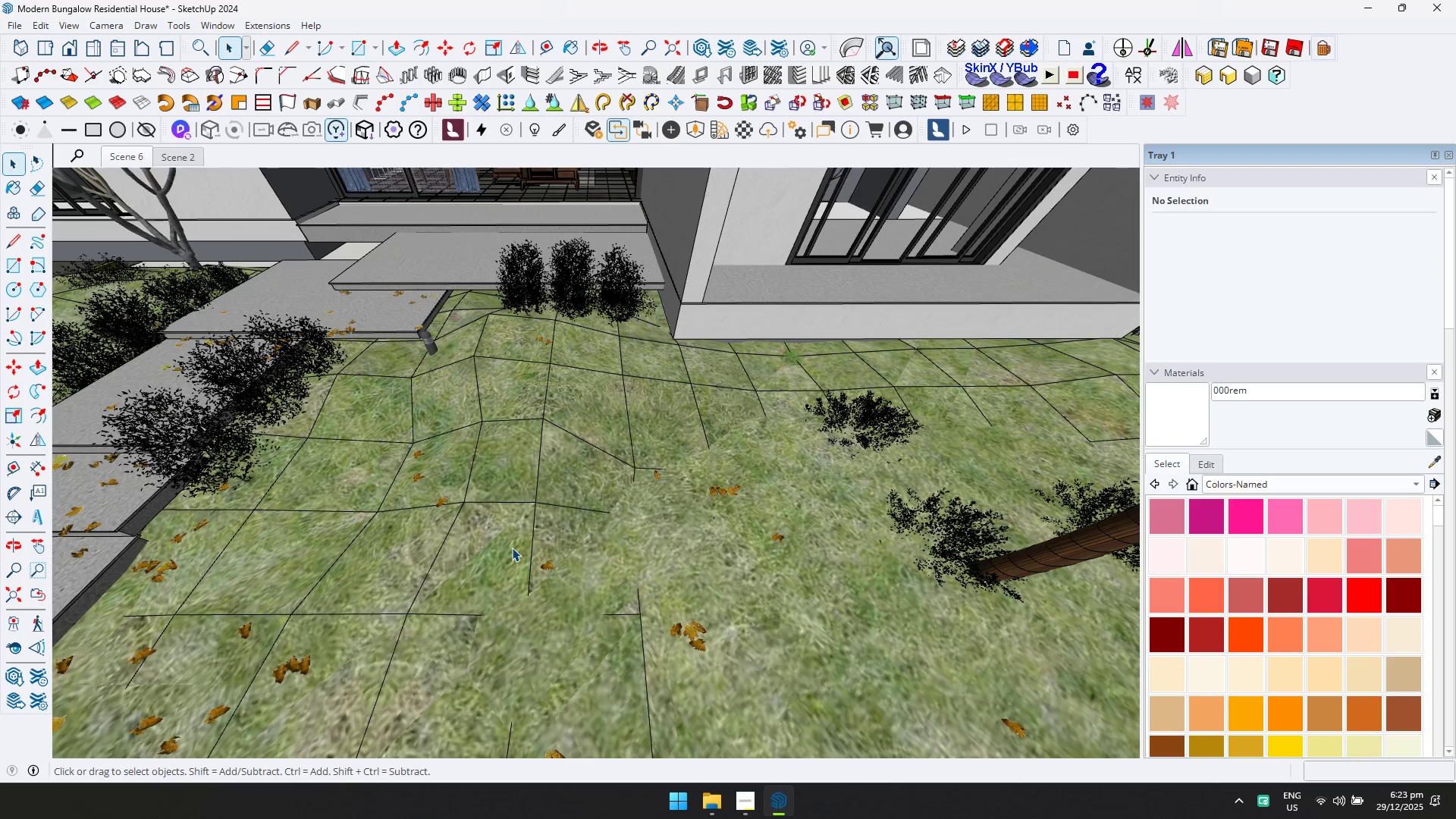 
scroll: coordinate [467, 391], scroll_direction: down, amount: 5.0
 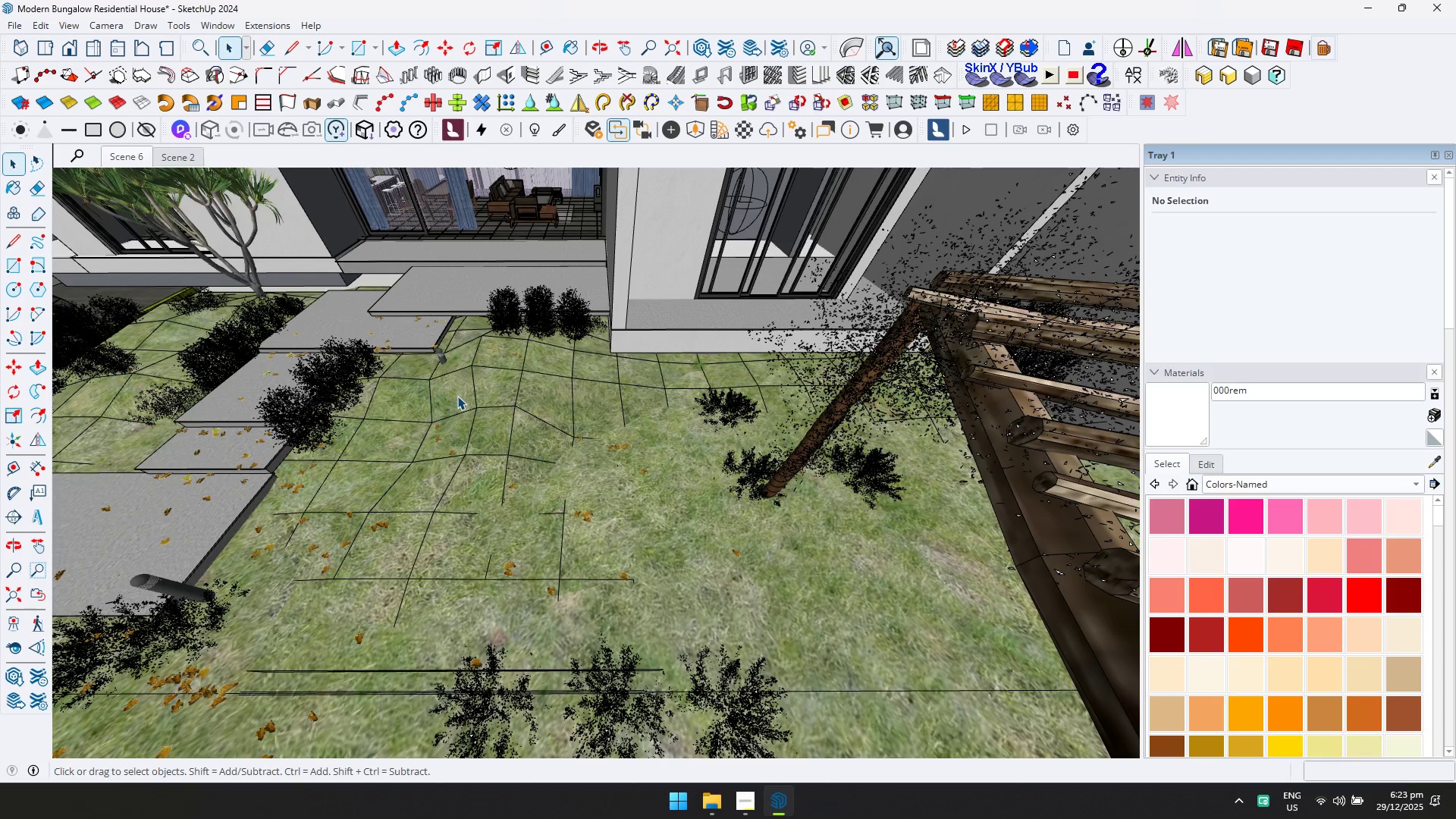 
wait(5.79)
 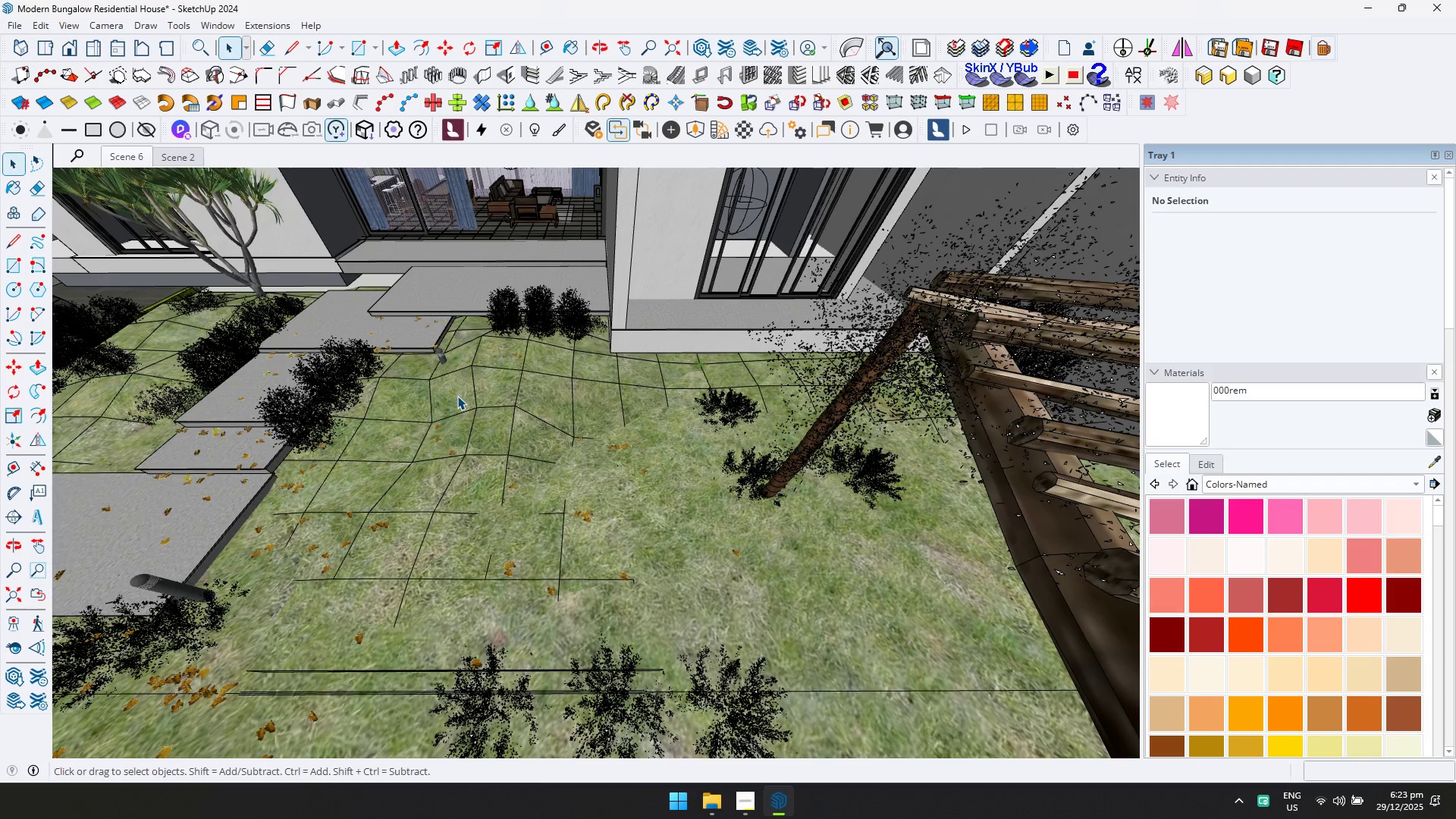 
scroll: coordinate [447, 431], scroll_direction: down, amount: 16.0
 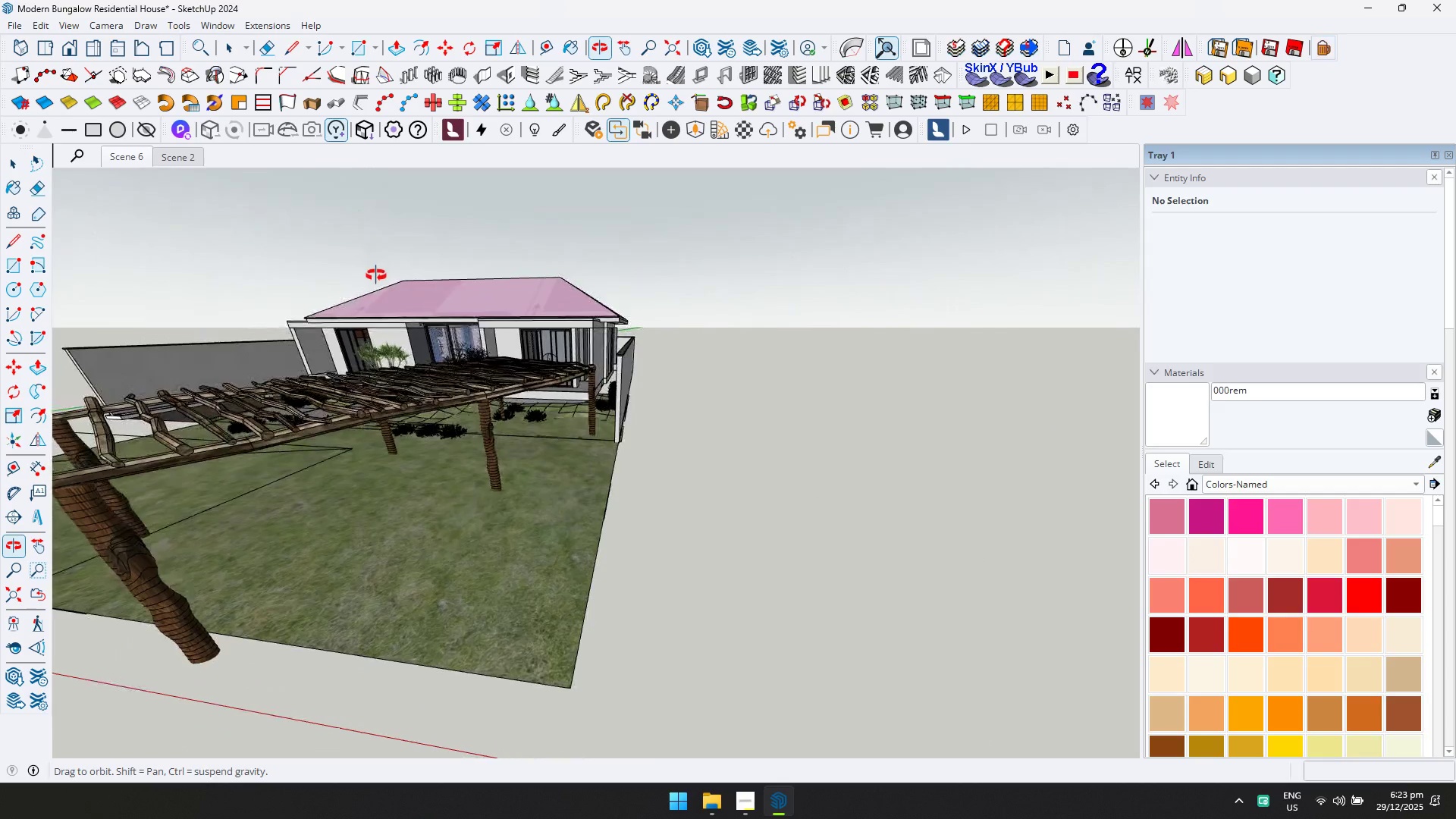 
scroll: coordinate [400, 581], scroll_direction: up, amount: 3.0
 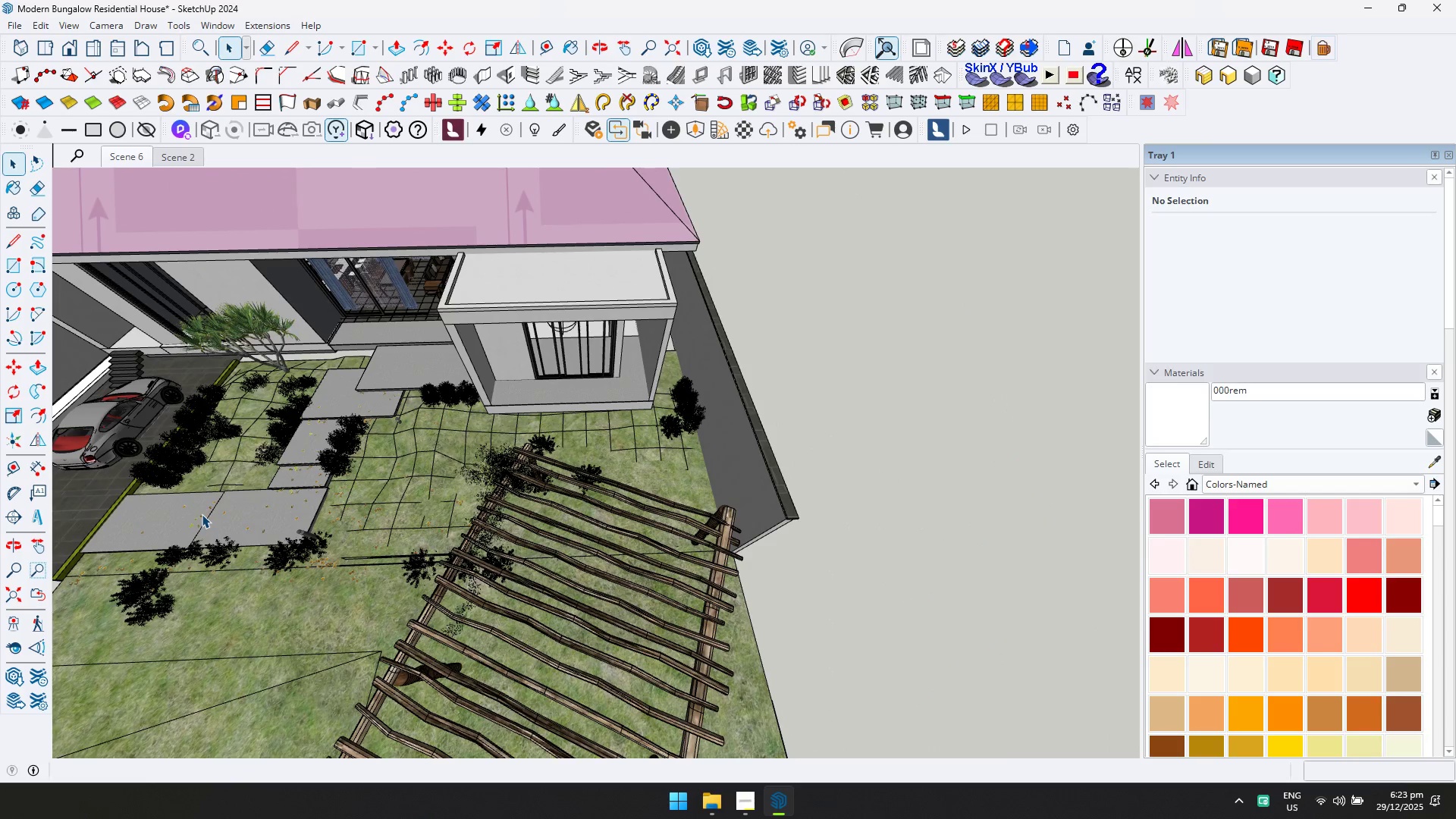 
wait(9.09)
 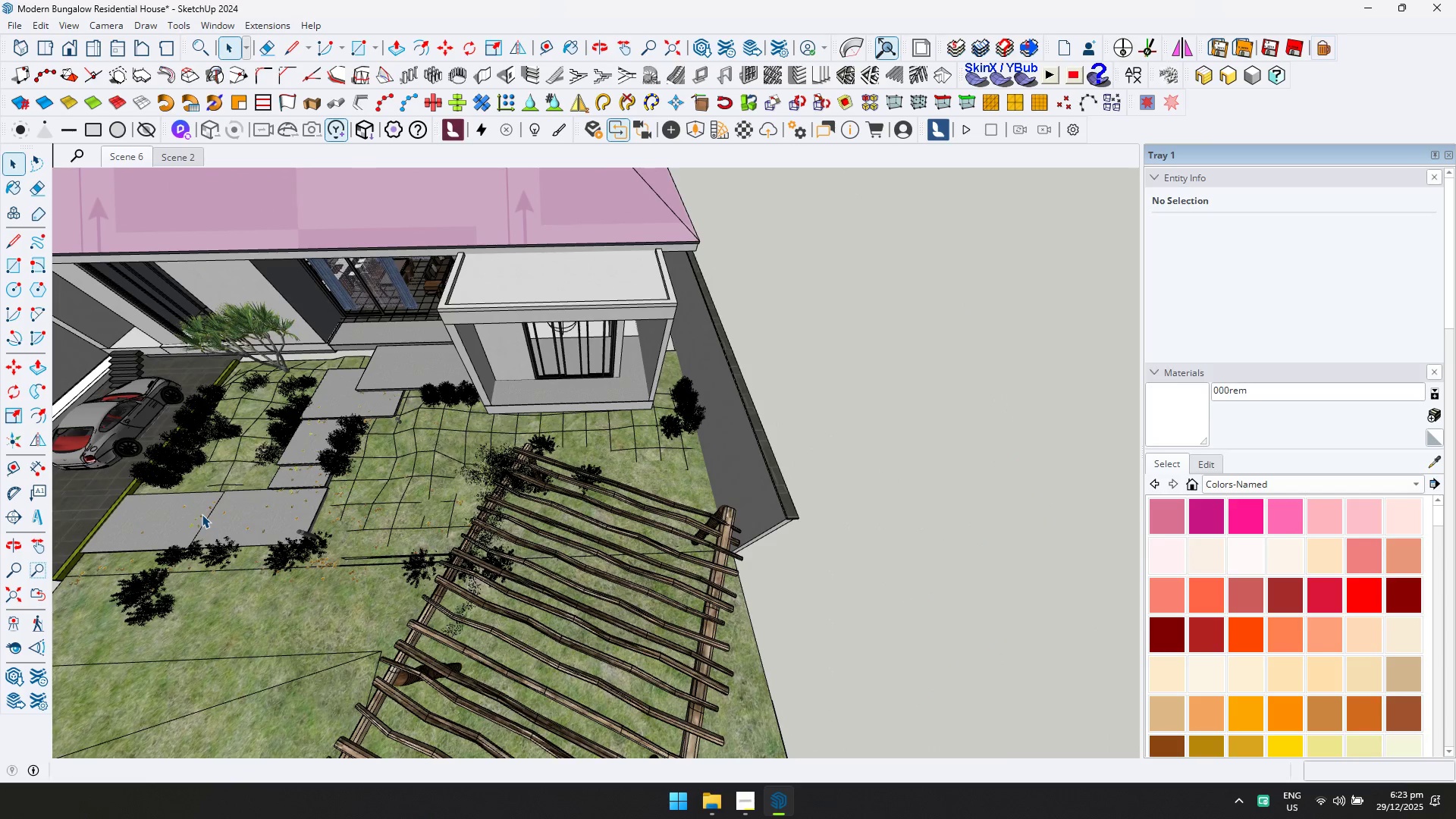 
scroll: coordinate [423, 388], scroll_direction: down, amount: 6.0
 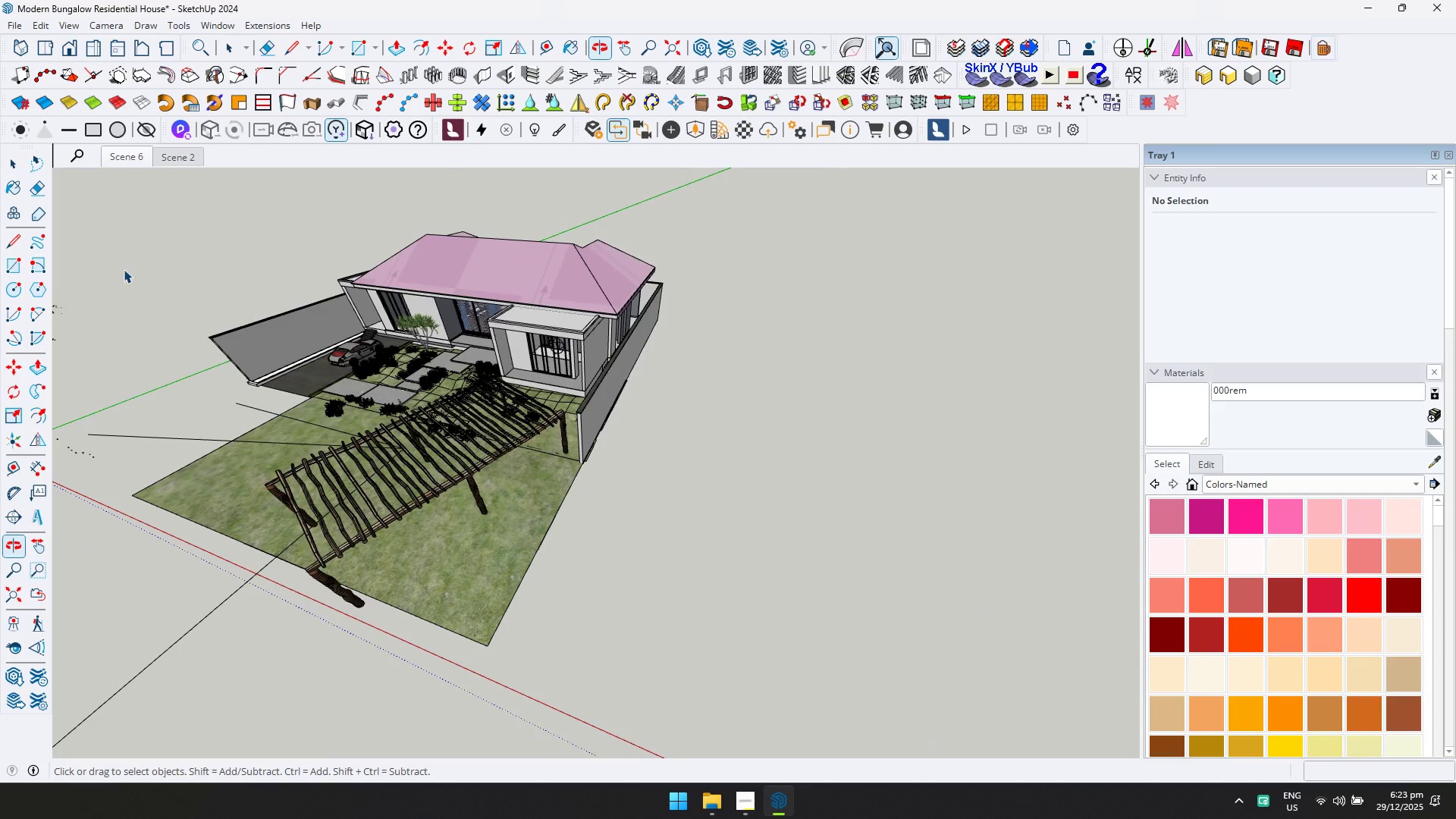 
scroll: coordinate [143, 303], scroll_direction: up, amount: 1.0
 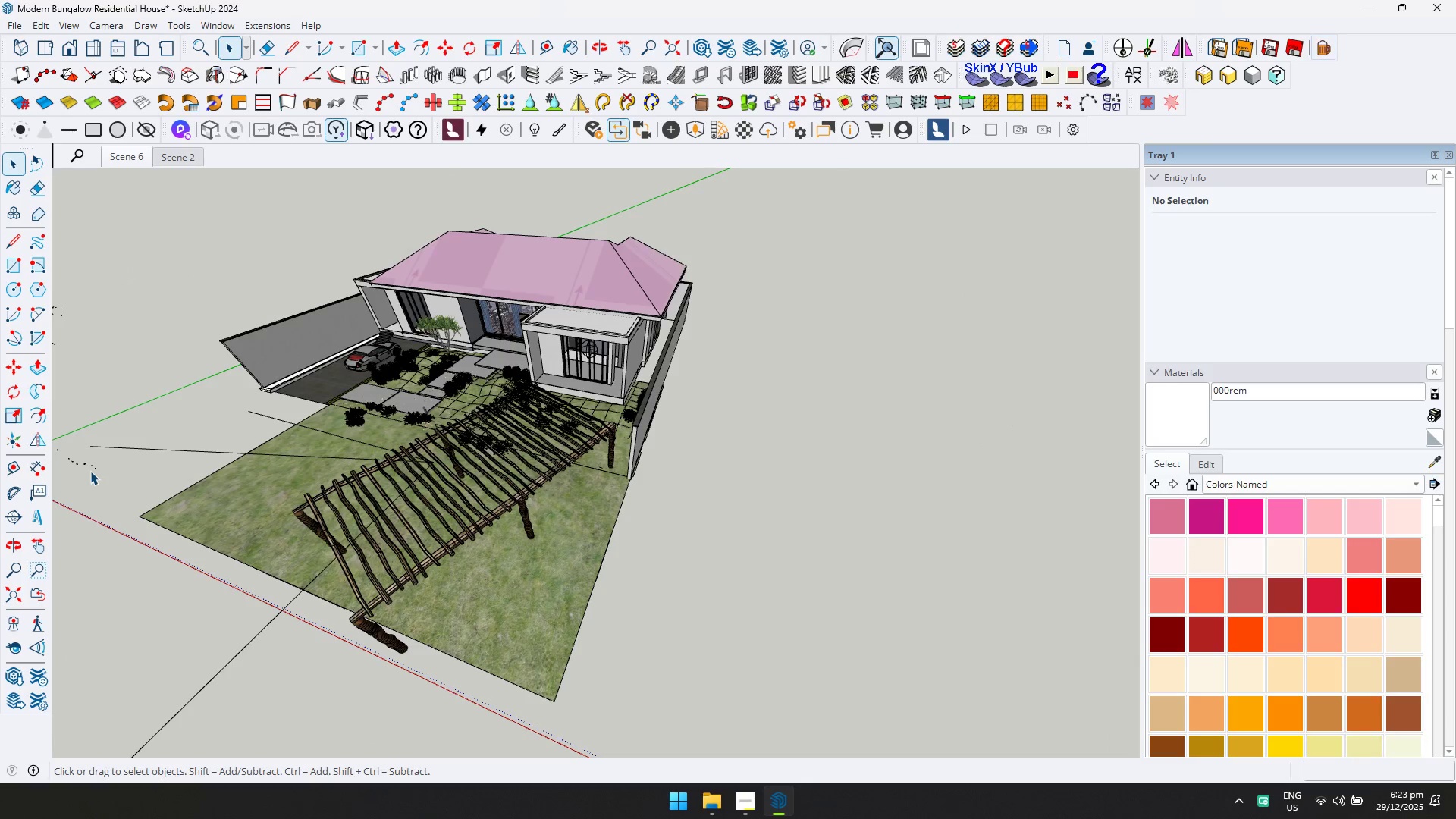 
left_click_drag(start_coordinate=[99, 472], to_coordinate=[67, 435])
 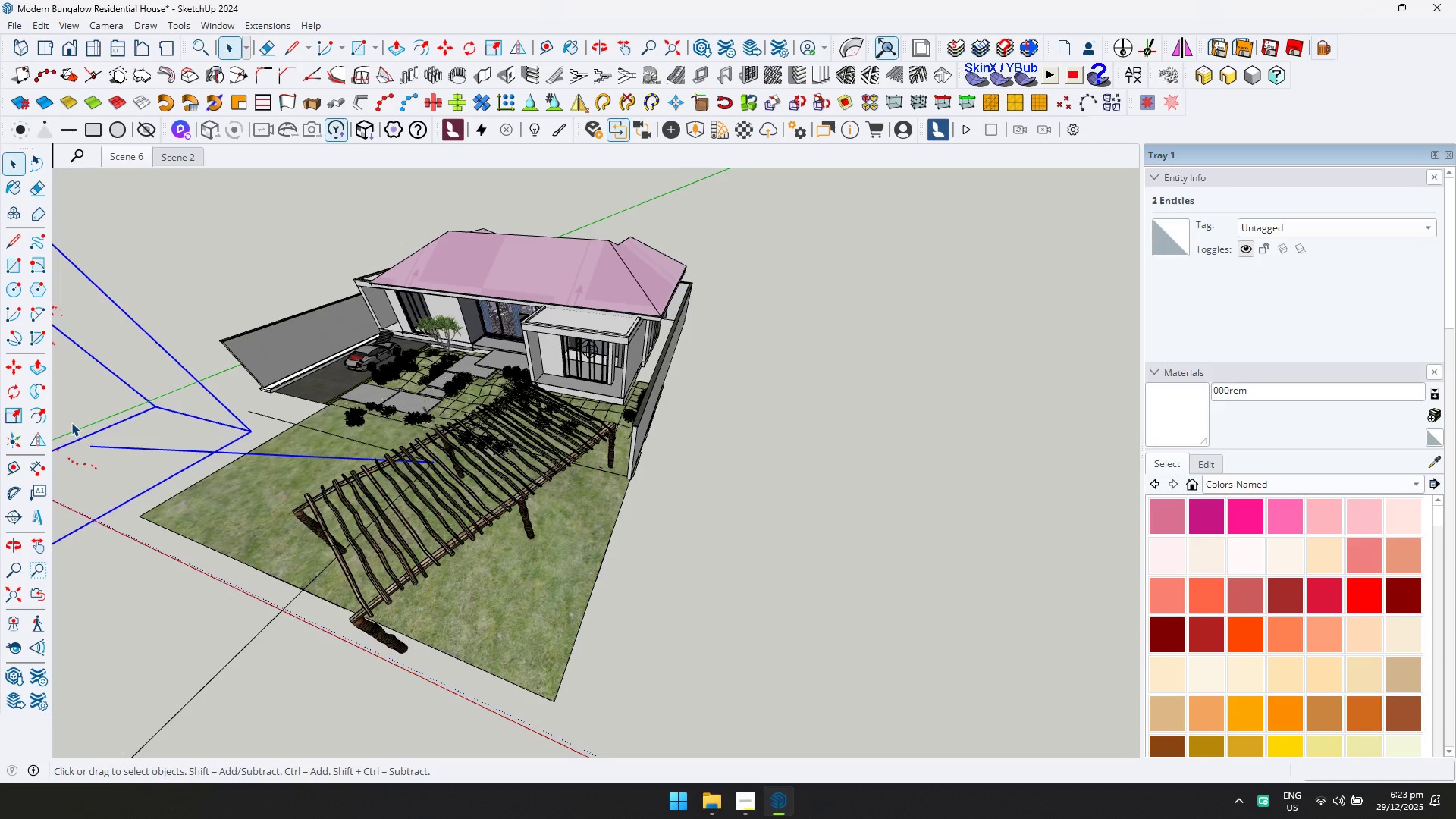 
key(Control+ControlRight)
 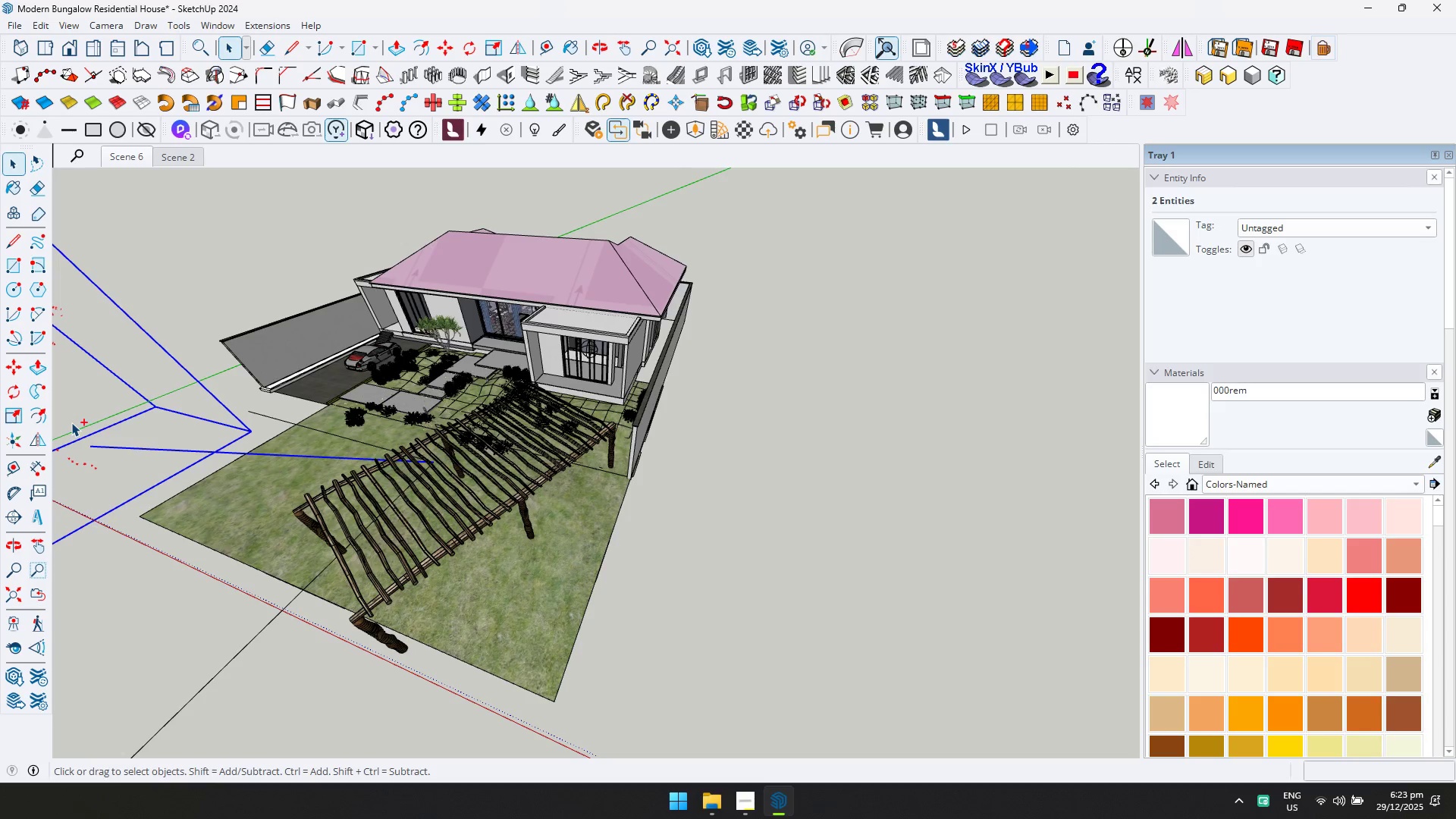 
key(Control+Delete)
 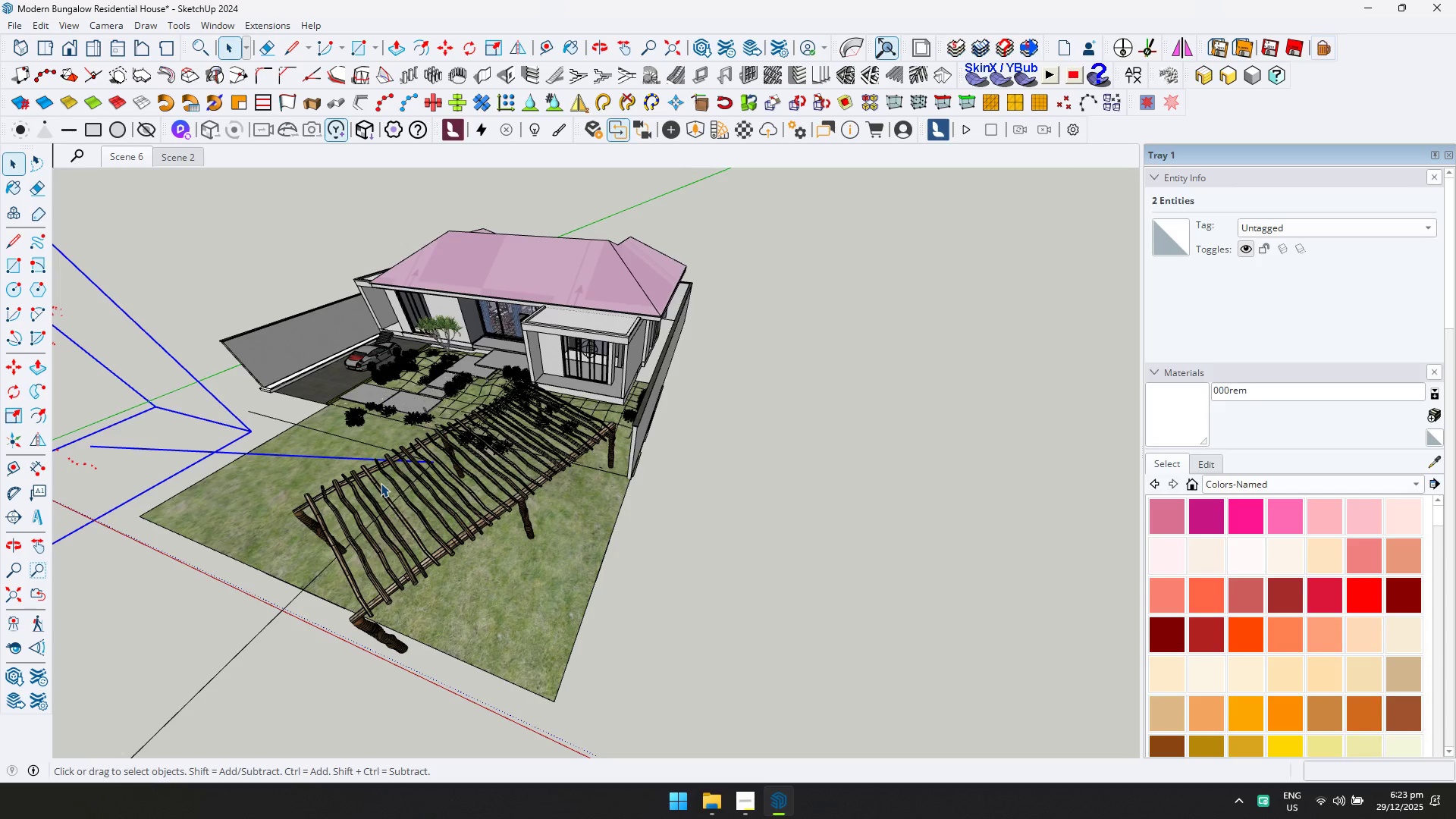 
key(Delete)
 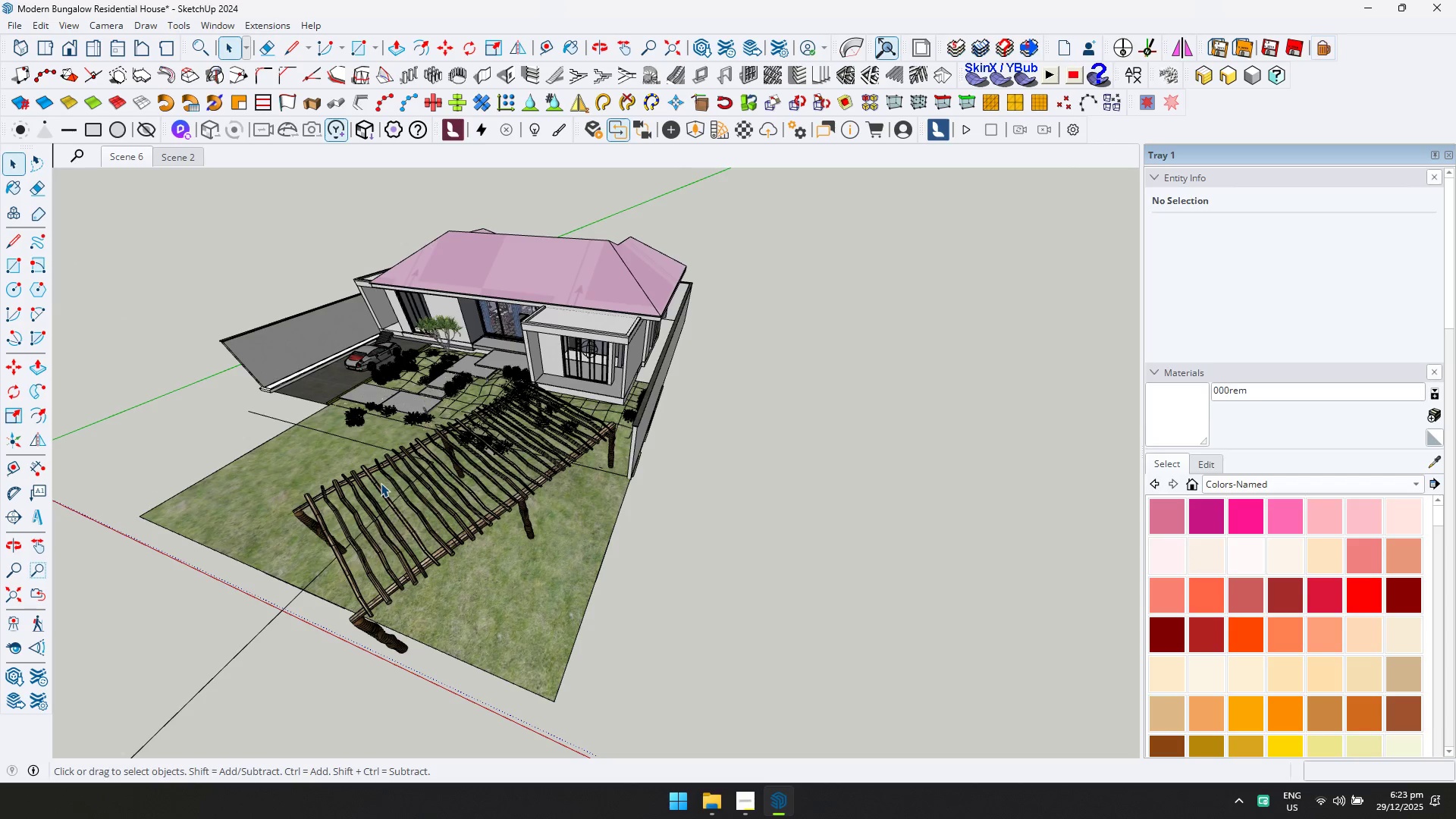 
scroll: coordinate [313, 362], scroll_direction: none, amount: 0.0
 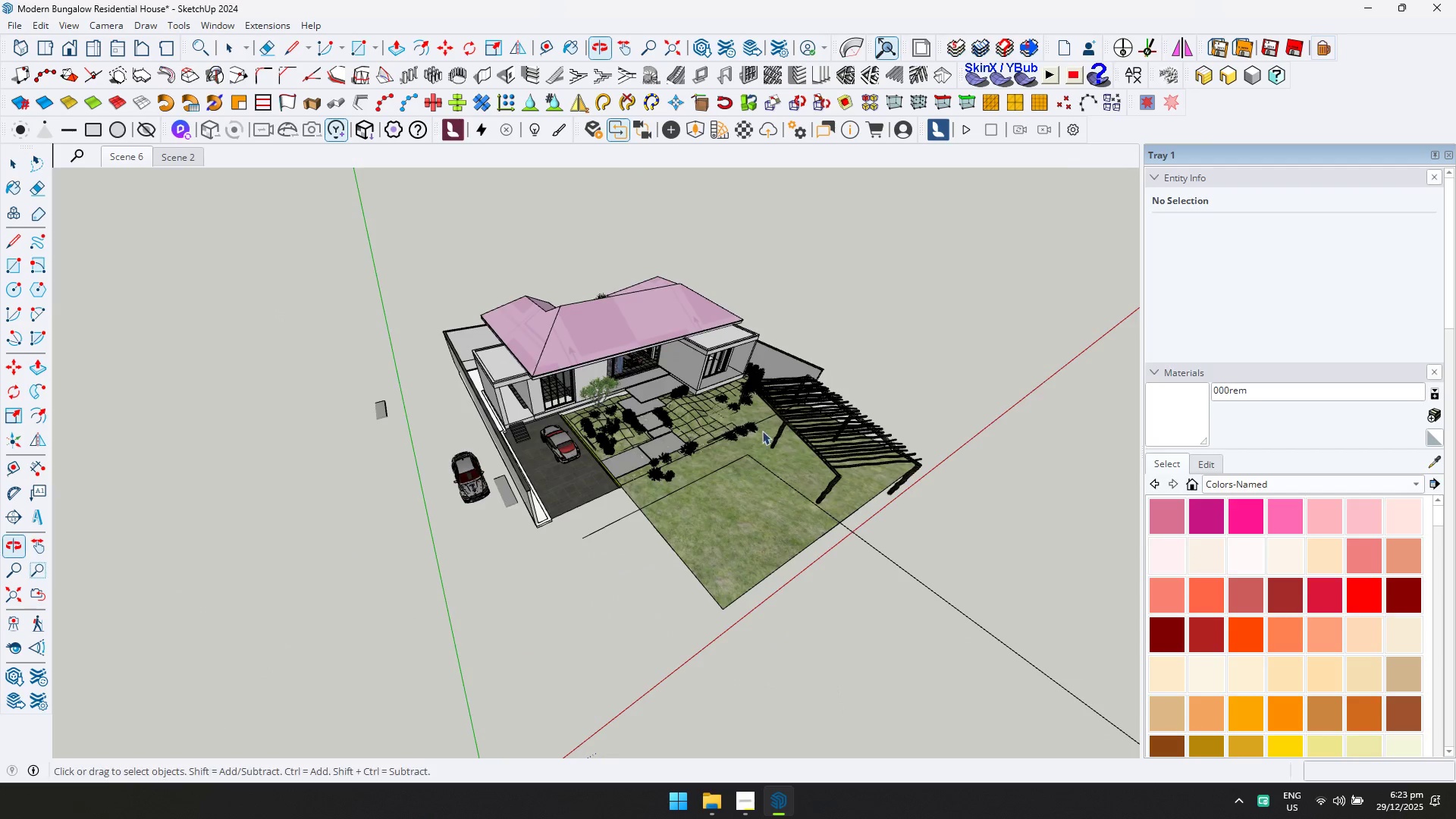 
scroll: coordinate [685, 473], scroll_direction: up, amount: 5.0
 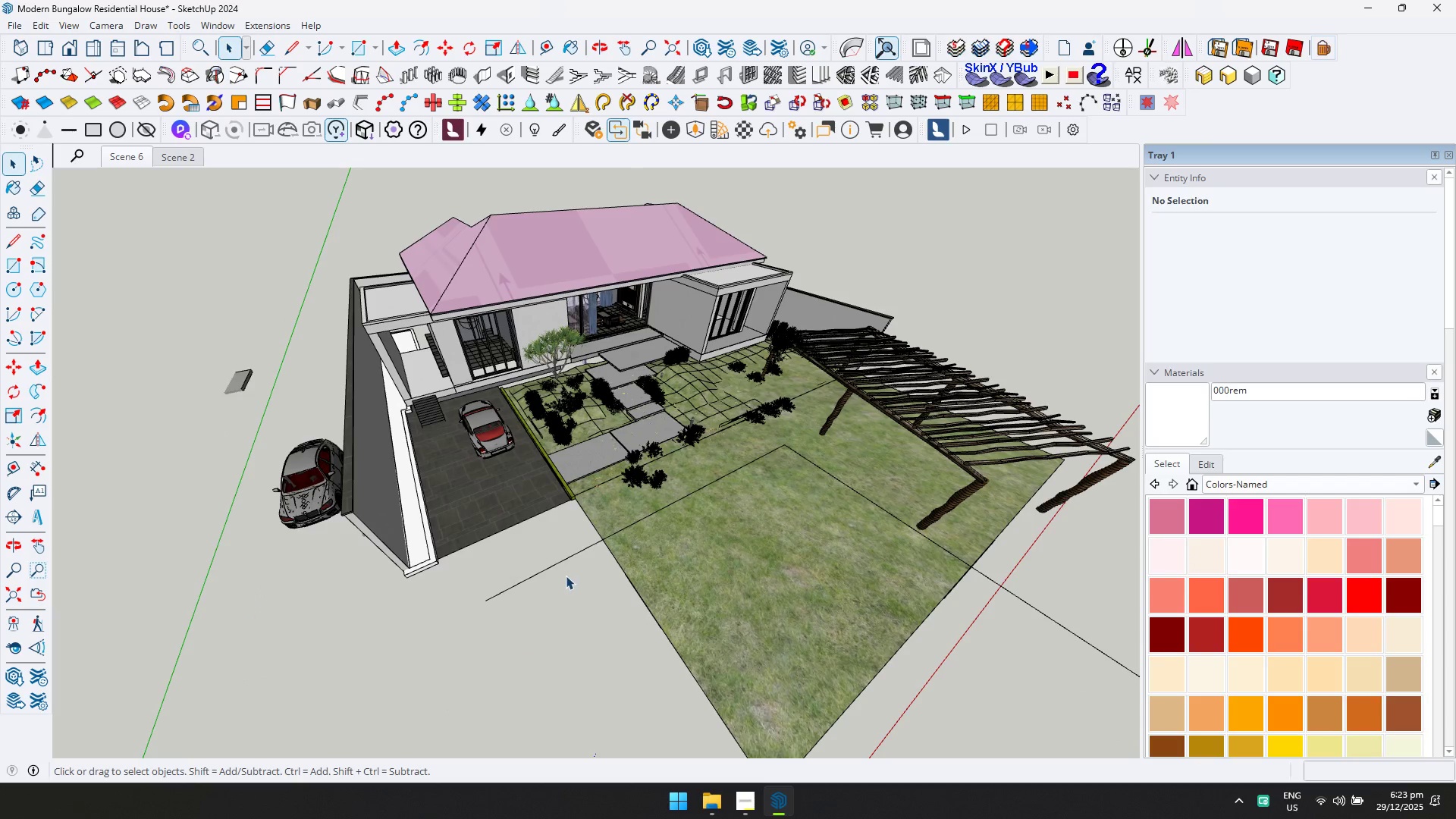 
left_click([563, 562])
 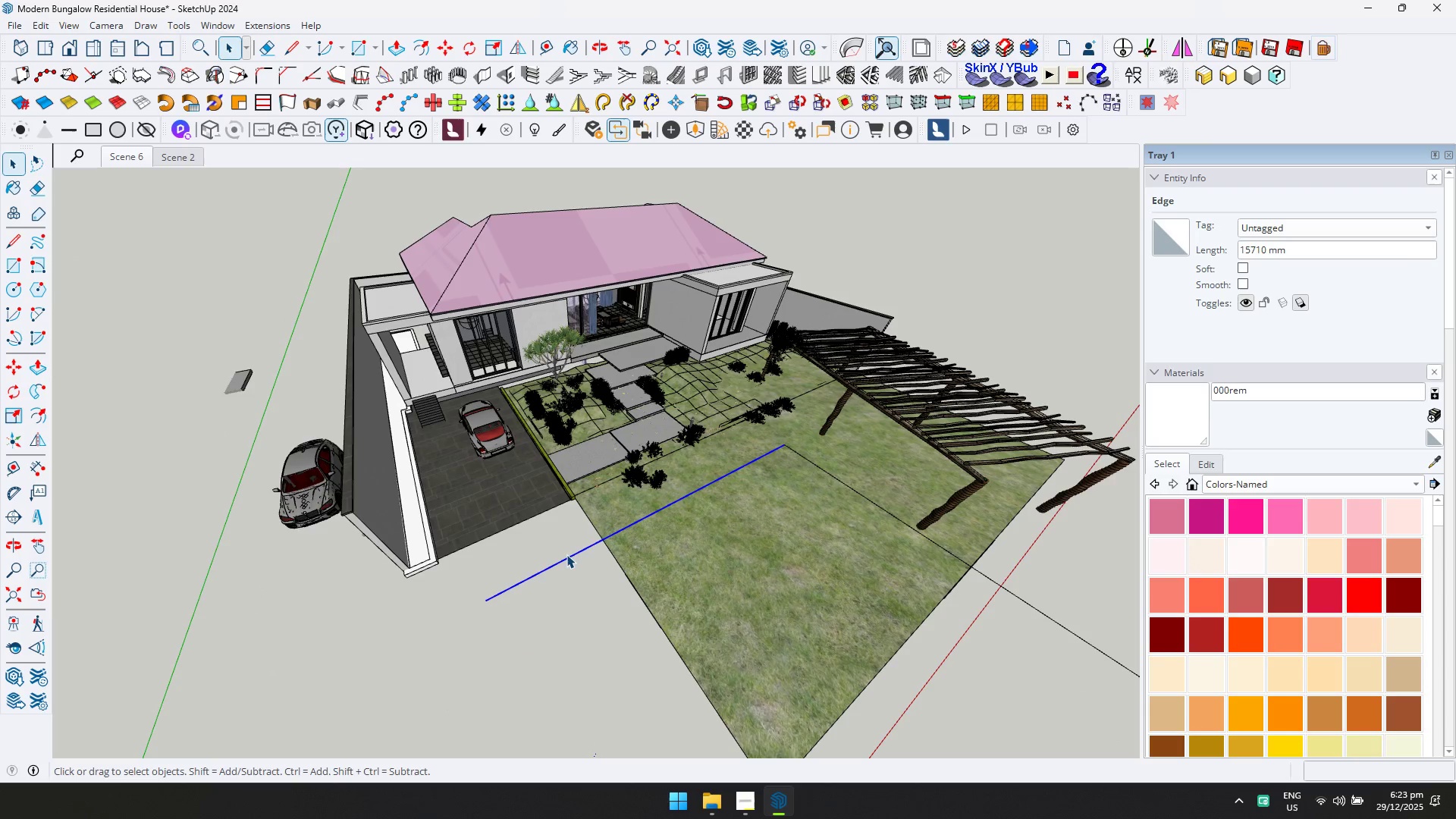 
key(Delete)
 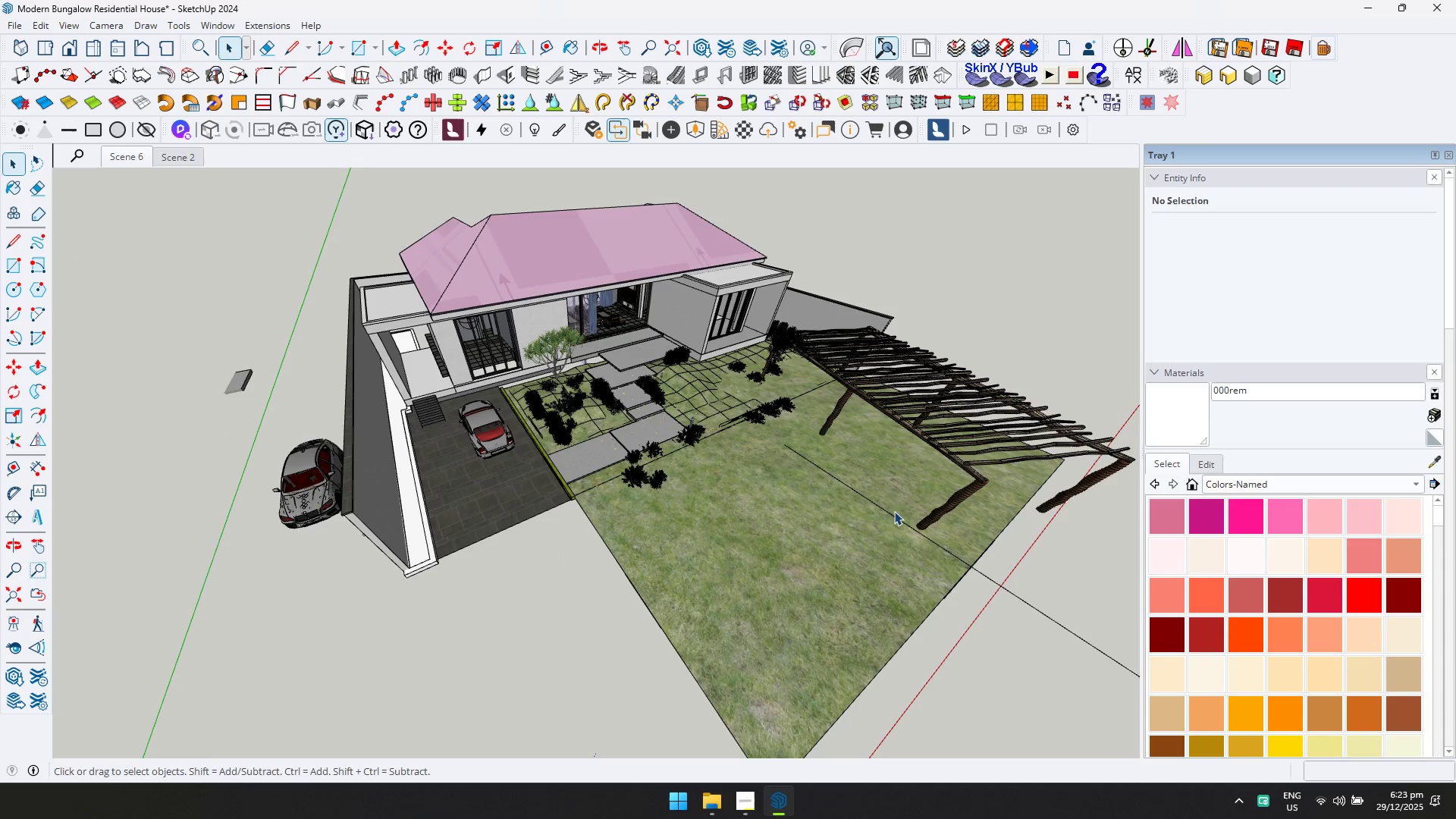 
left_click_drag(start_coordinate=[1043, 653], to_coordinate=[1018, 594])
 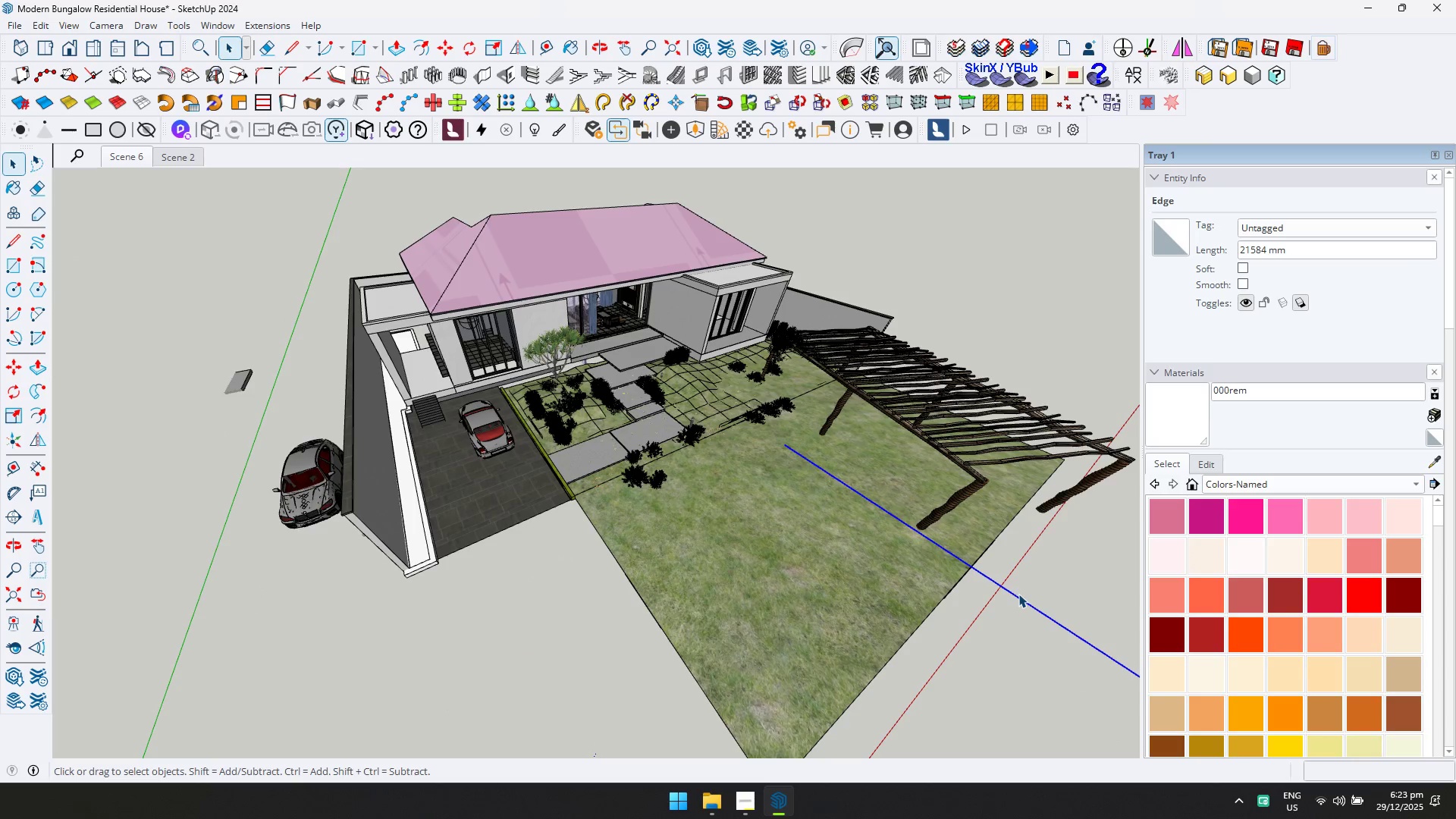 
key(Delete)
 